 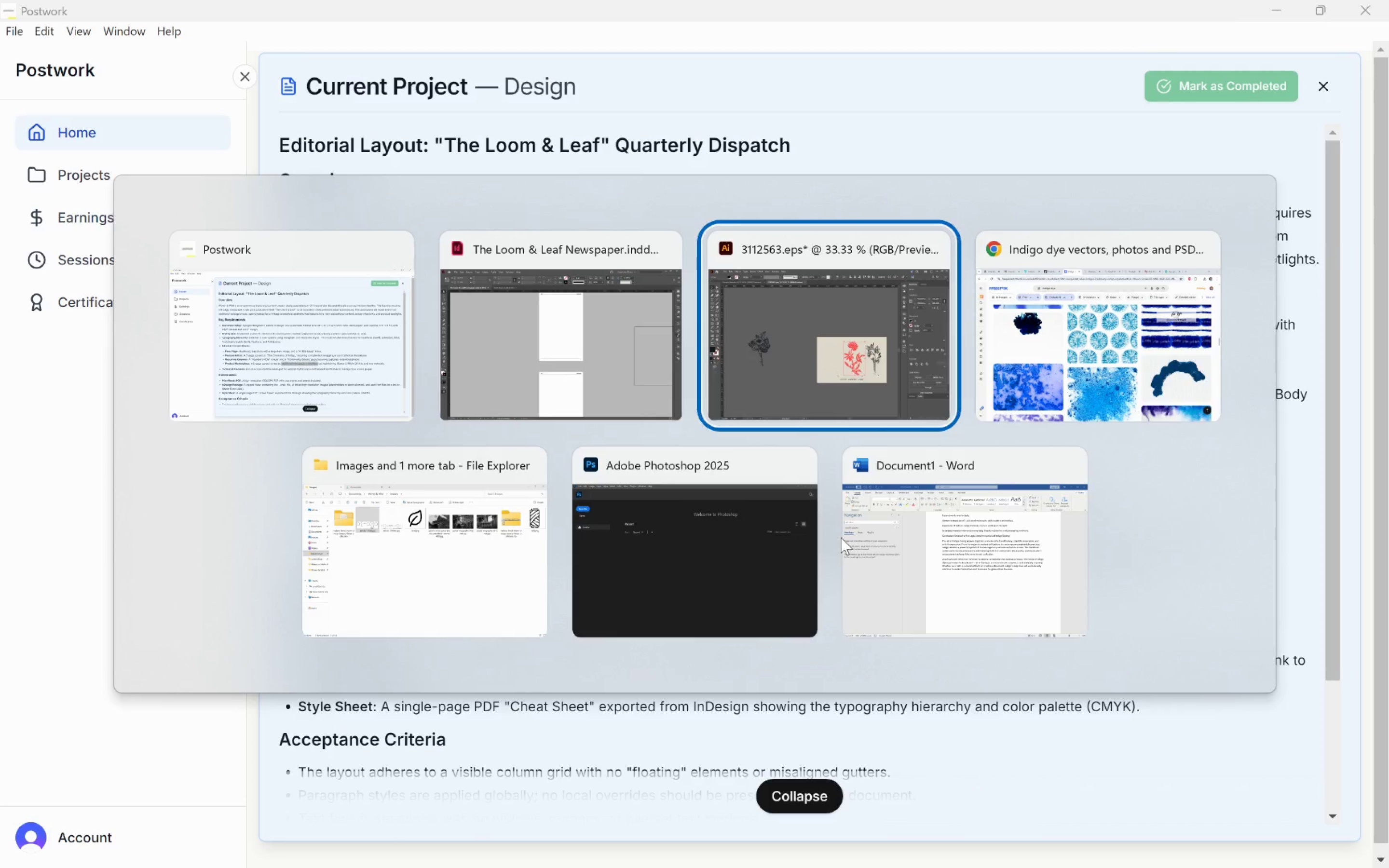 
key(Alt+Tab)
 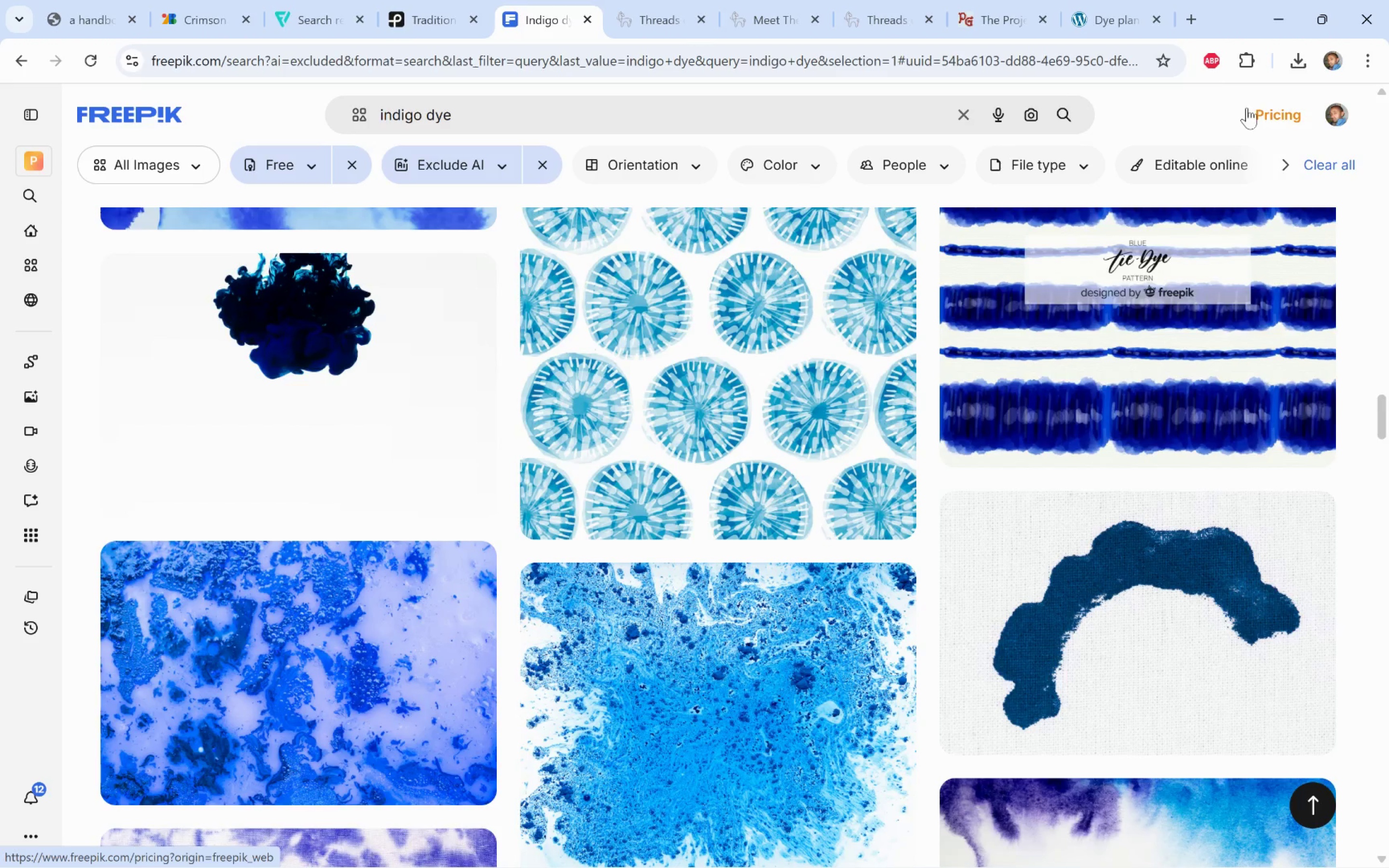 
left_click([1184, 18])
 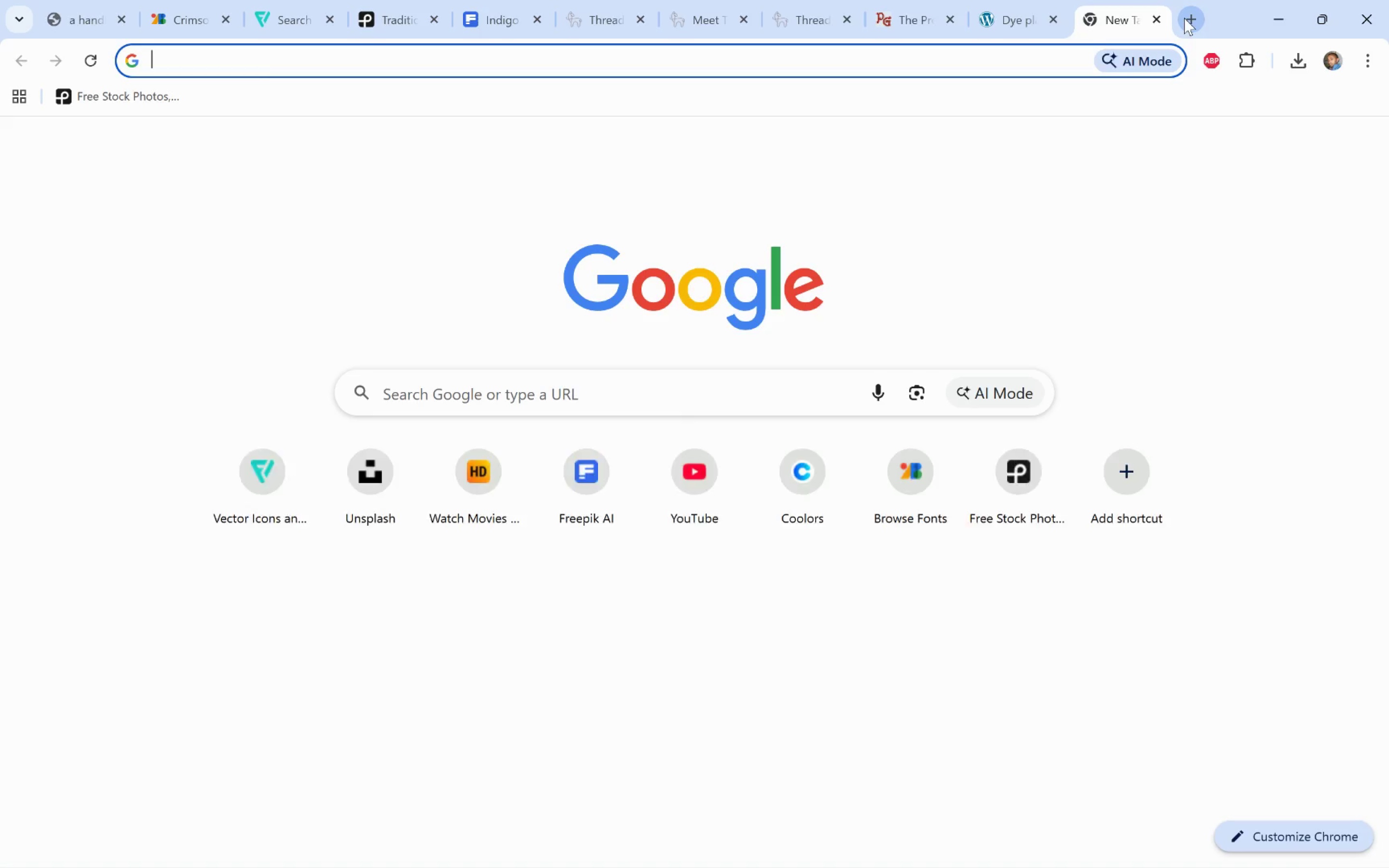 
key(Control+V)
 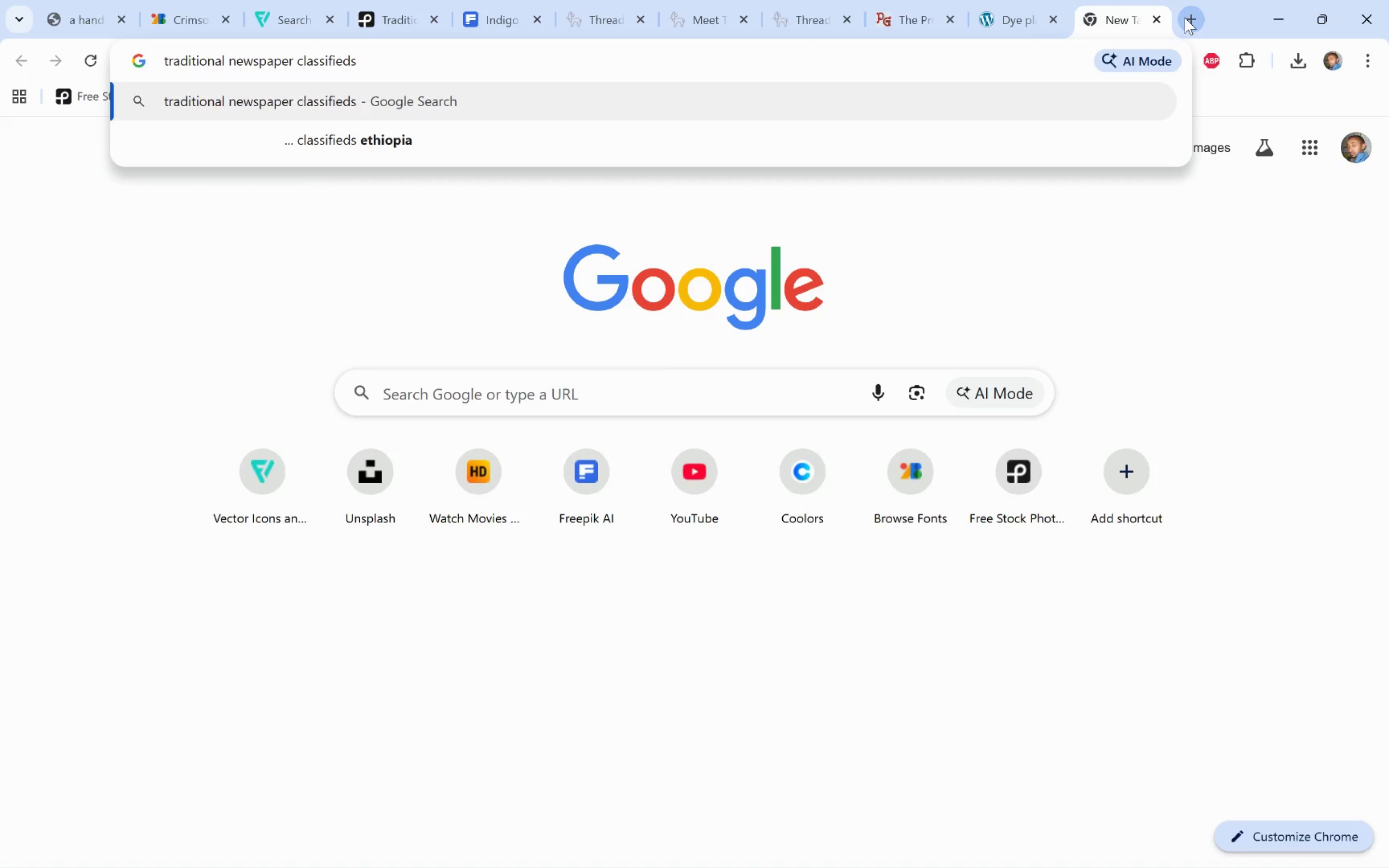 
key(Enter)
 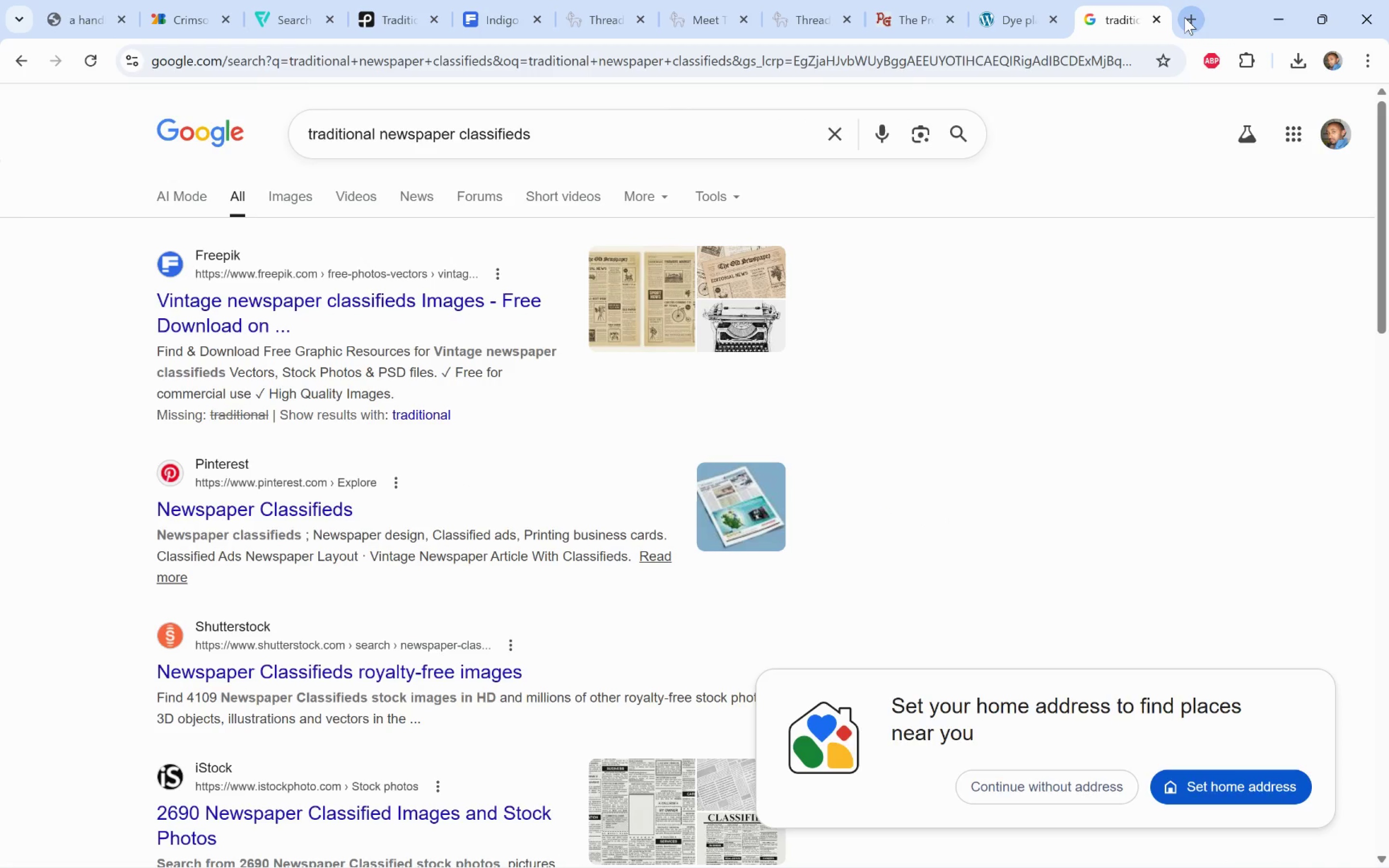 
wait(9.07)
 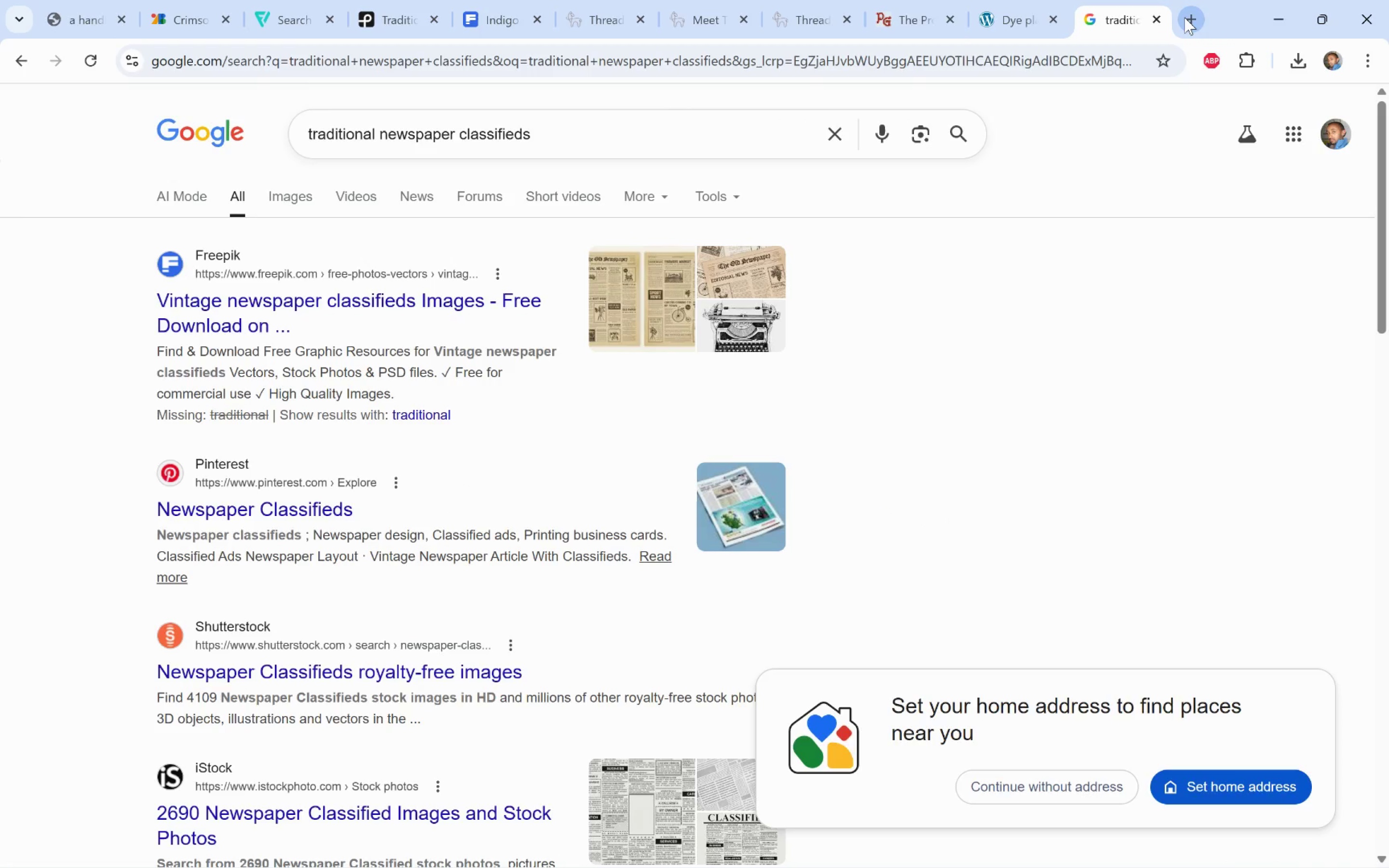 
mouse_move([461, 296])
 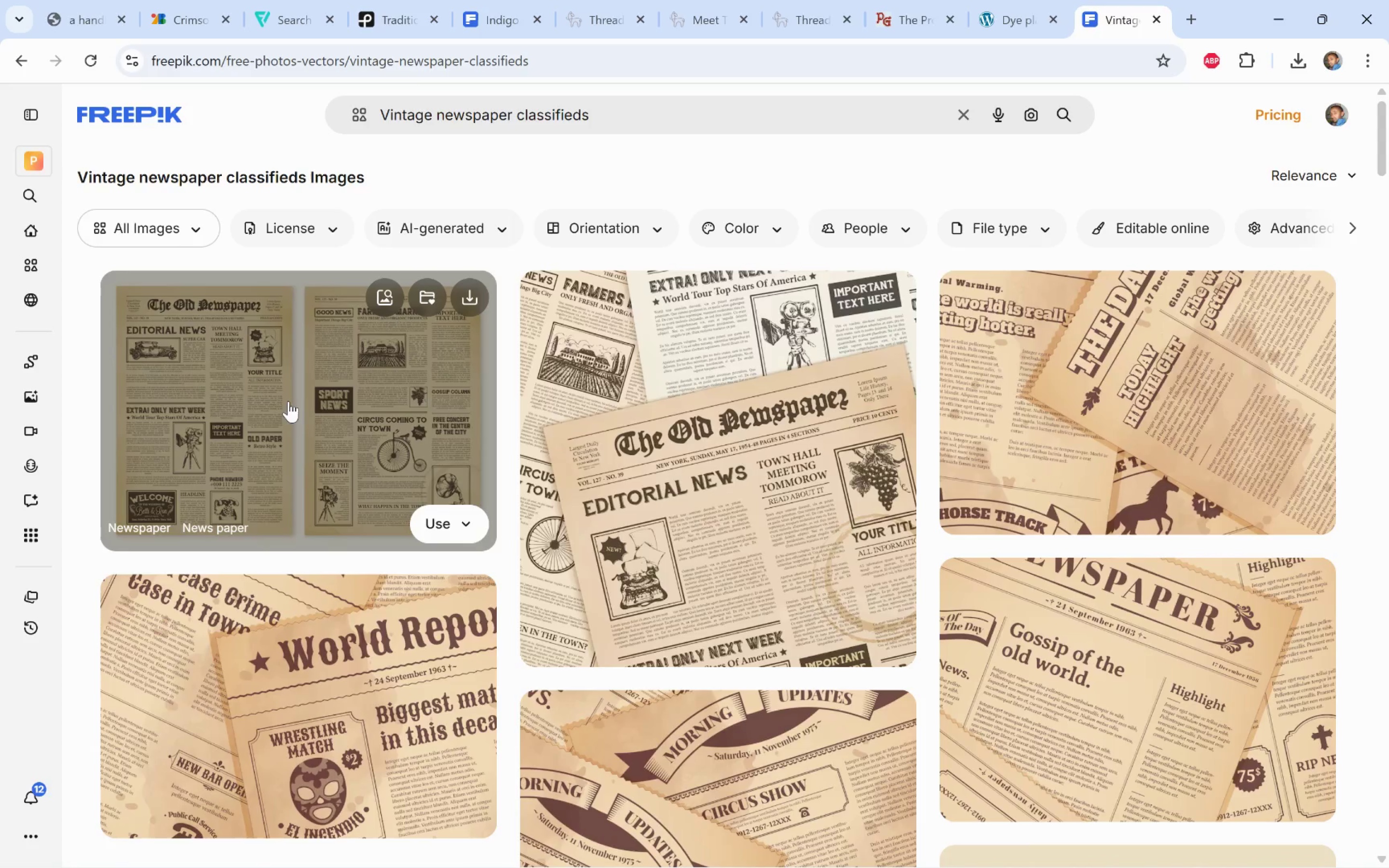 
left_click([287, 397])
 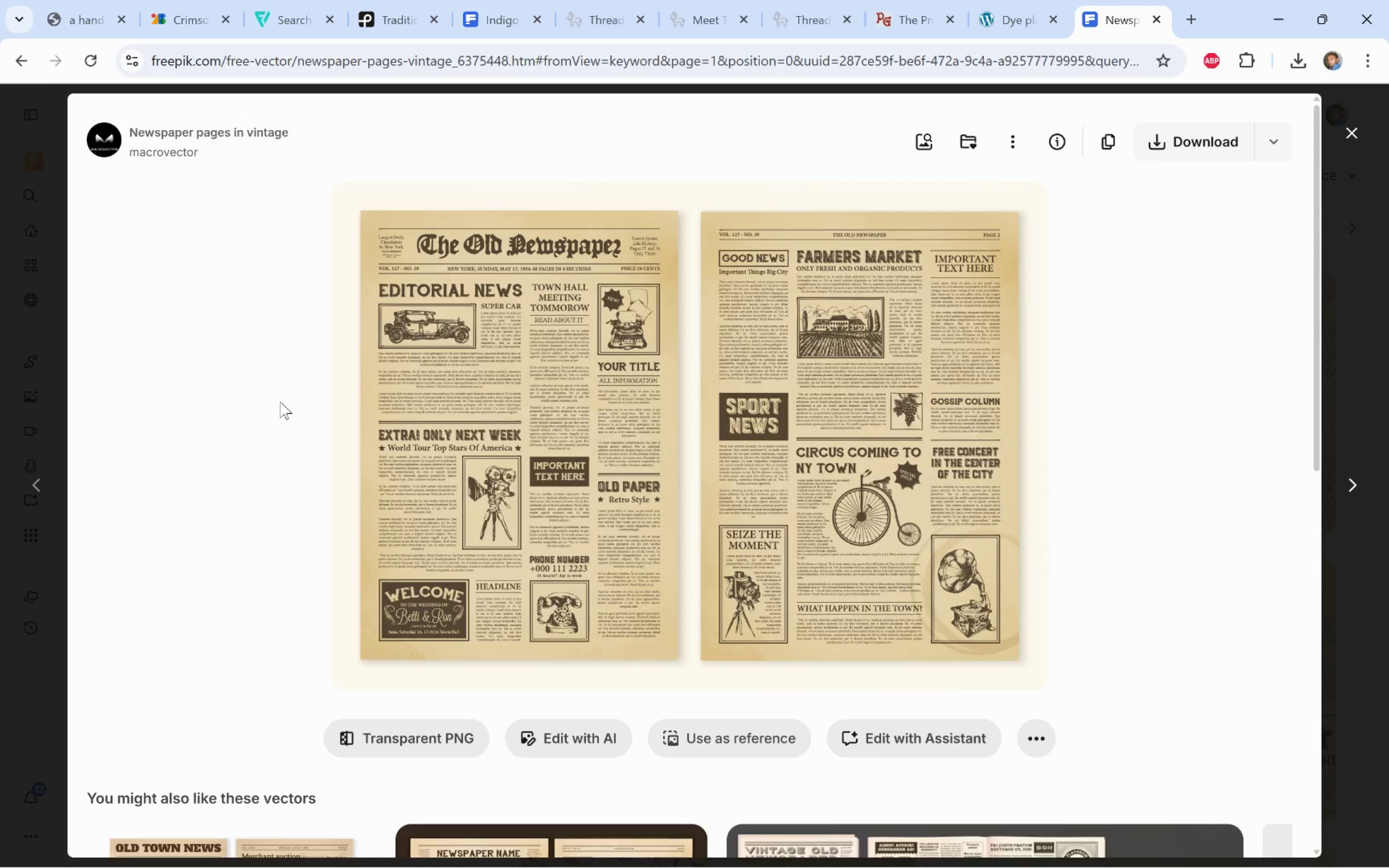 
wait(35.32)
 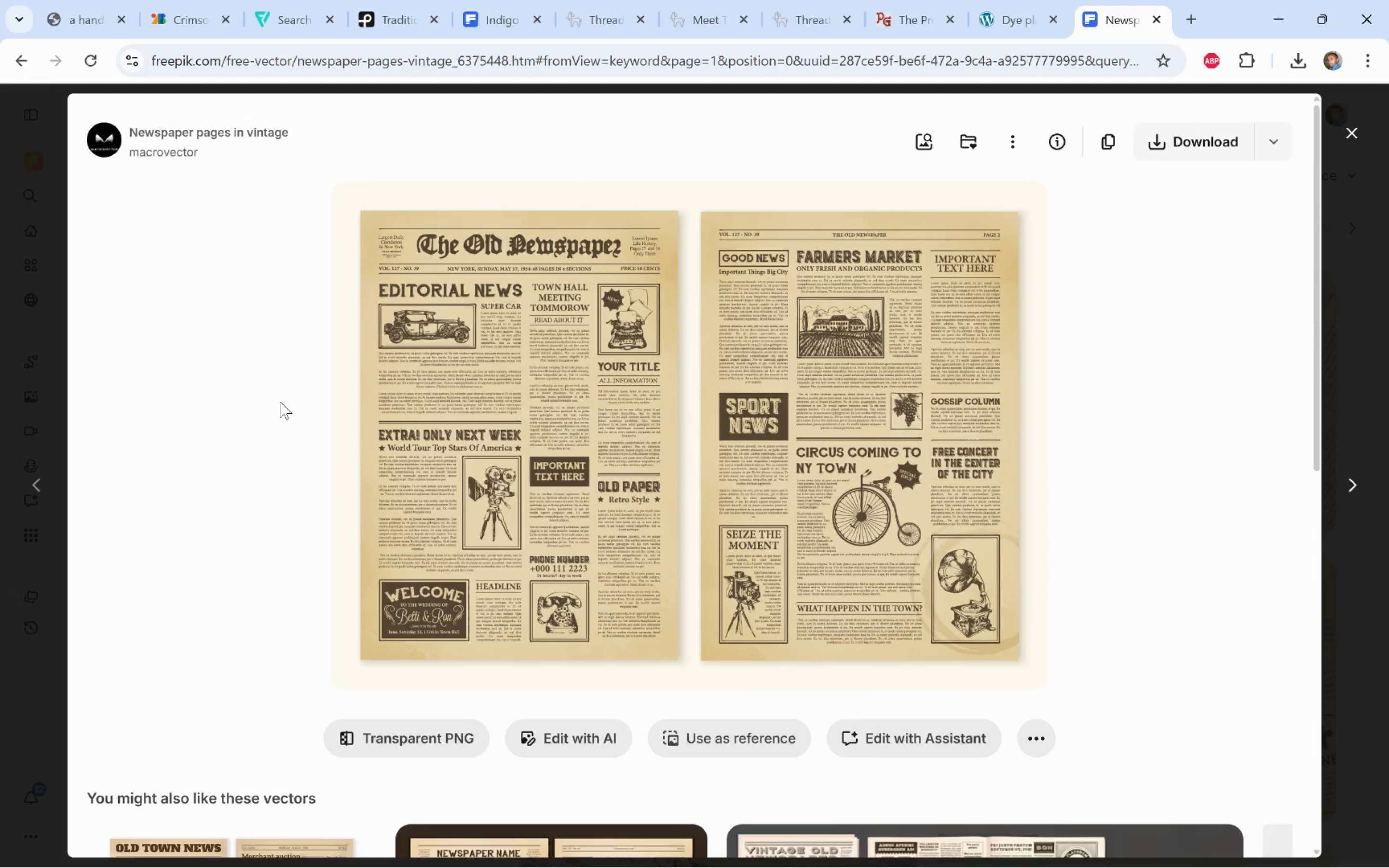 
key(Alt+Tab)
 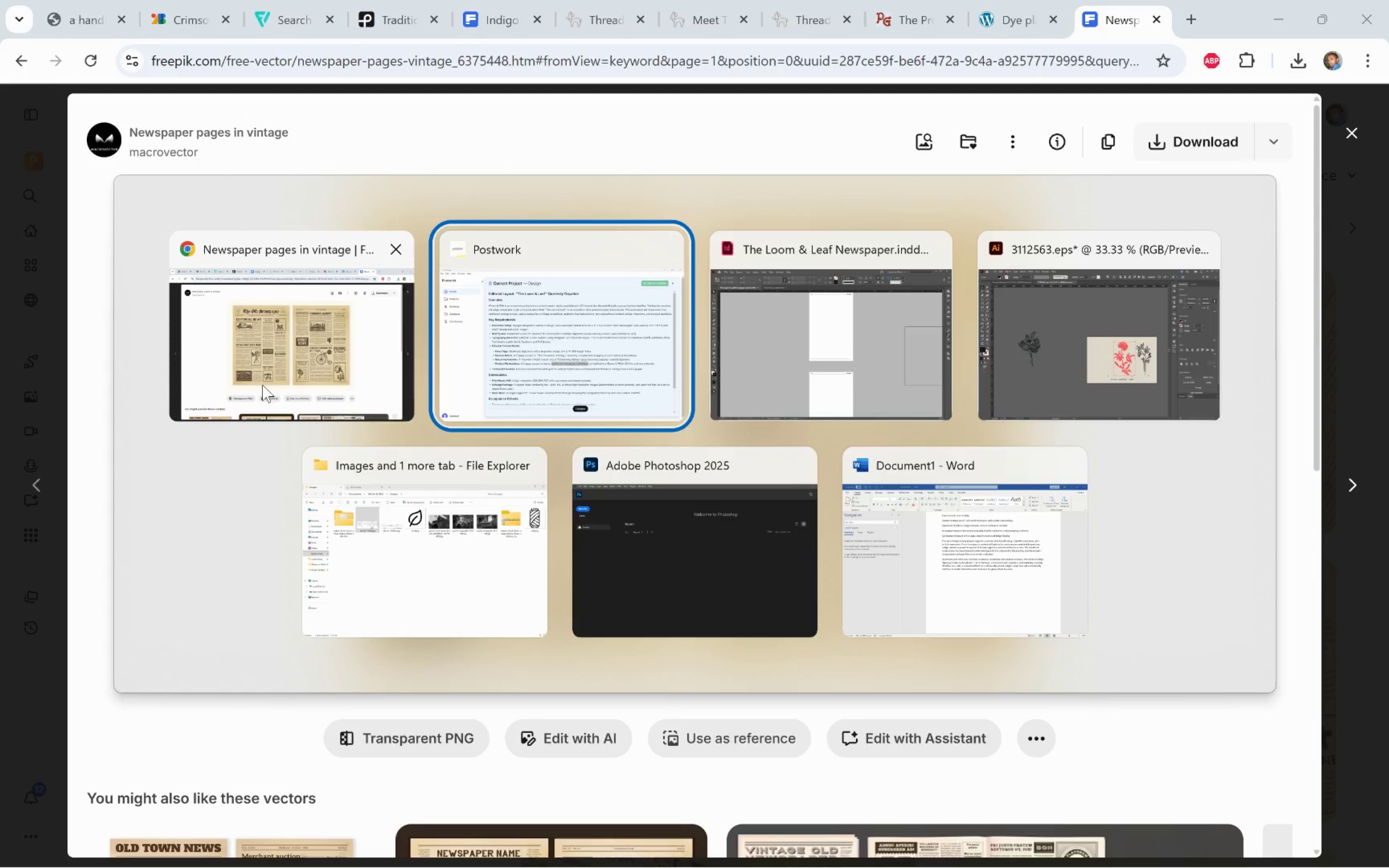 
key(Alt+Tab)
 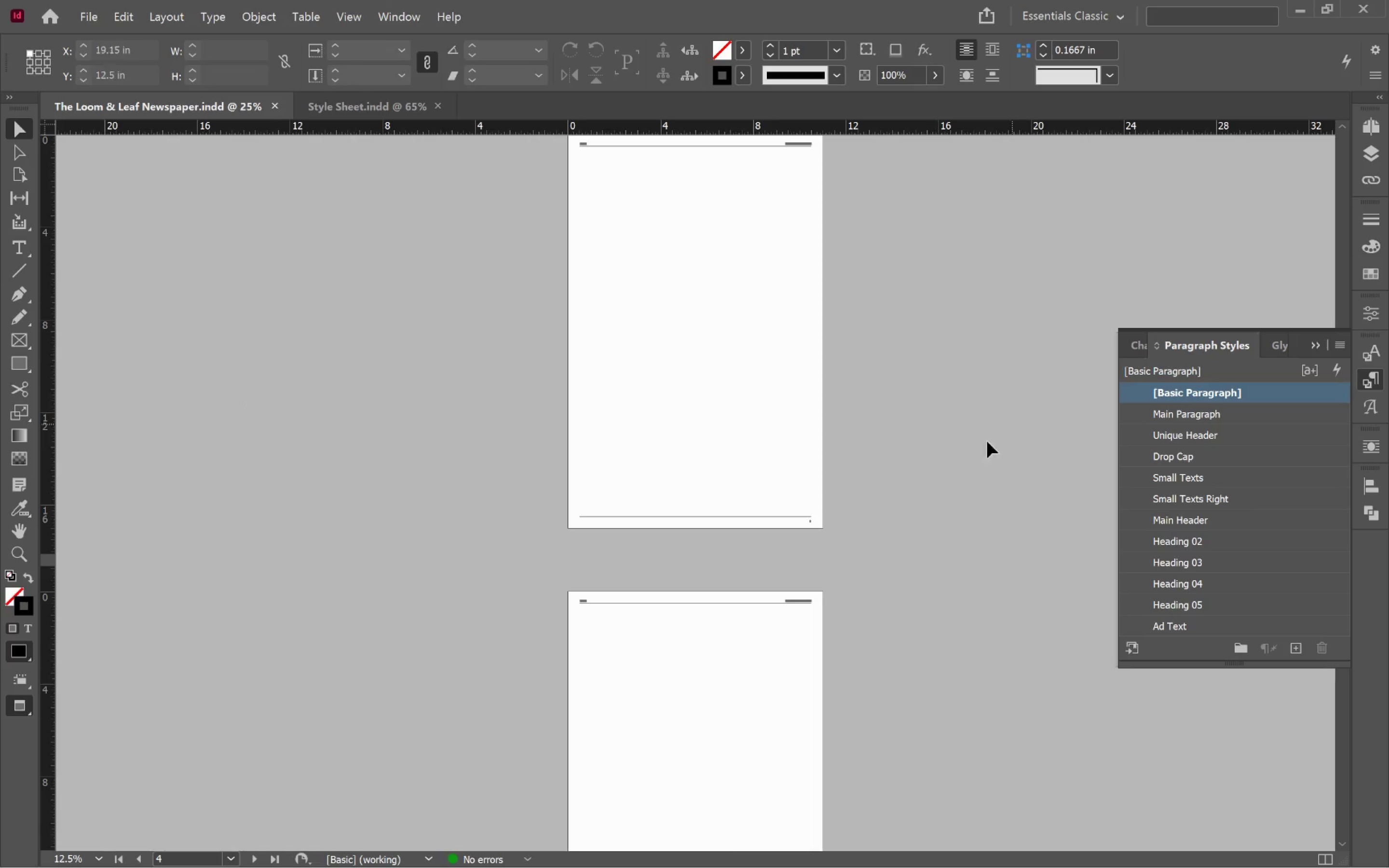 
left_click([898, 414])
 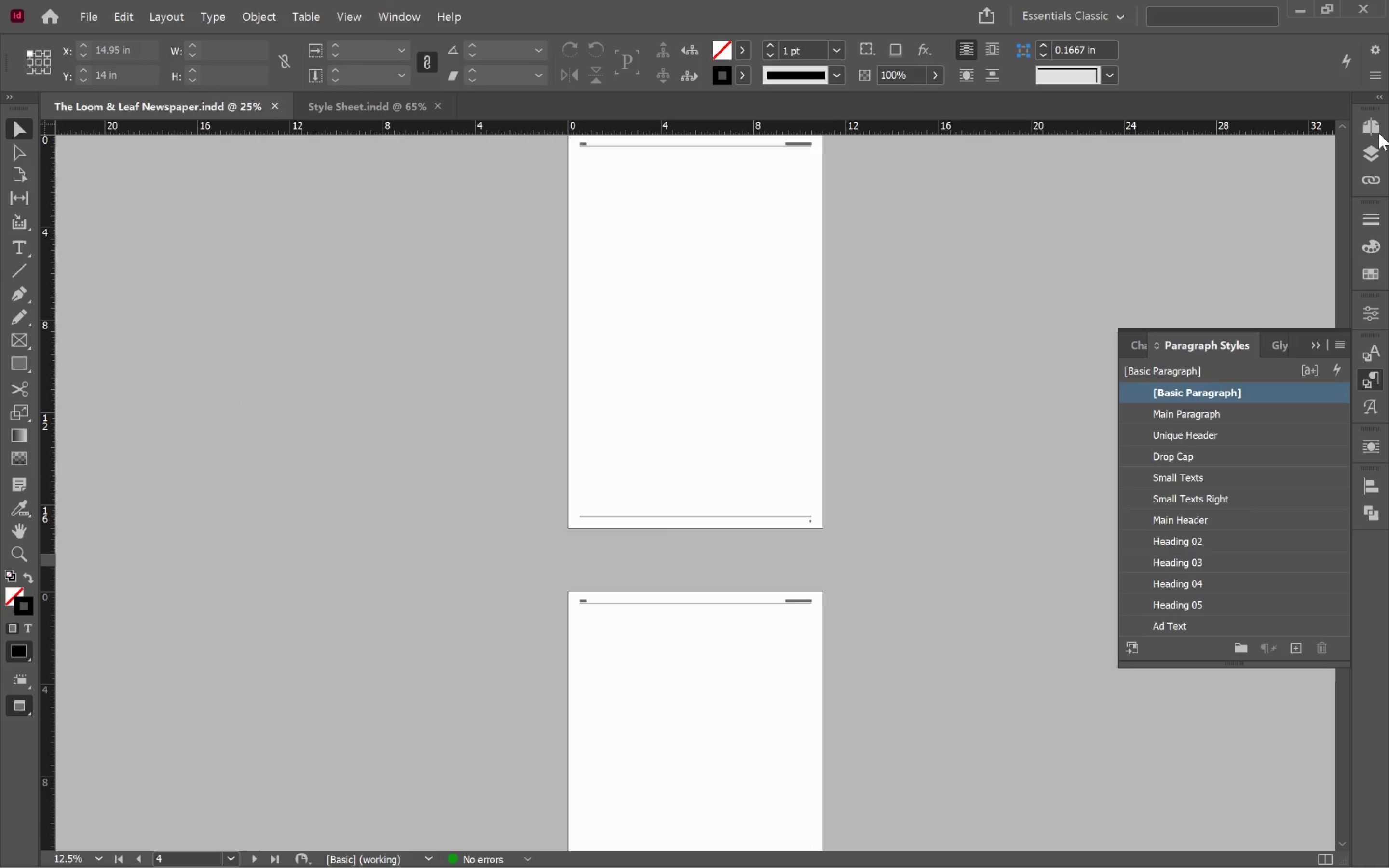 
left_click([1379, 123])
 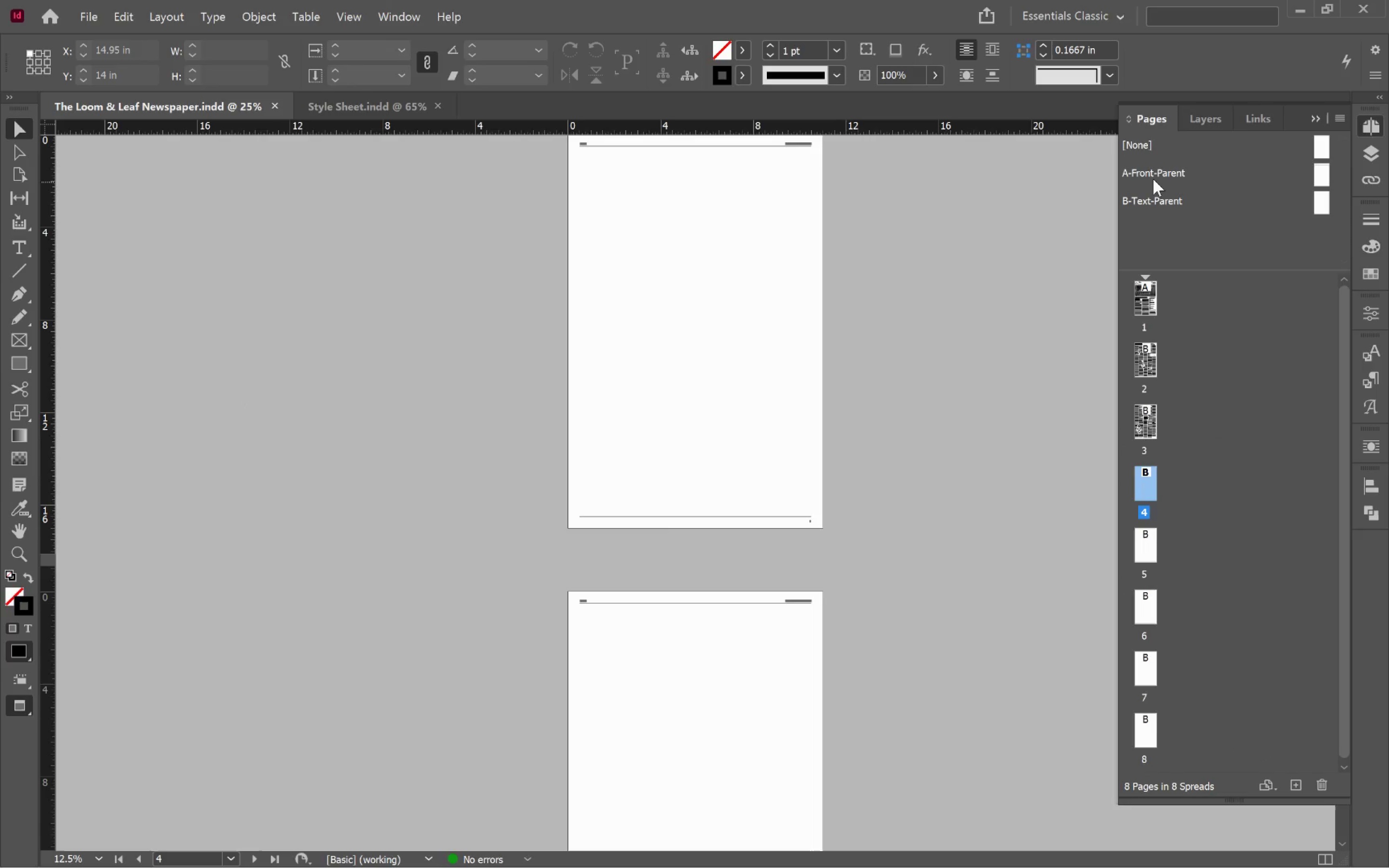 
double_click([1154, 177])
 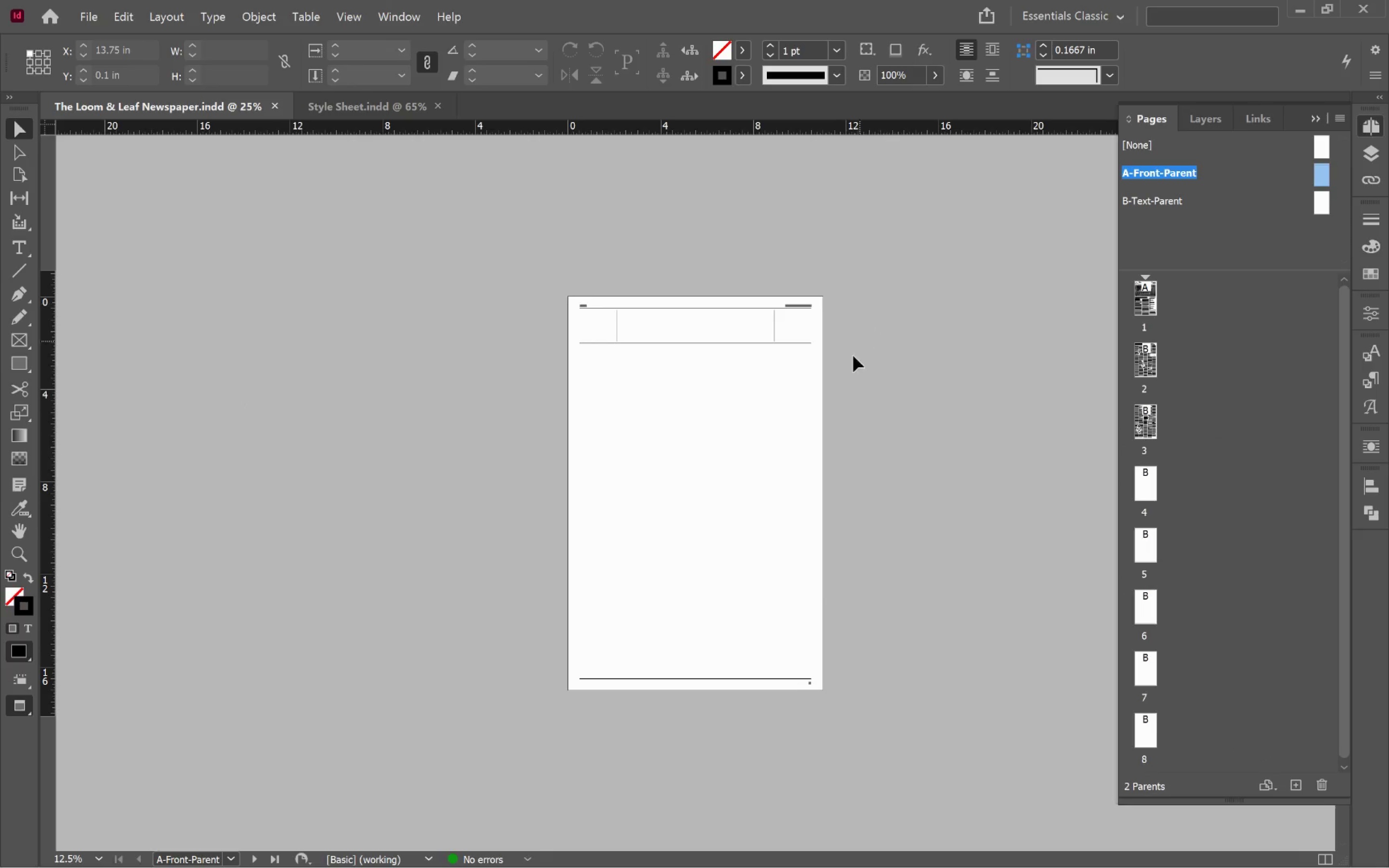 
hold_key(key=AltLeft, duration=0.88)
 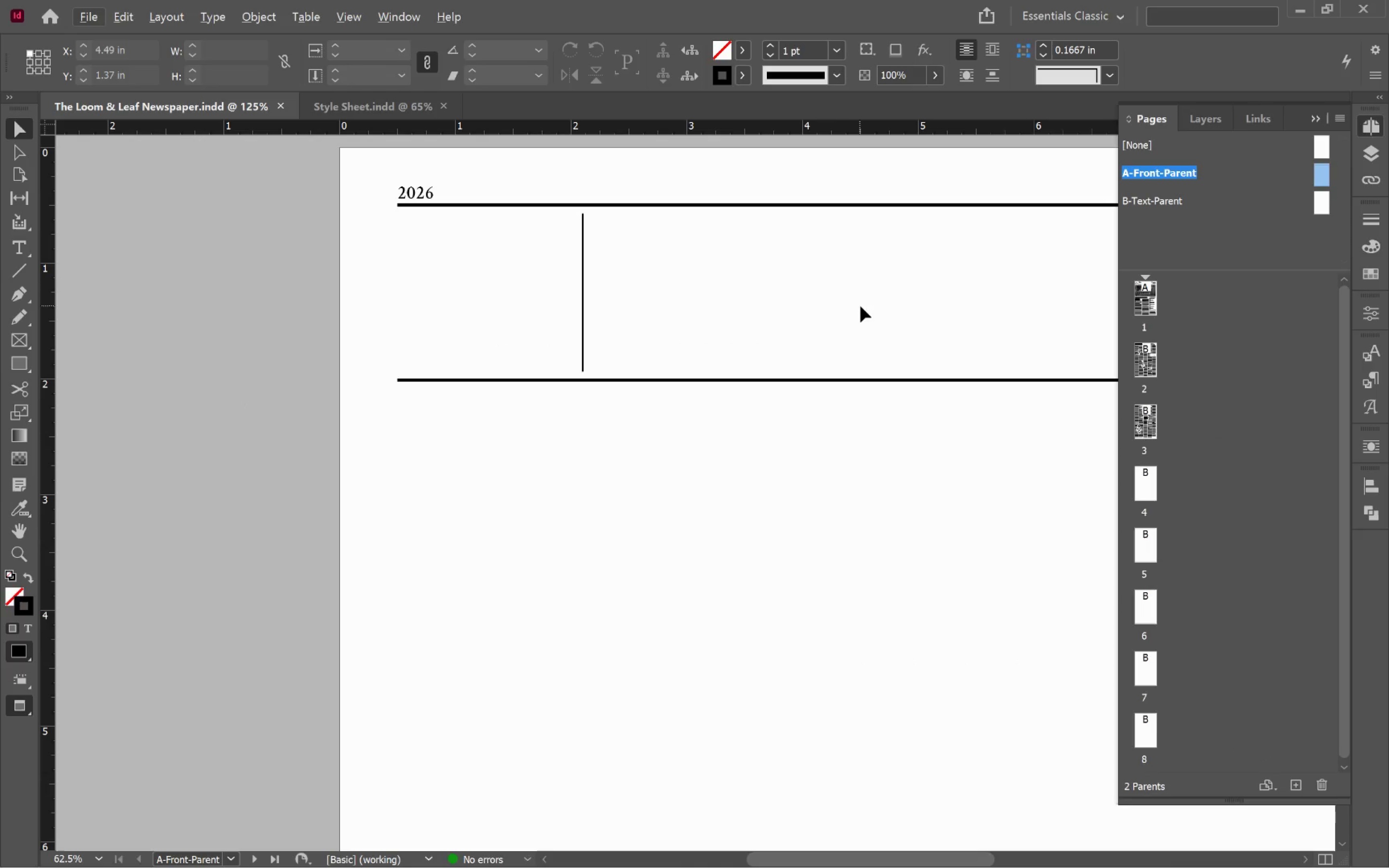 
scroll: coordinate [725, 292], scroll_direction: up, amount: 8.0
 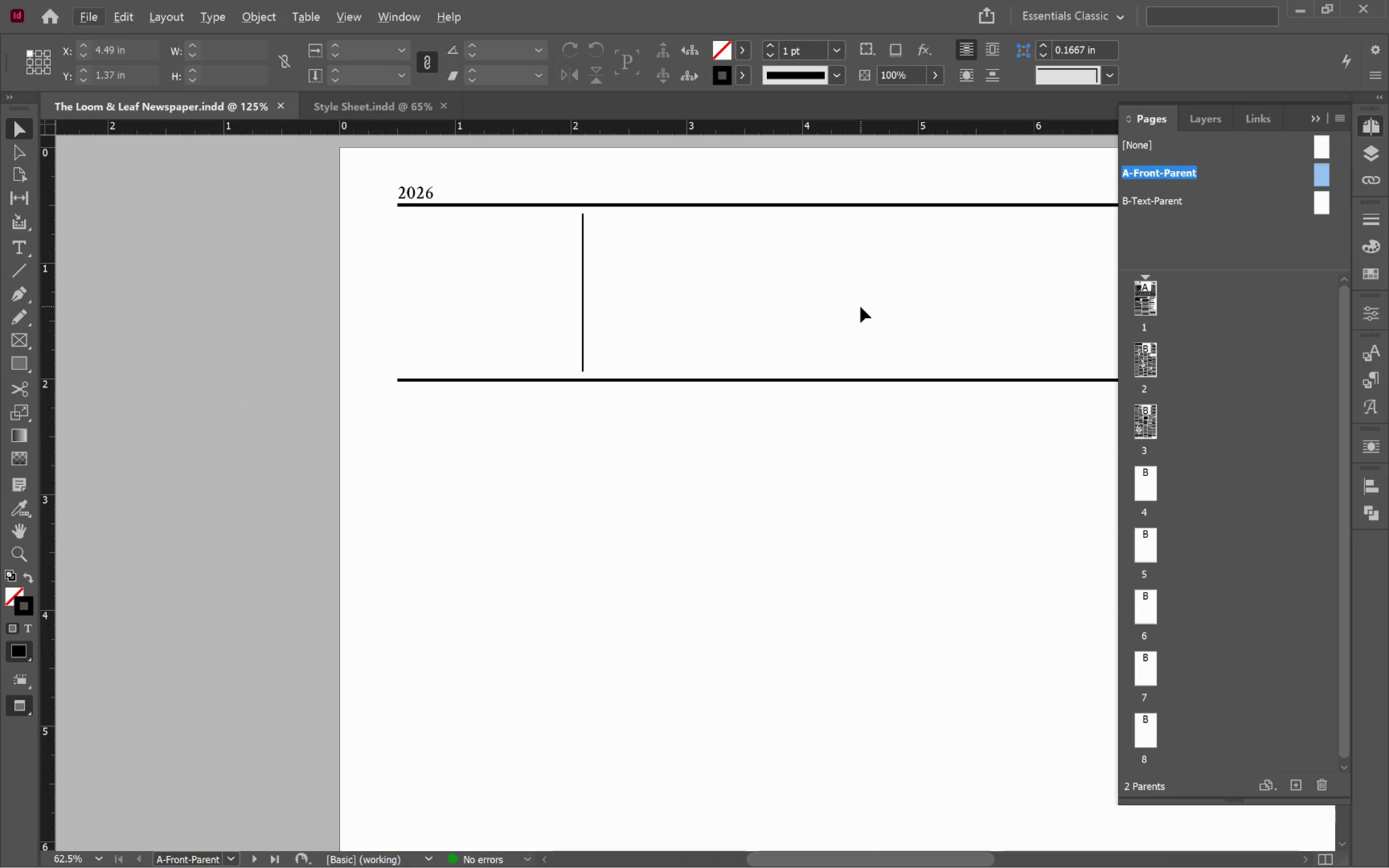 
hold_key(key=AltLeft, duration=0.45)
scroll: coordinate [855, 313], scroll_direction: down, amount: 1.0
 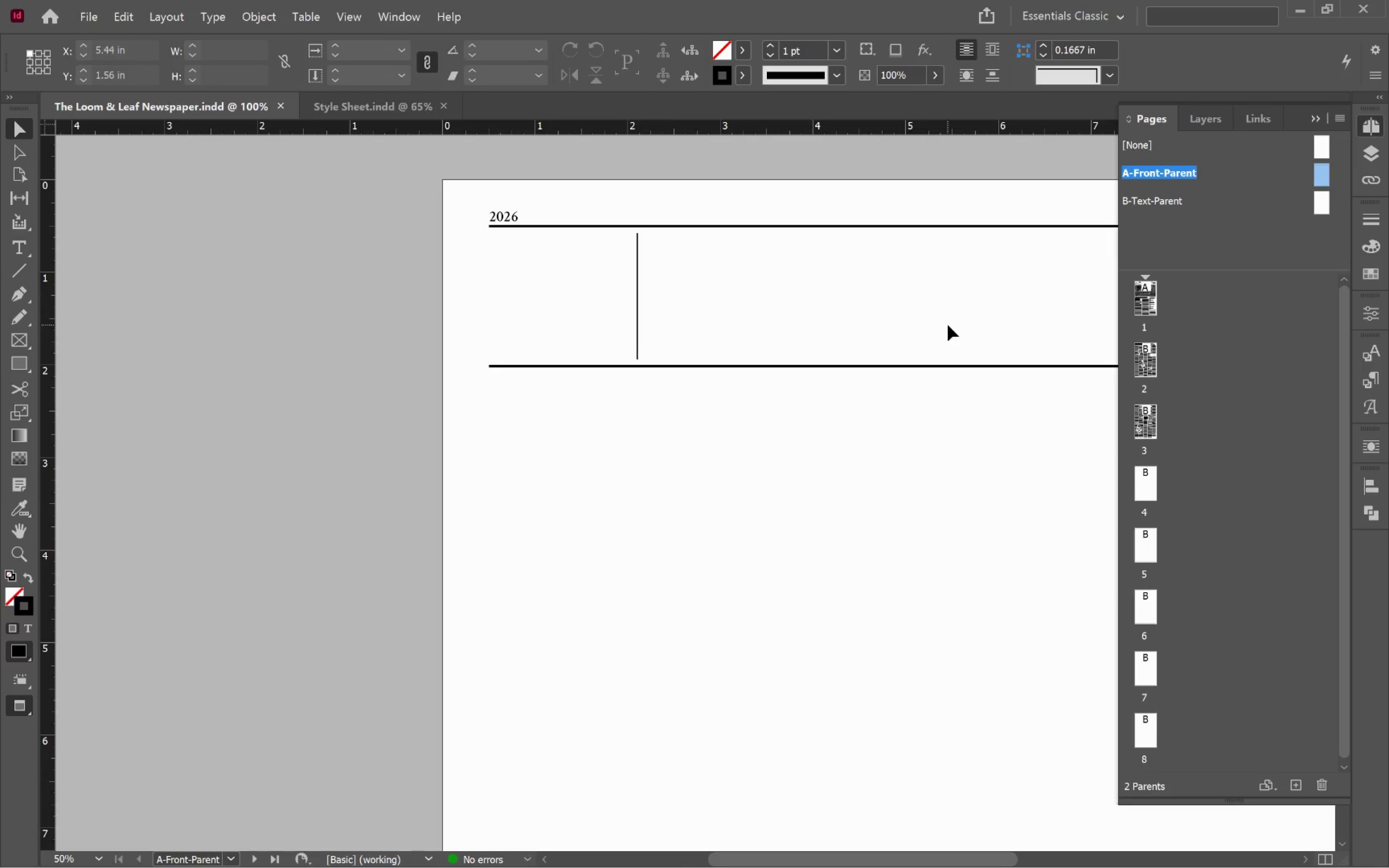 
hold_key(key=AltLeft, duration=0.43)
scroll: coordinate [922, 328], scroll_direction: down, amount: 1.0
 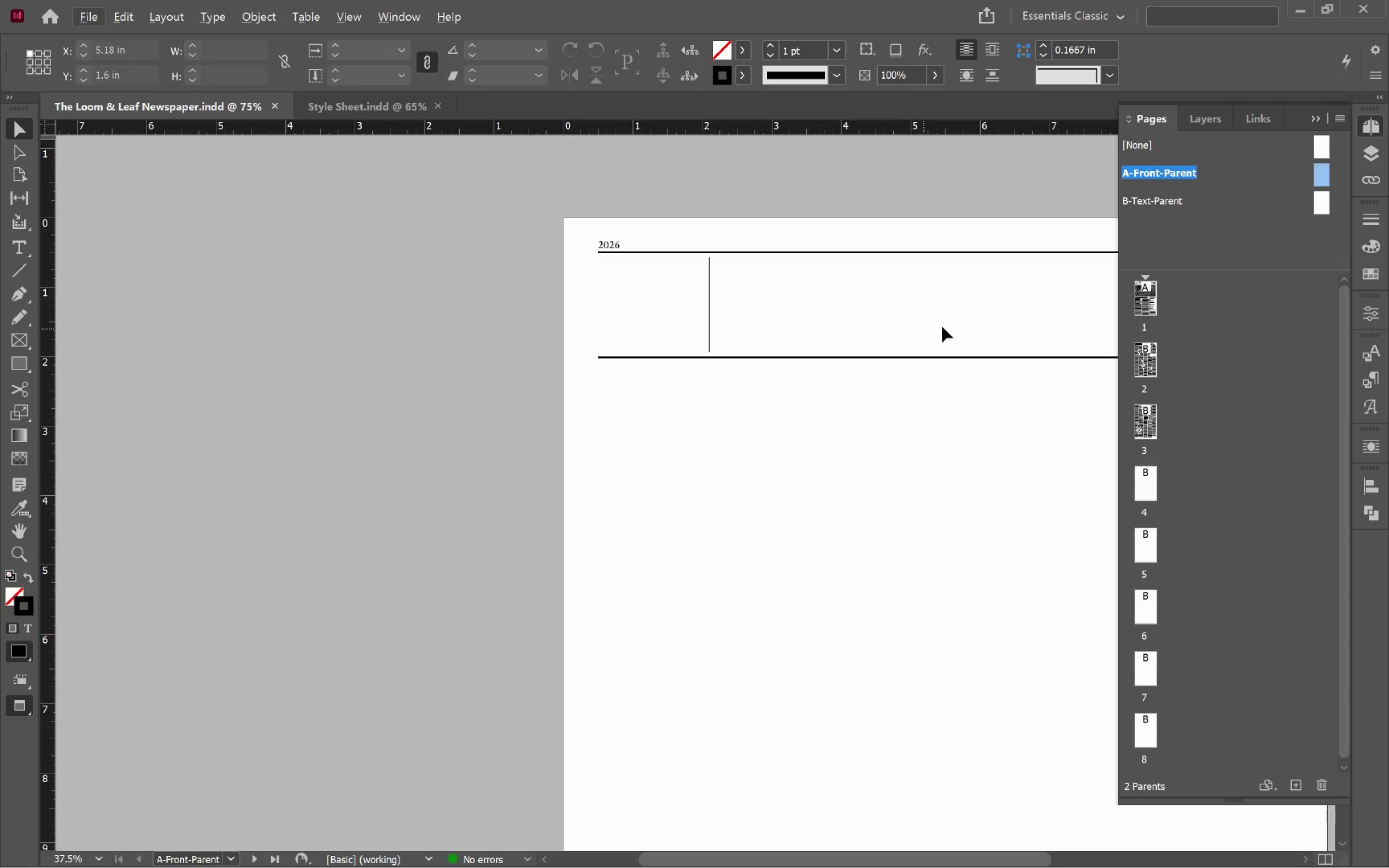 
hold_key(key=Space, duration=0.82)
 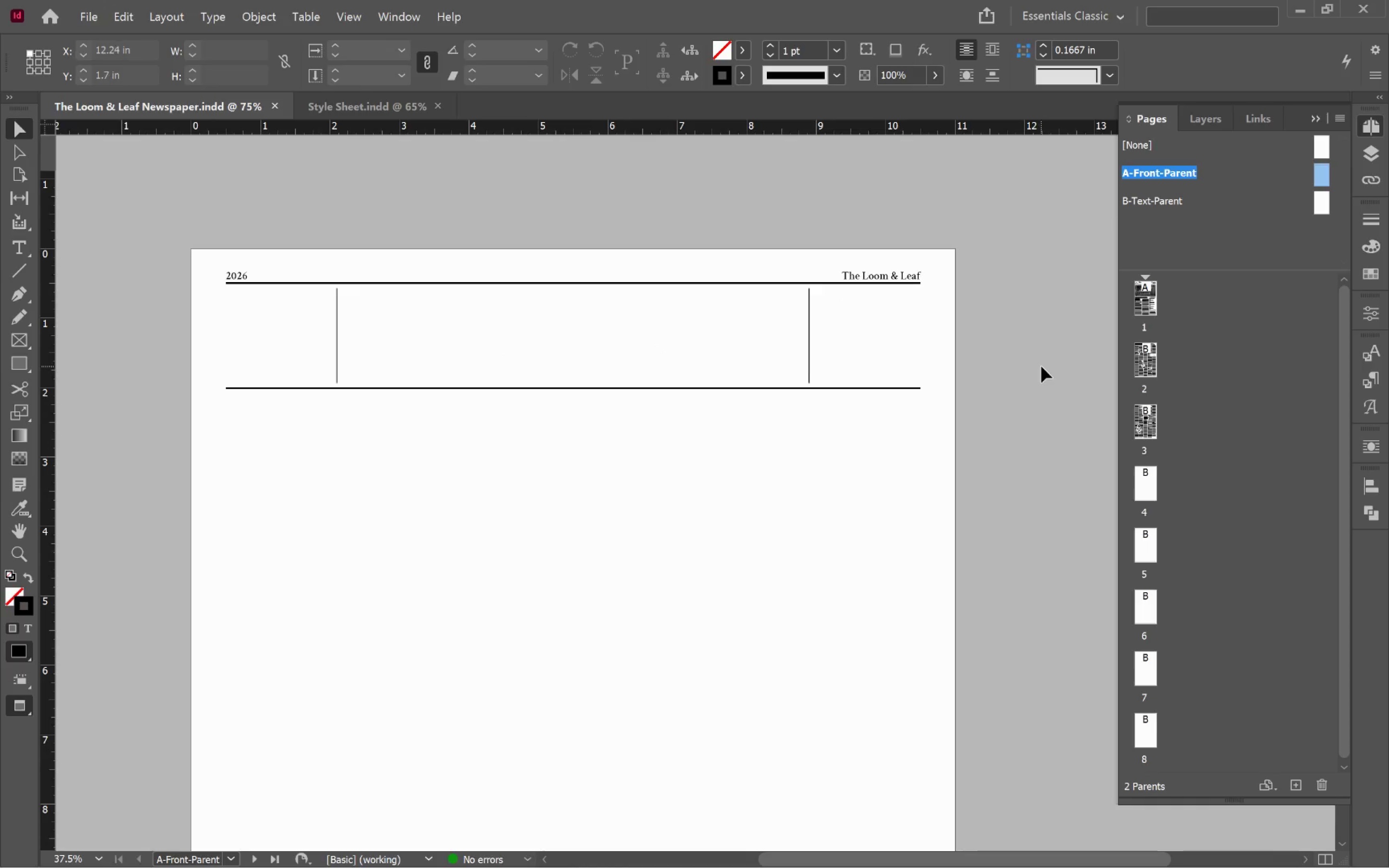 
left_click_drag(start_coordinate=[971, 300], to_coordinate=[599, 384])
 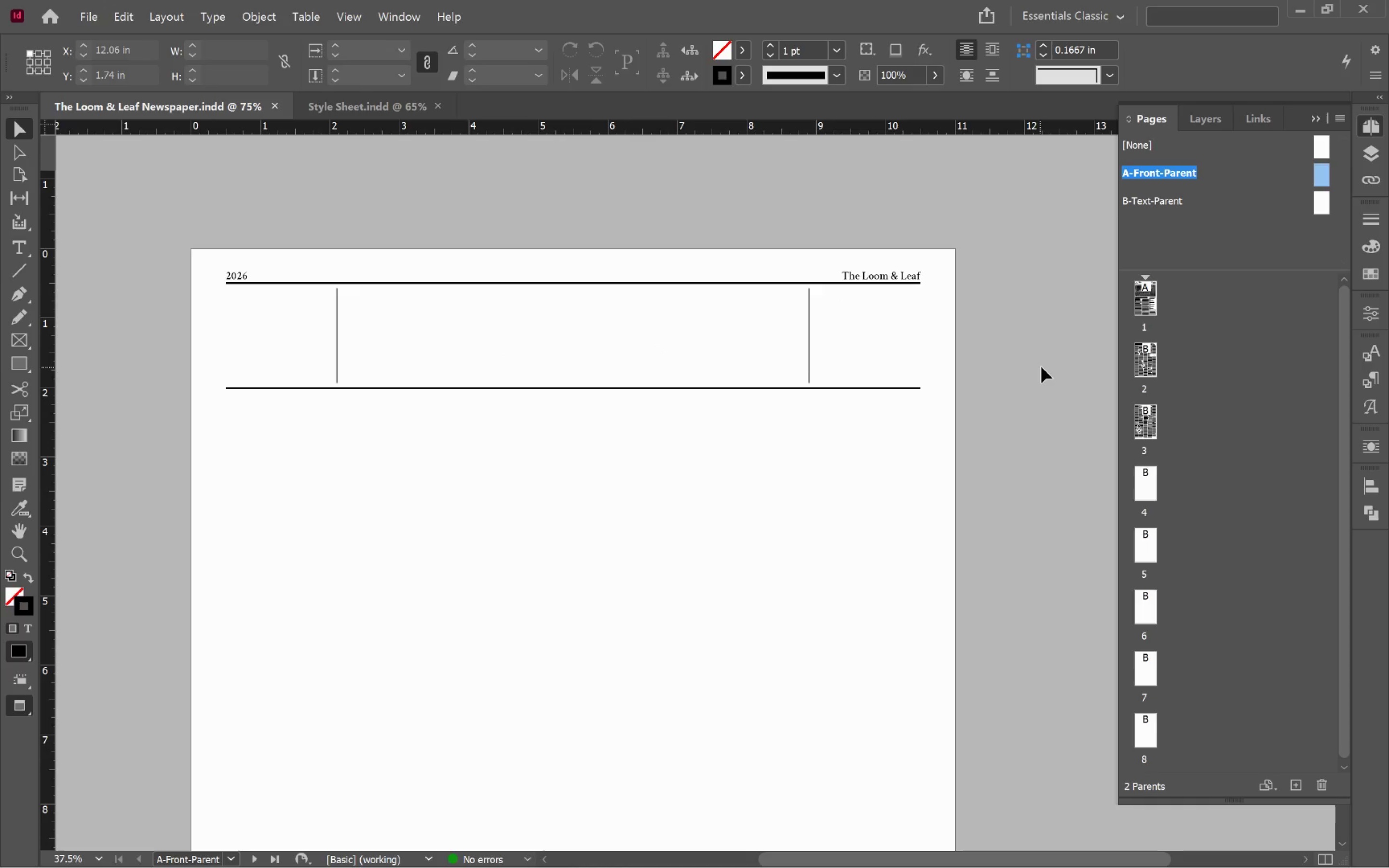 
left_click([1041, 366])
 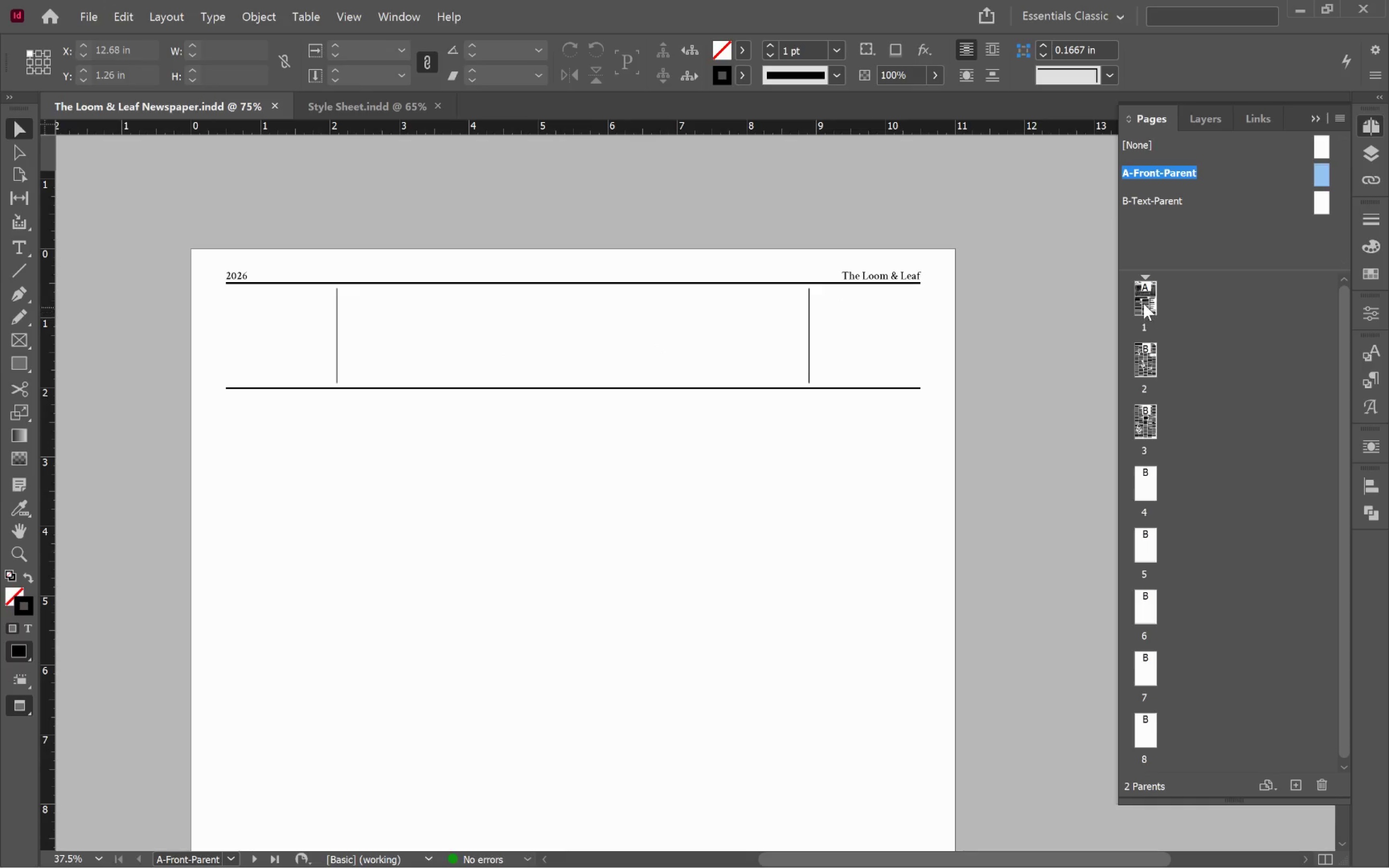 
double_click([1144, 303])
 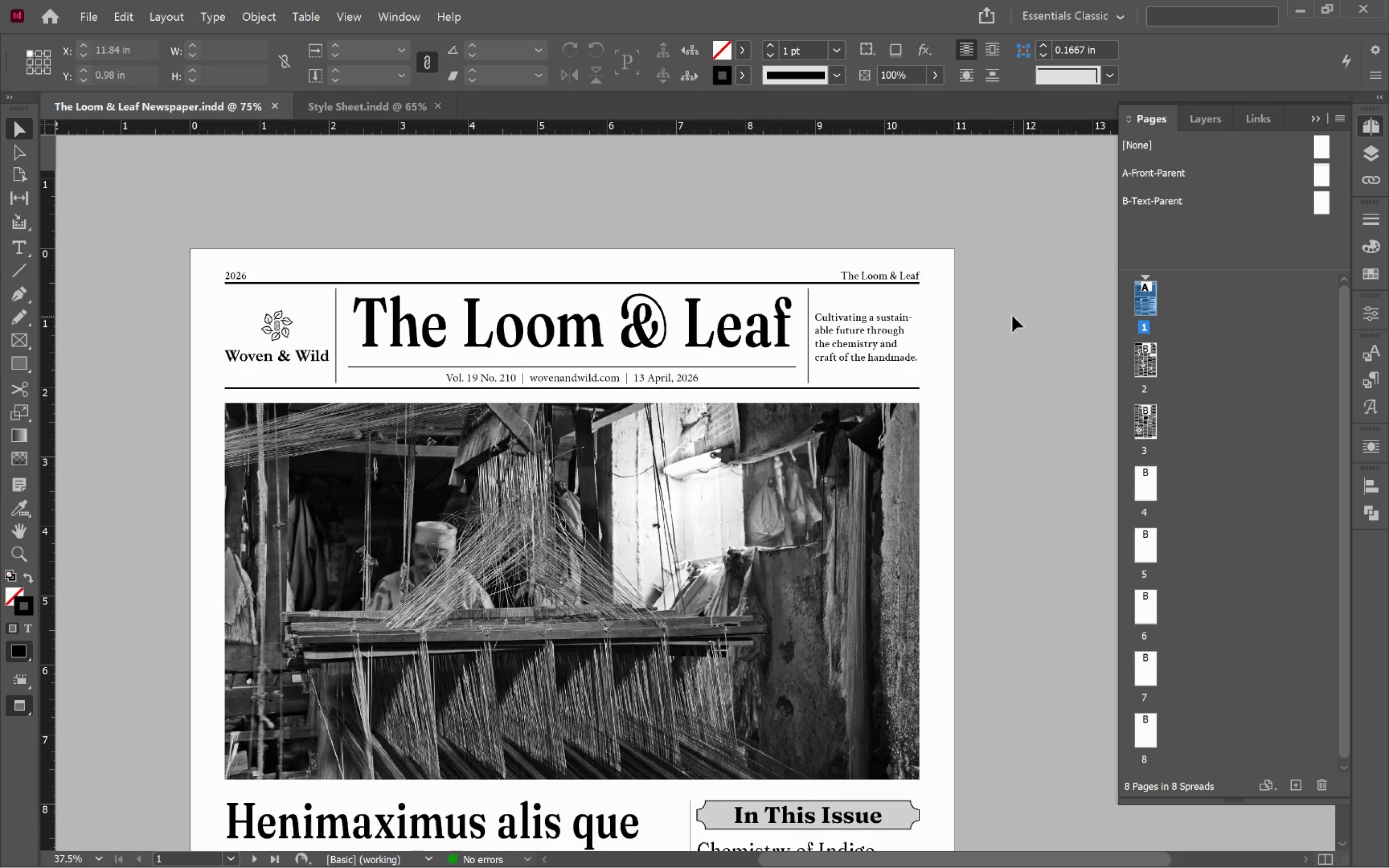 
wait(5.19)
 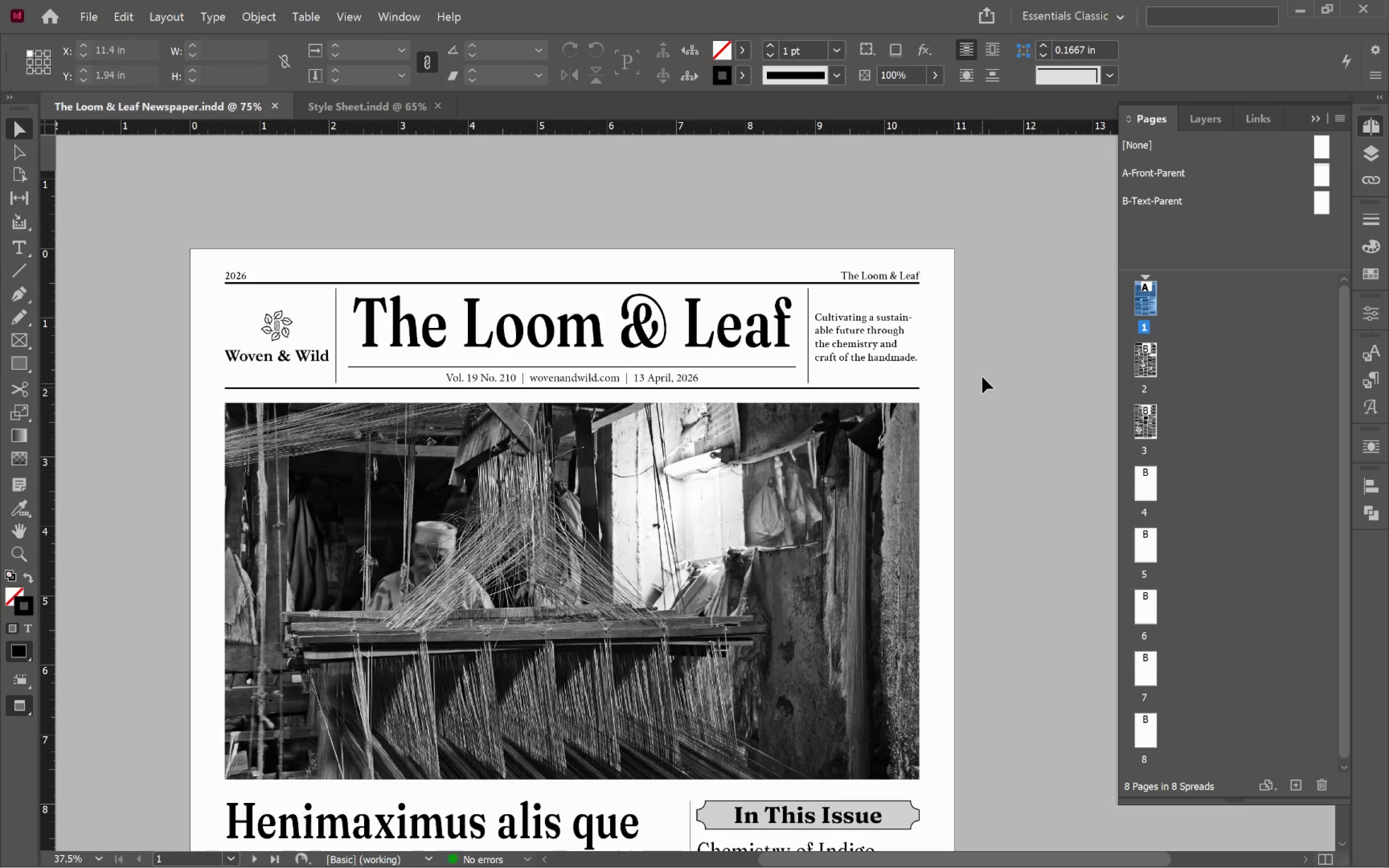 
double_click([1164, 172])
 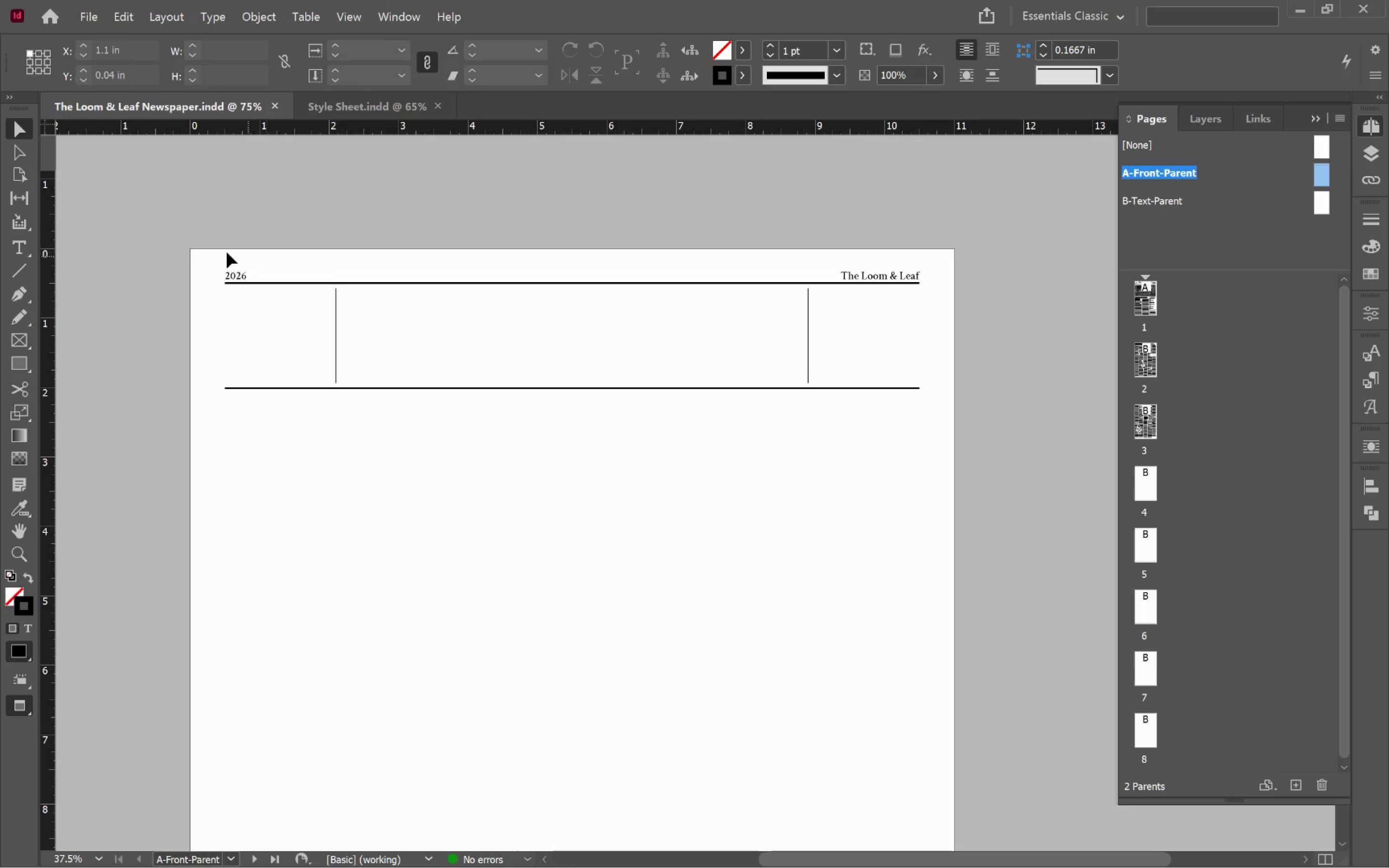 
left_click_drag(start_coordinate=[199, 228], to_coordinate=[990, 276])
 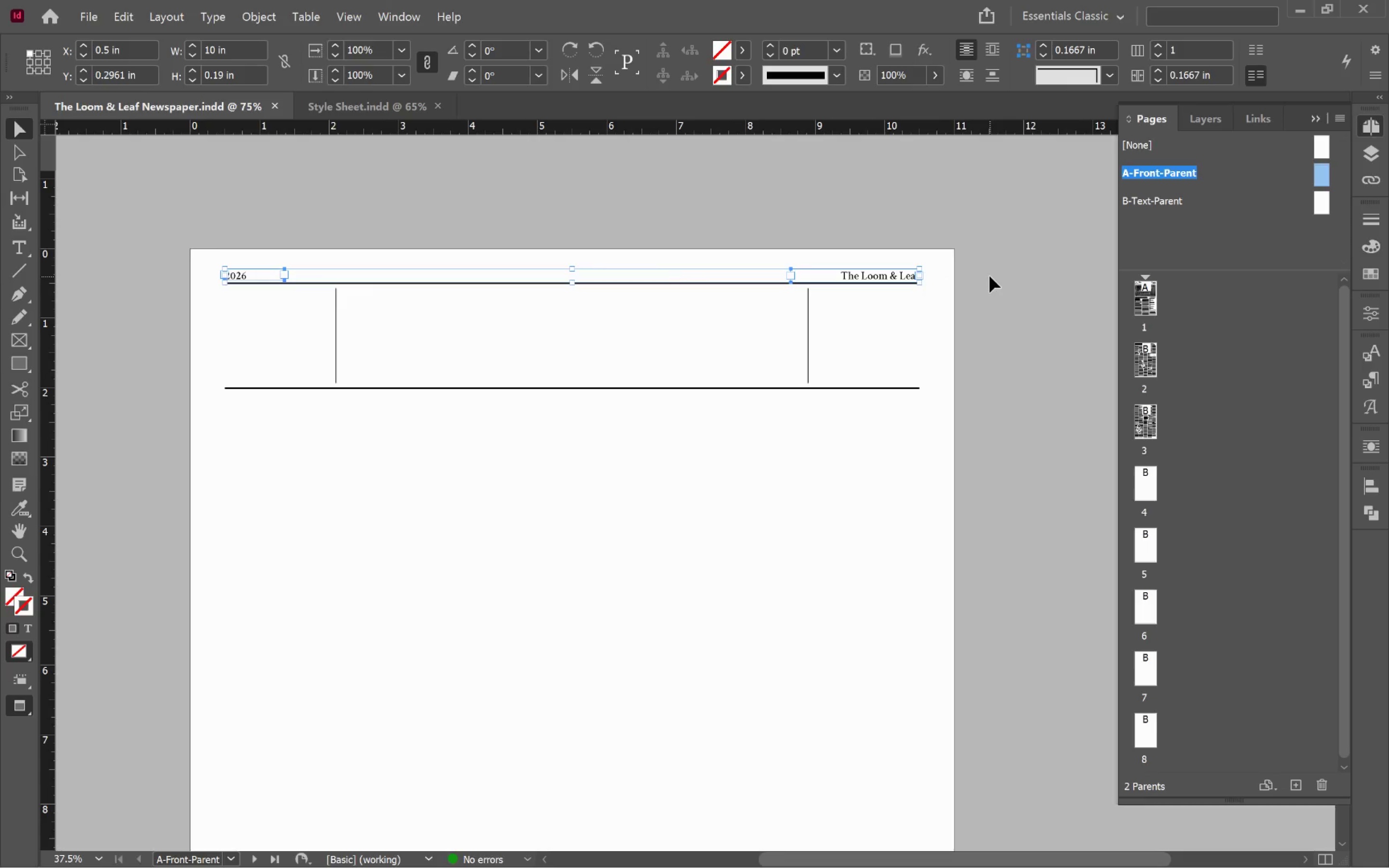 
key(Control+X)
 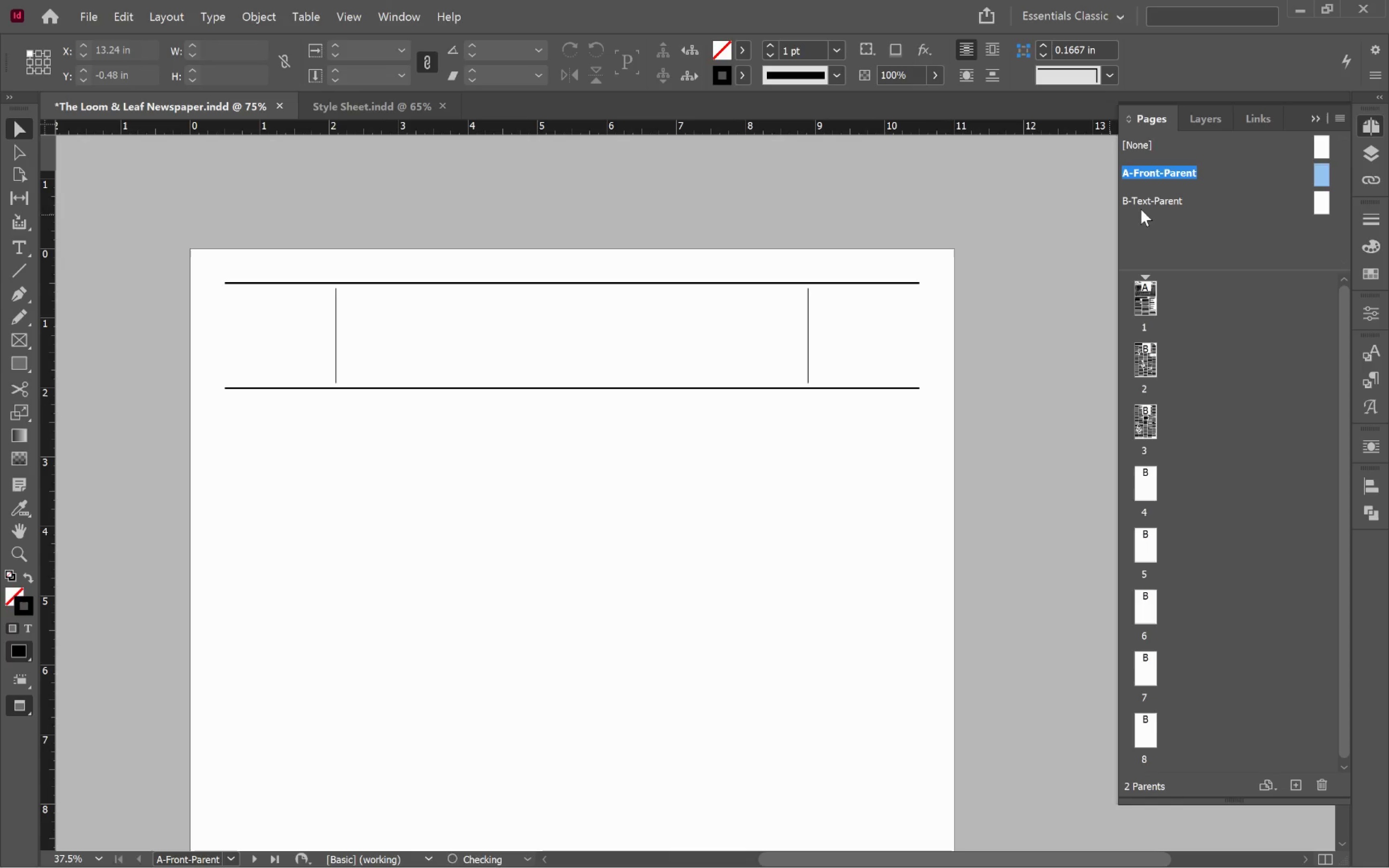 
double_click([1146, 204])
 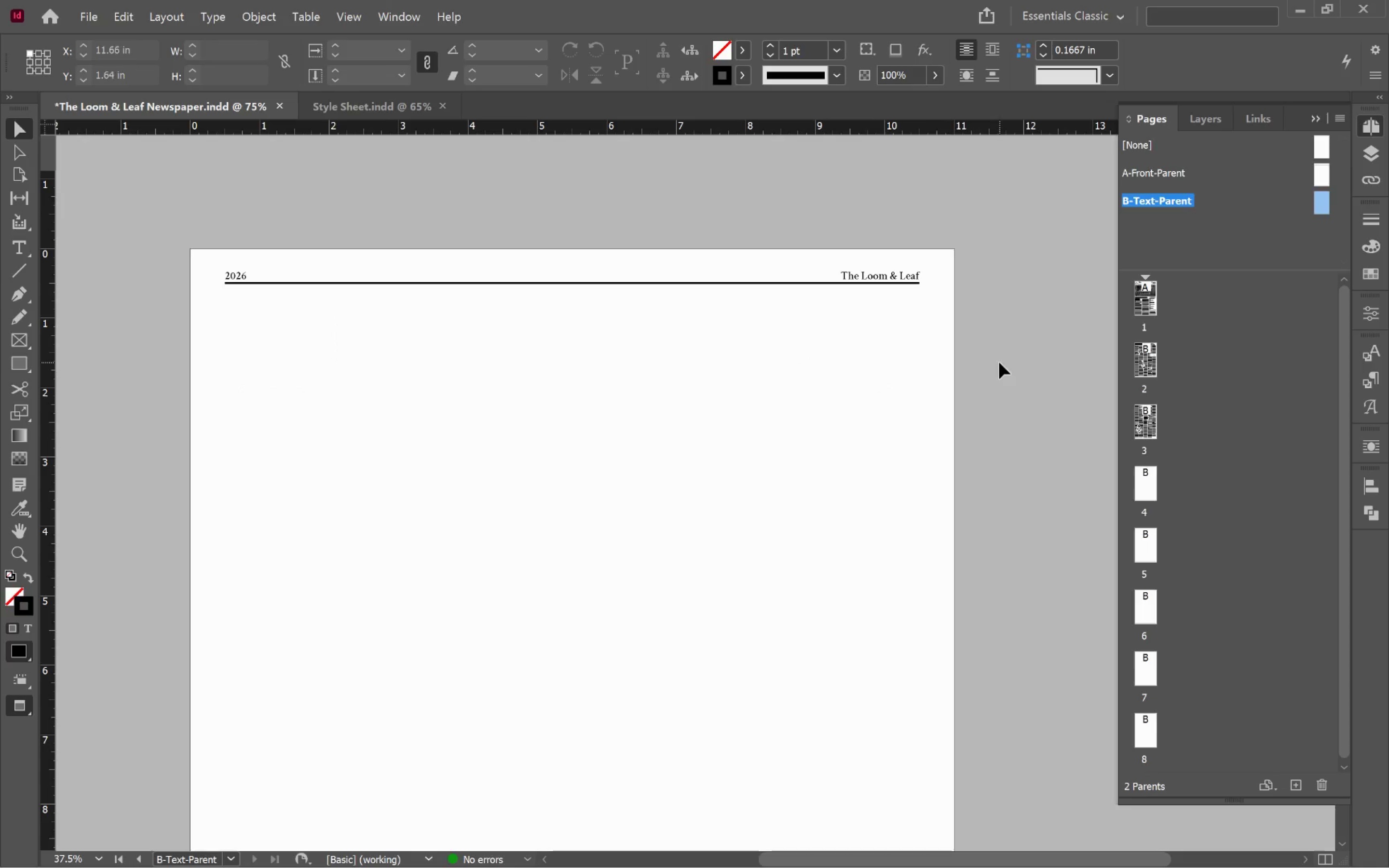 
key(Alt+Control+Shift+V)
 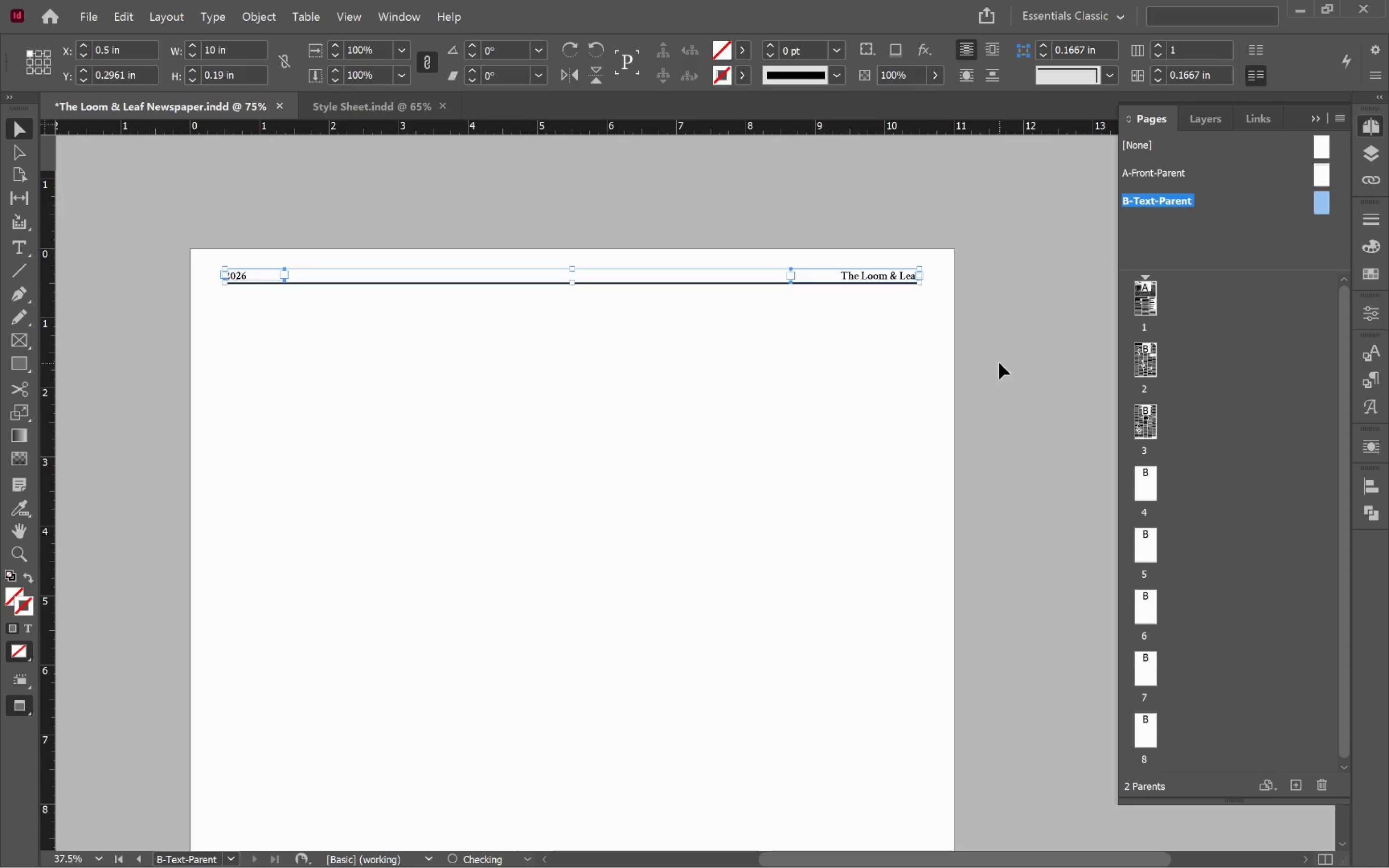 
left_click([999, 363])
 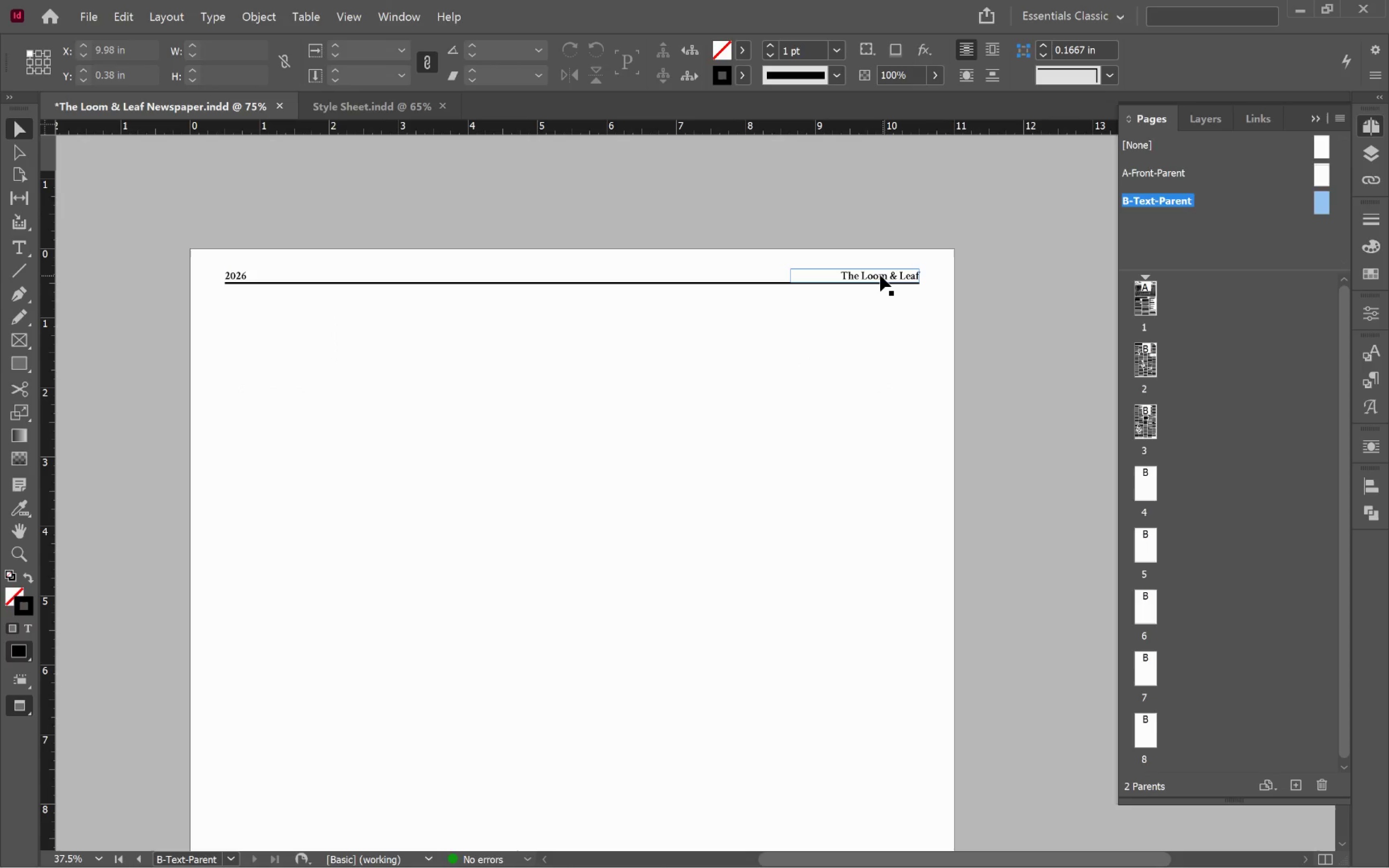 
left_click([880, 275])
 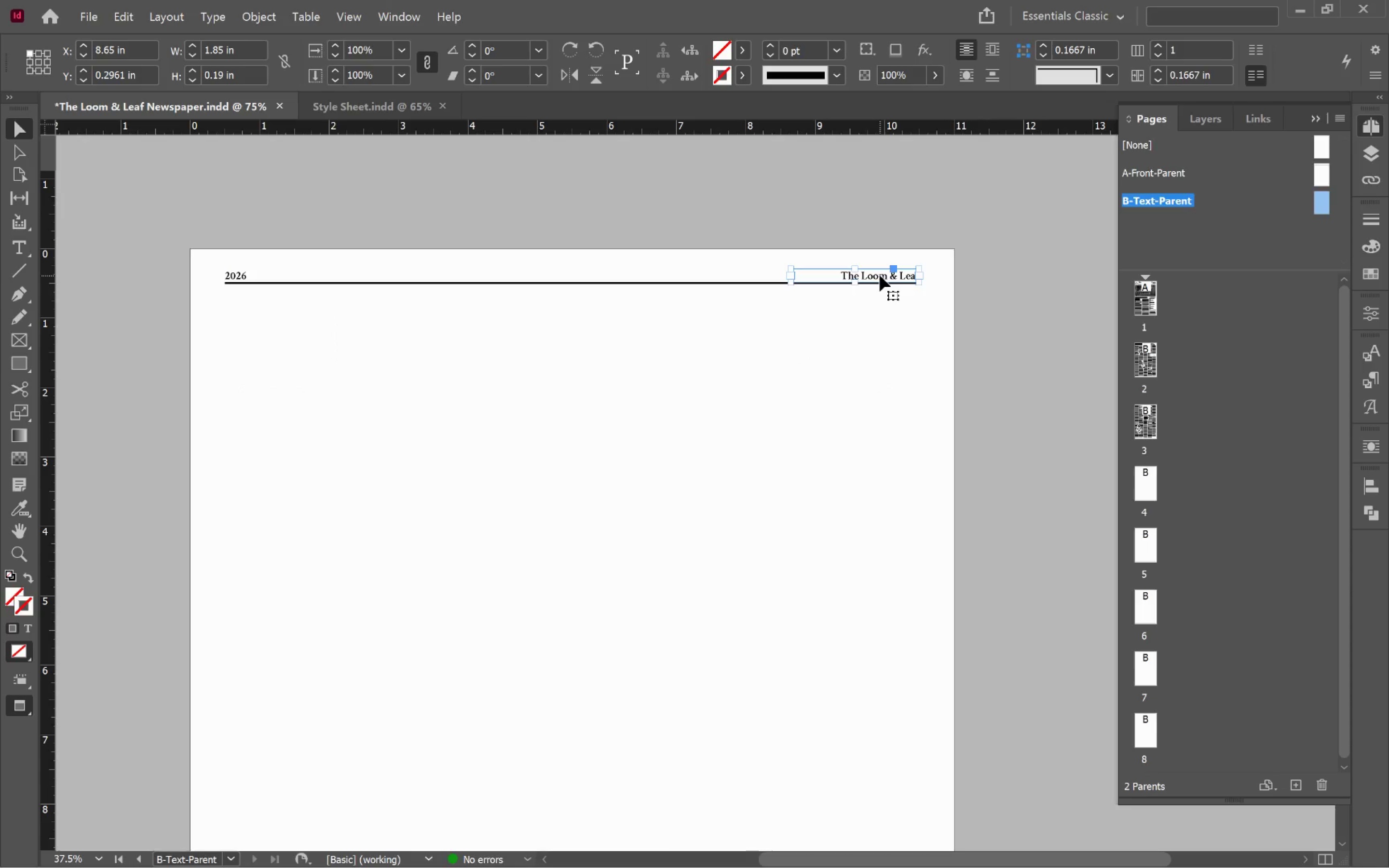 
key(Backspace)
 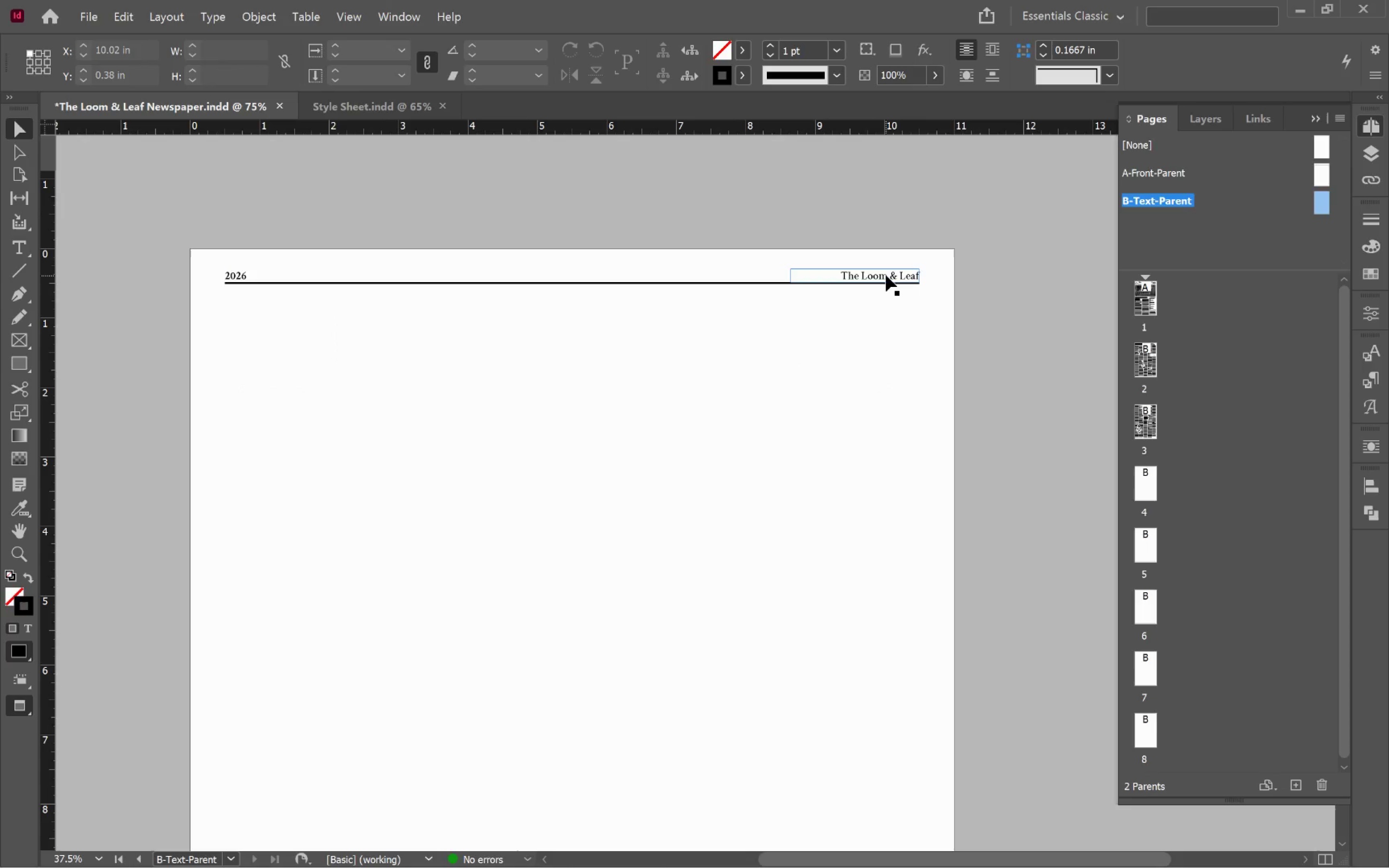 
key(Alt+Tab)
 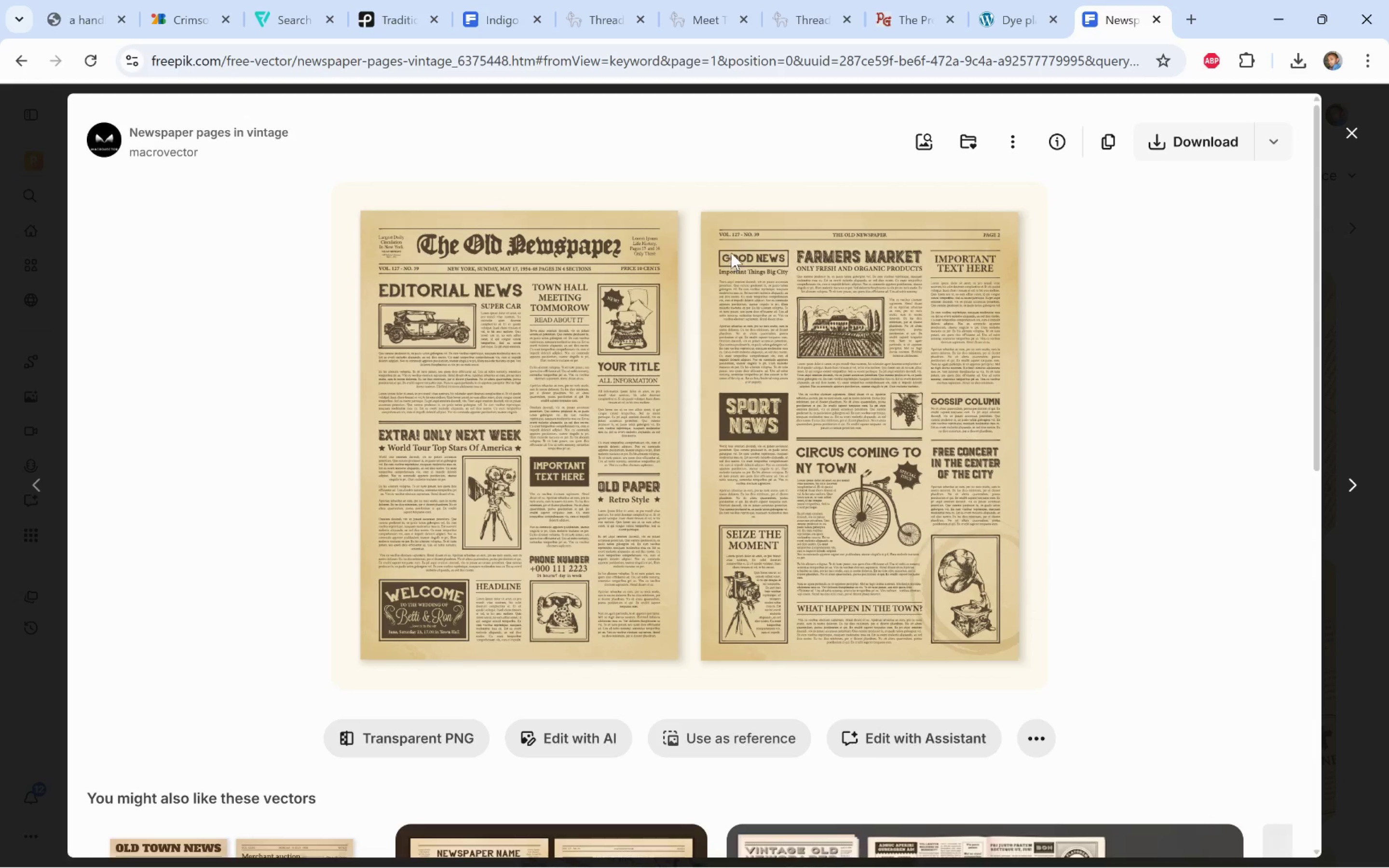 
wait(5.47)
 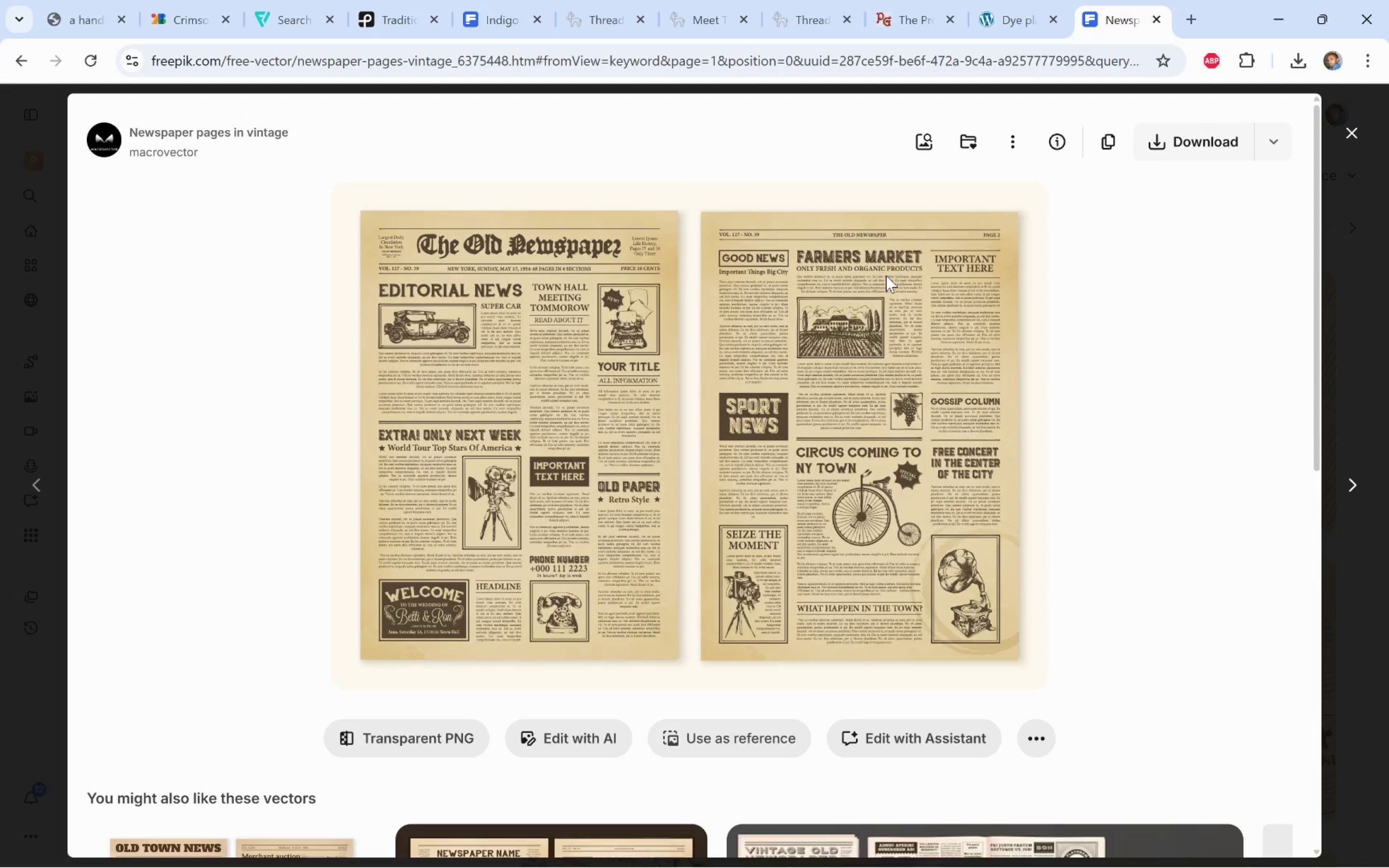 
key(Alt+AltLeft)
 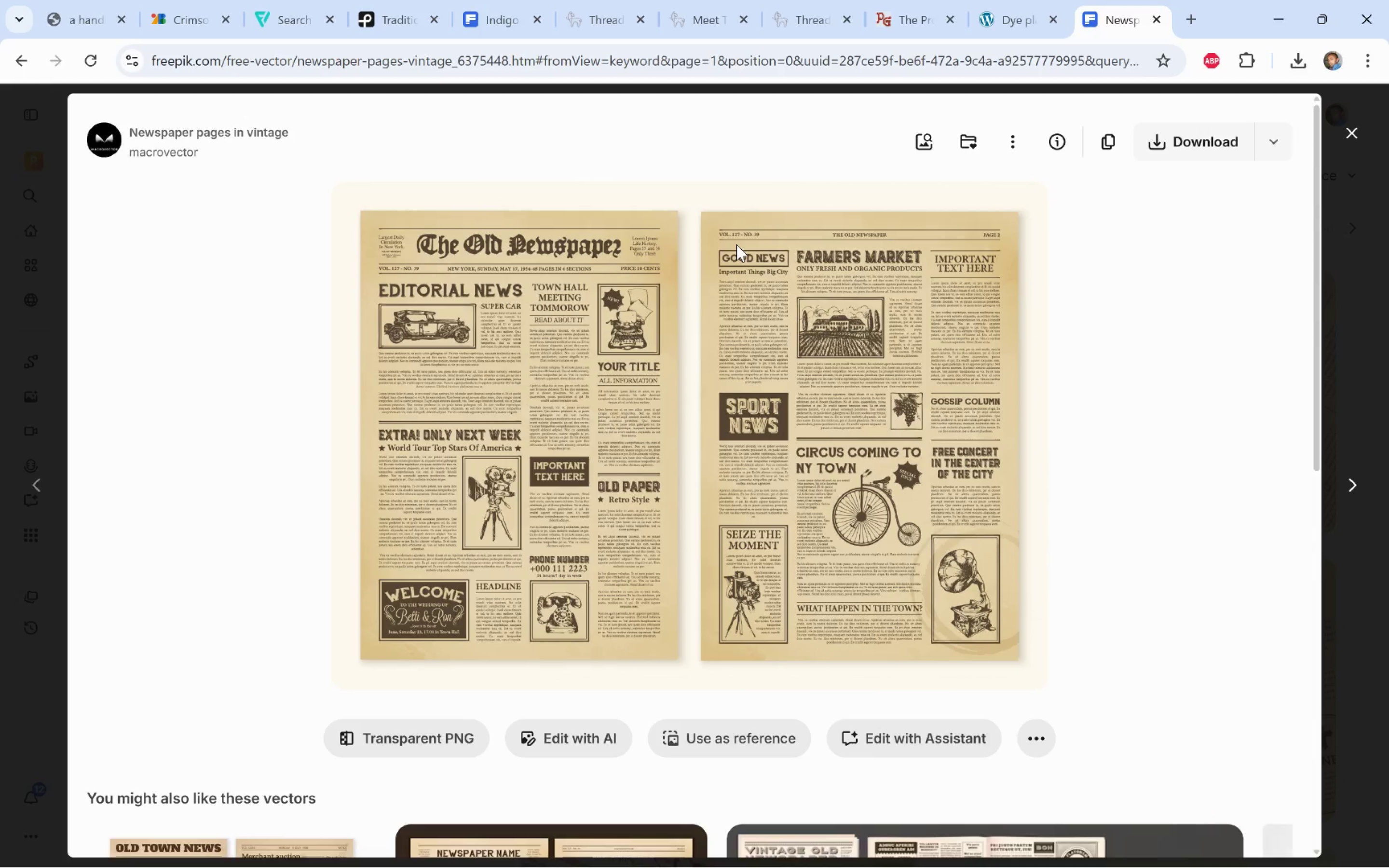 
key(Alt+Tab)
 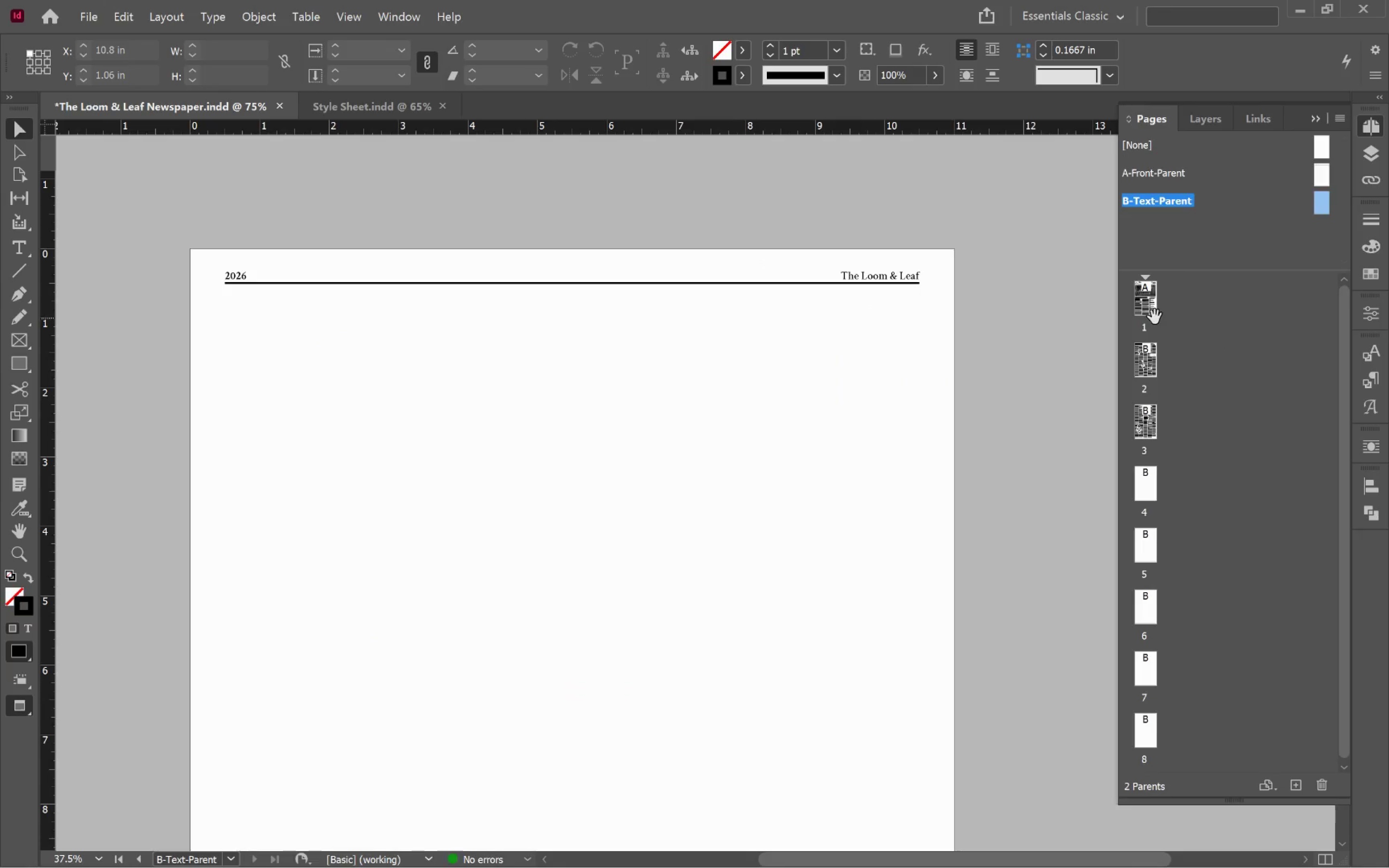 
double_click([1144, 310])
 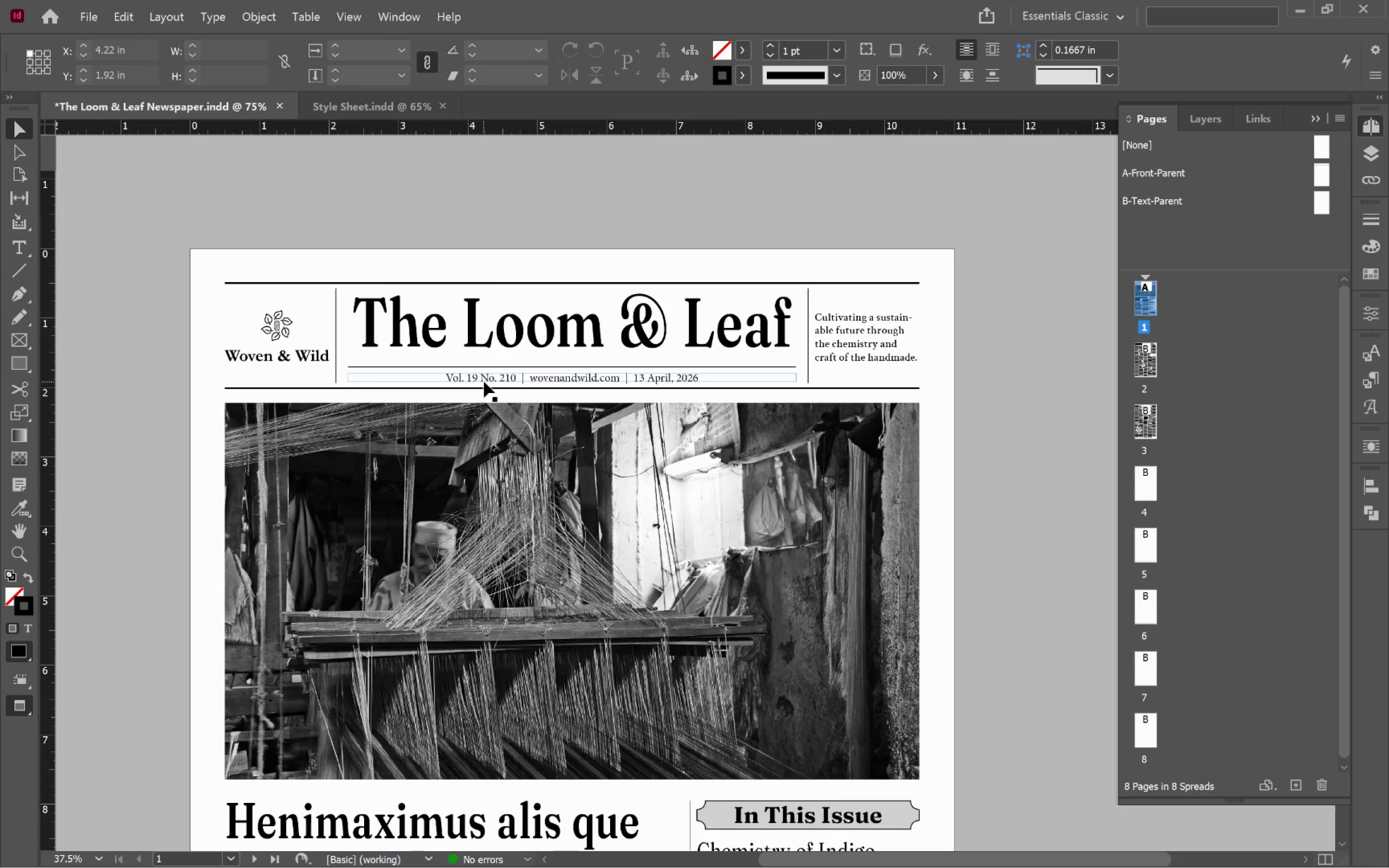 
double_click([460, 380])
 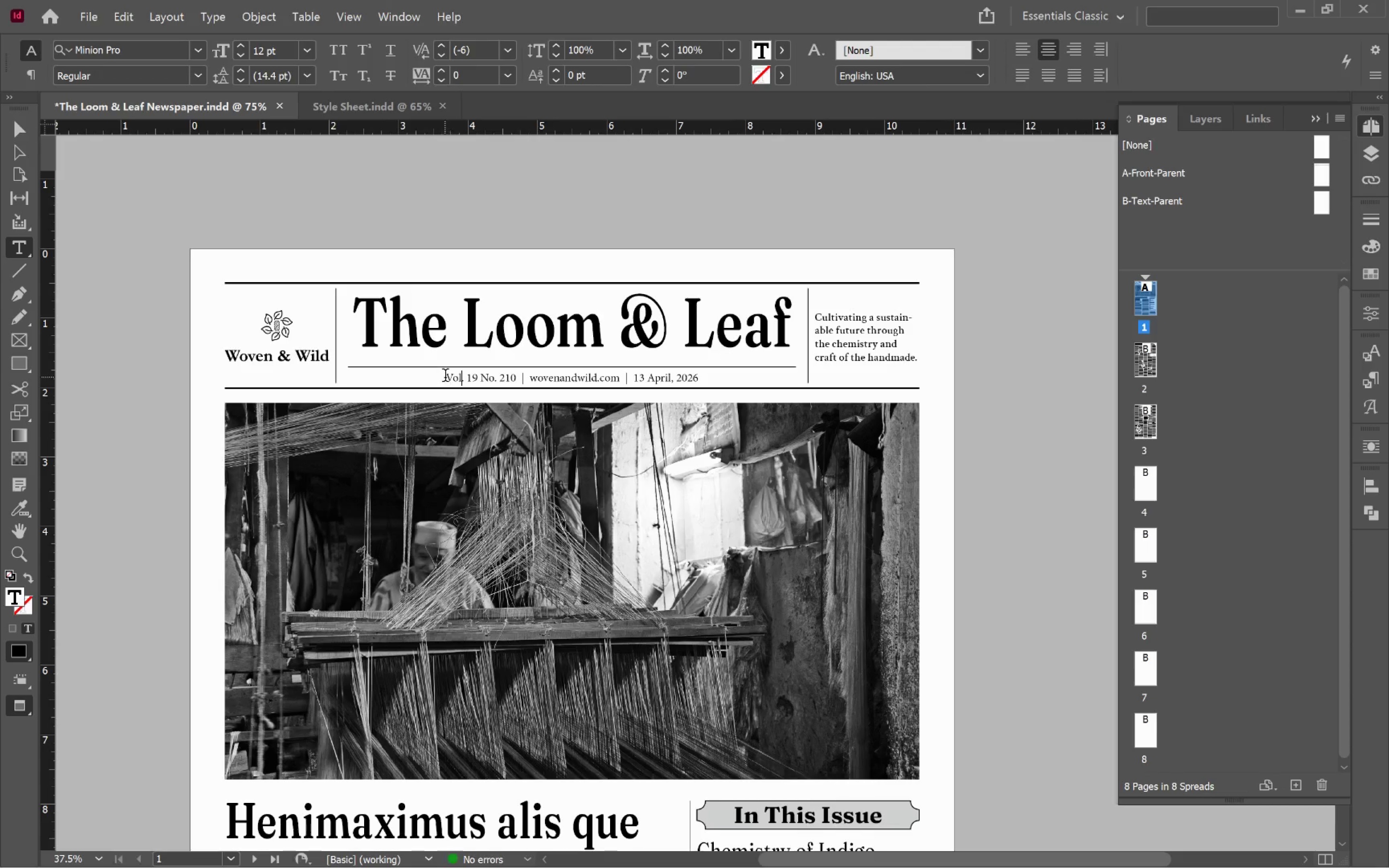 
left_click_drag(start_coordinate=[446, 376], to_coordinate=[517, 374])
 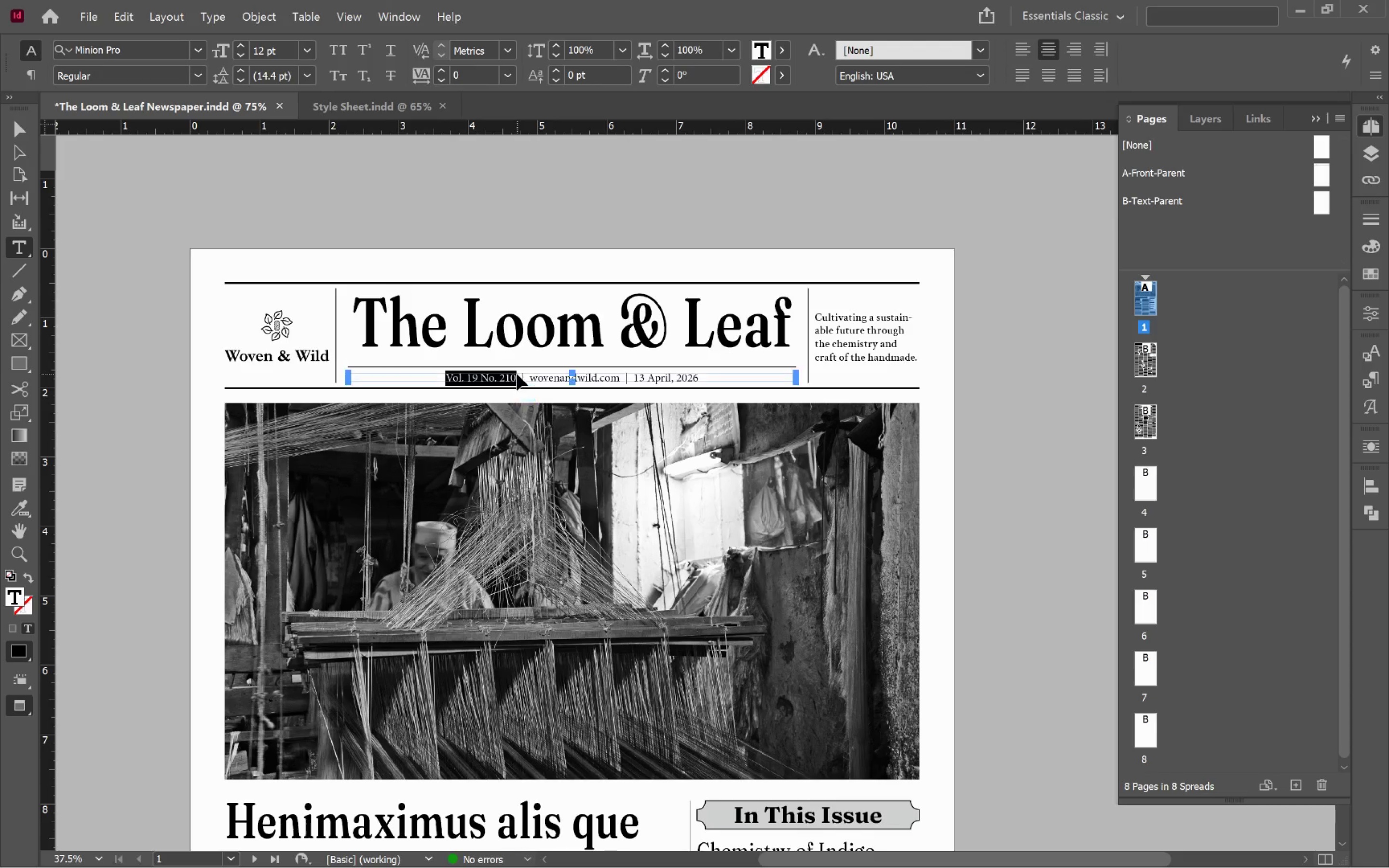 
key(Control+C)
 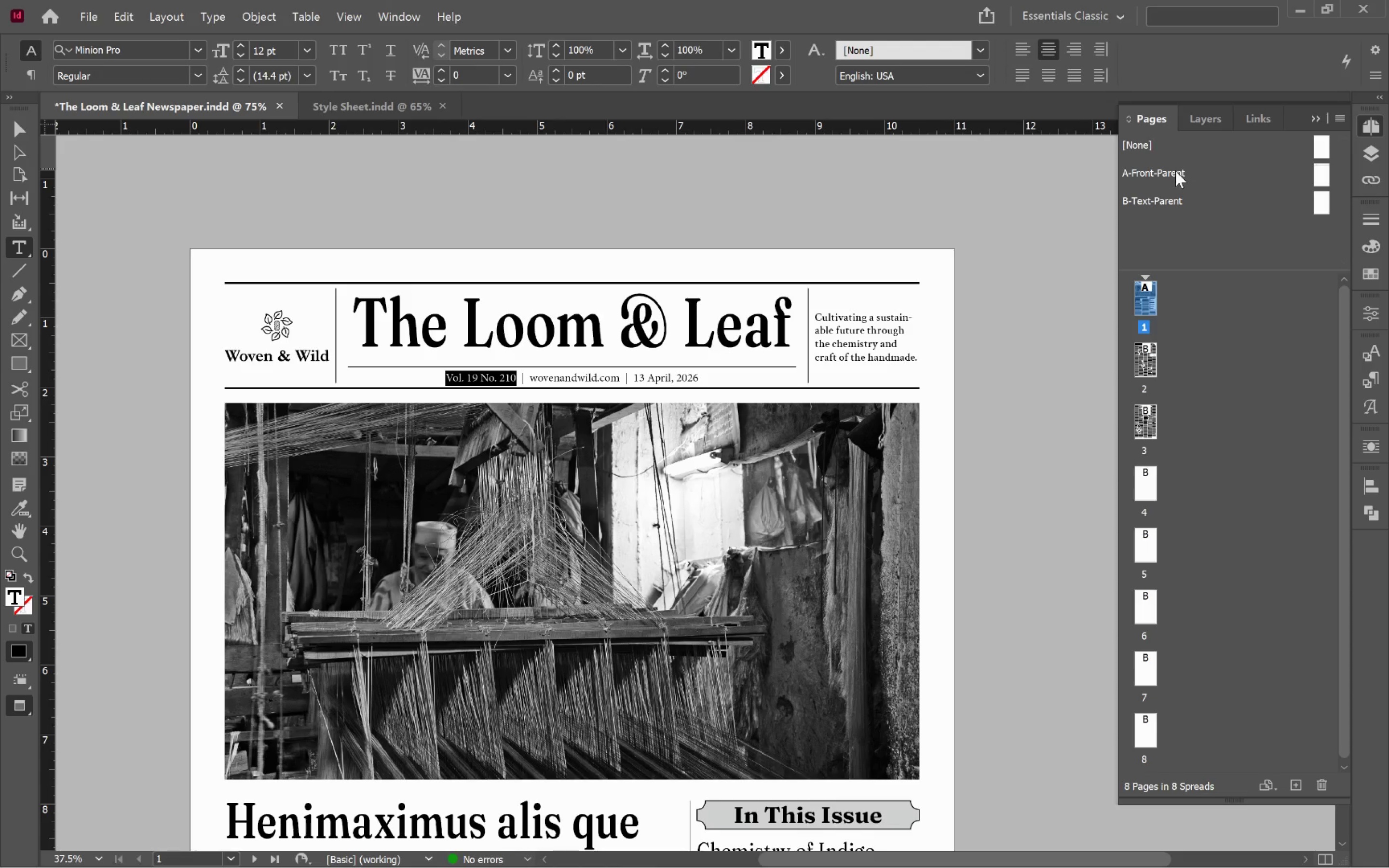 
double_click([1163, 172])
 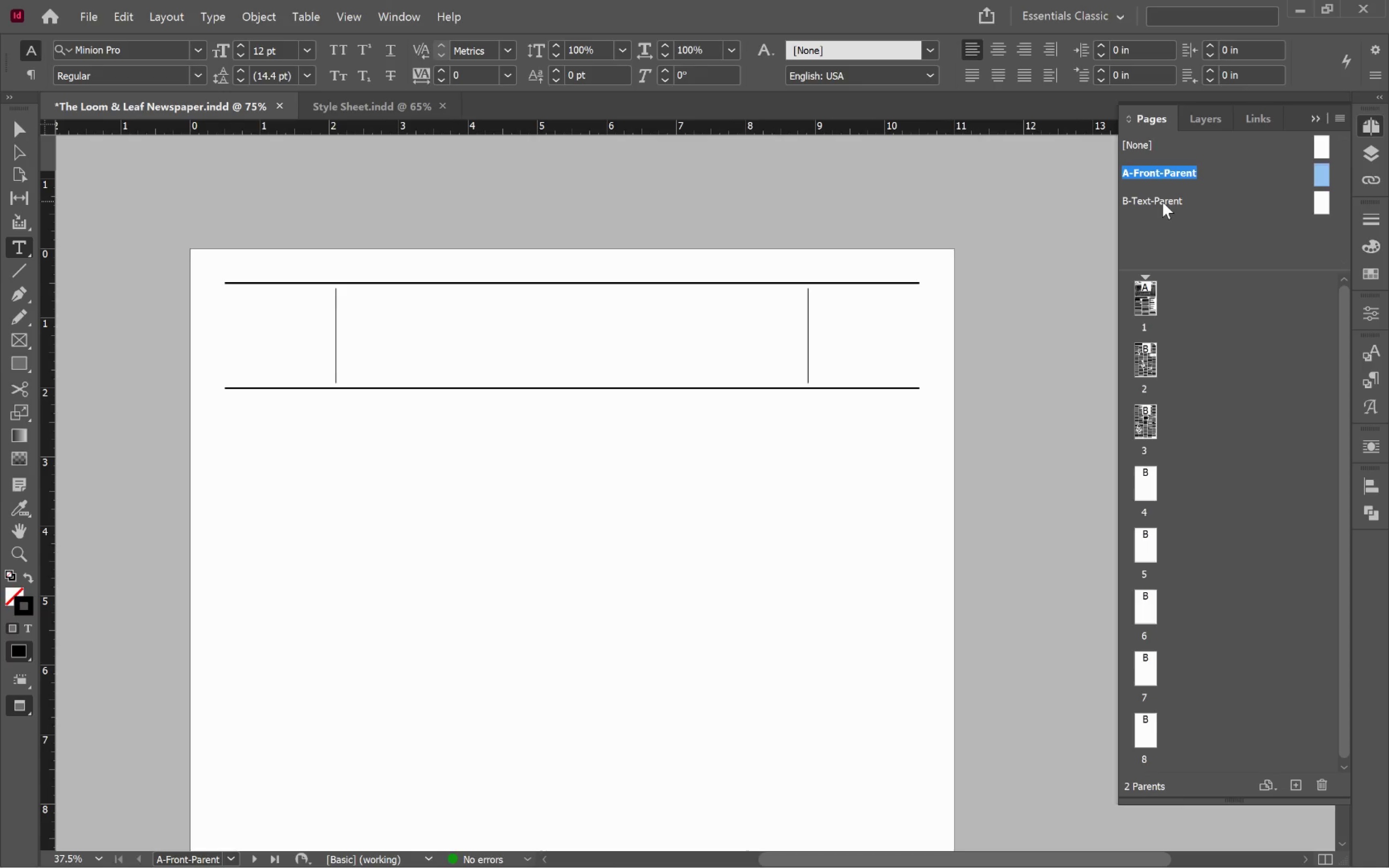 
double_click([1162, 202])
 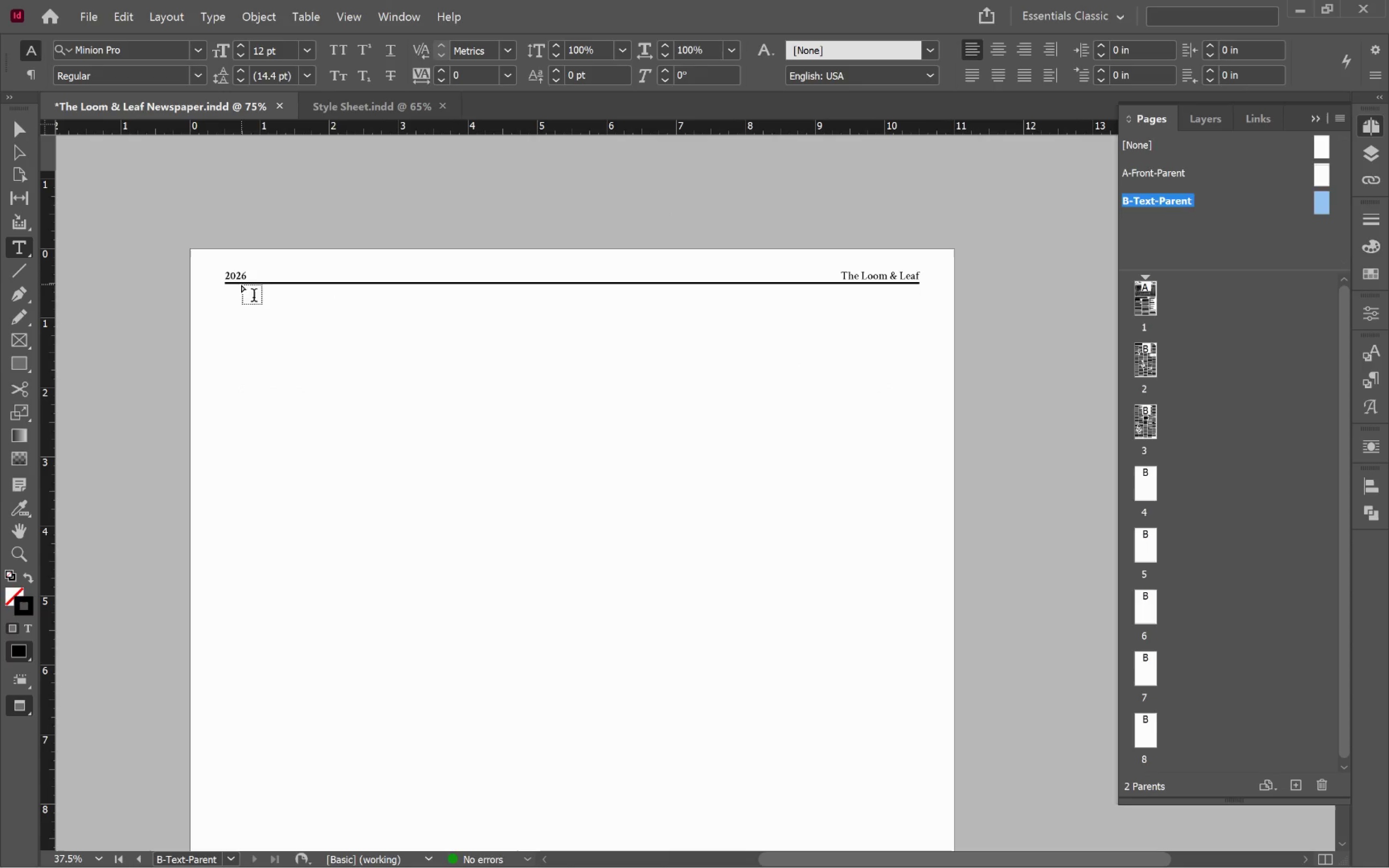 
left_click([240, 277])
 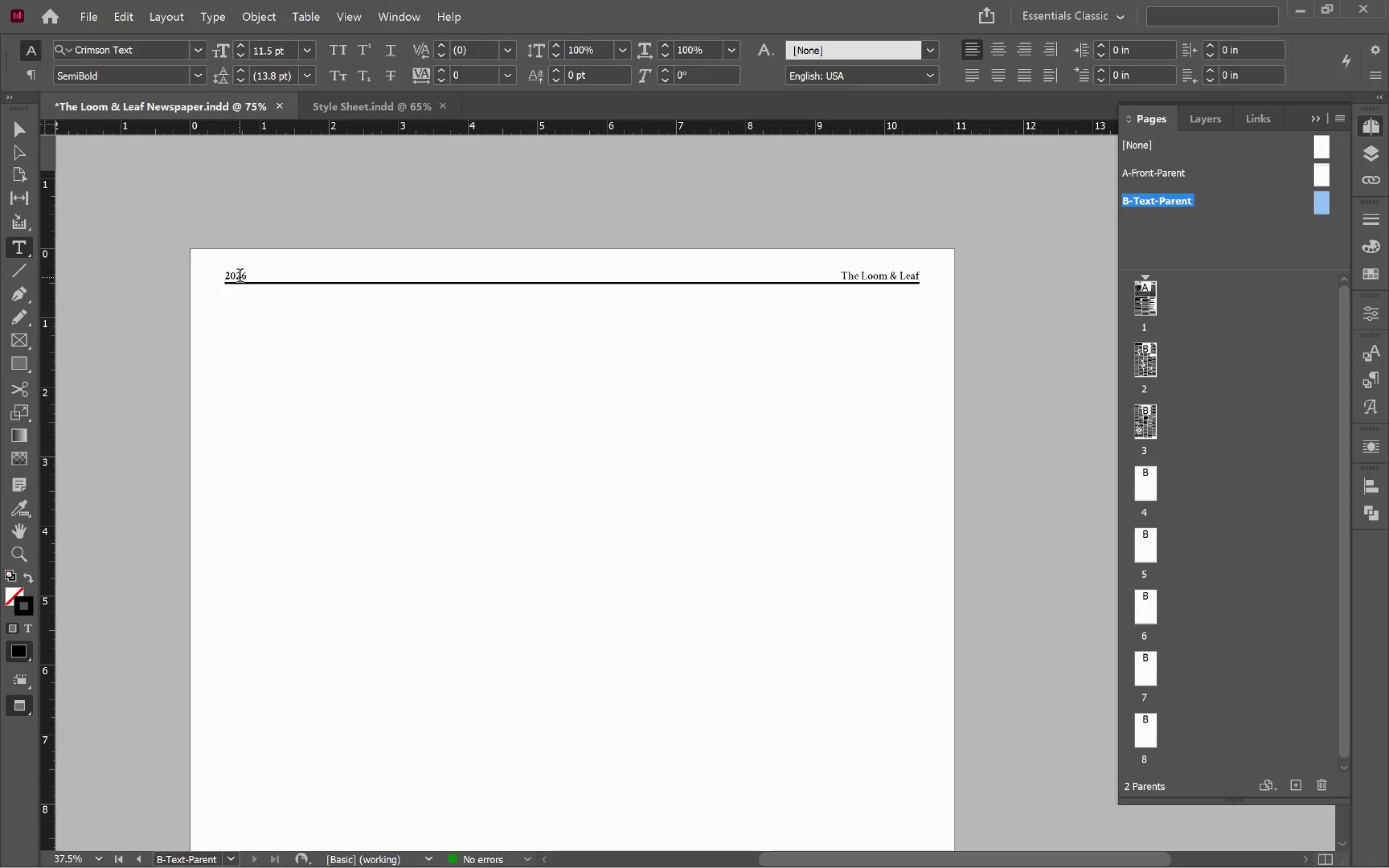 
key(Control+A)
 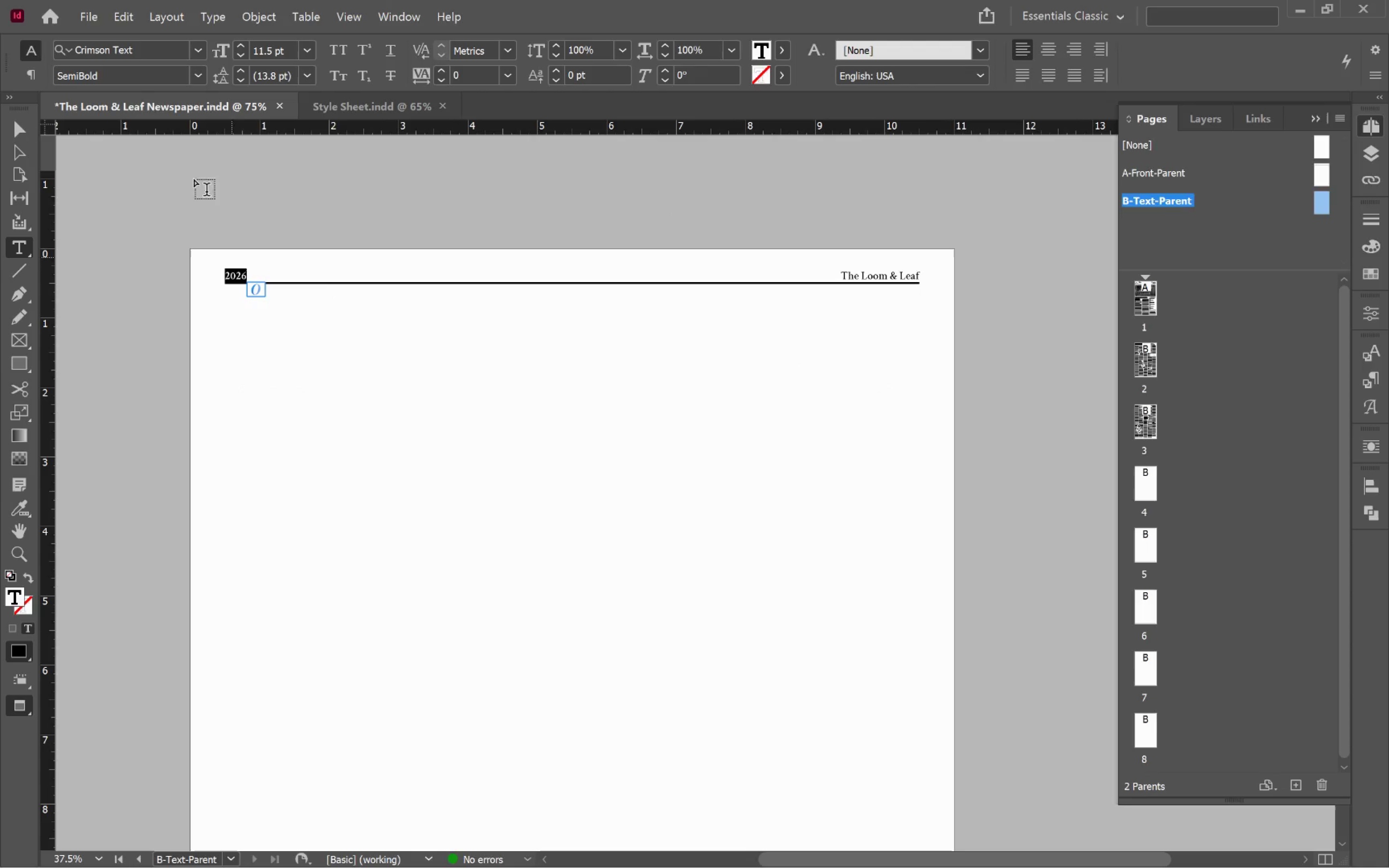 
left_click([129, 32])
 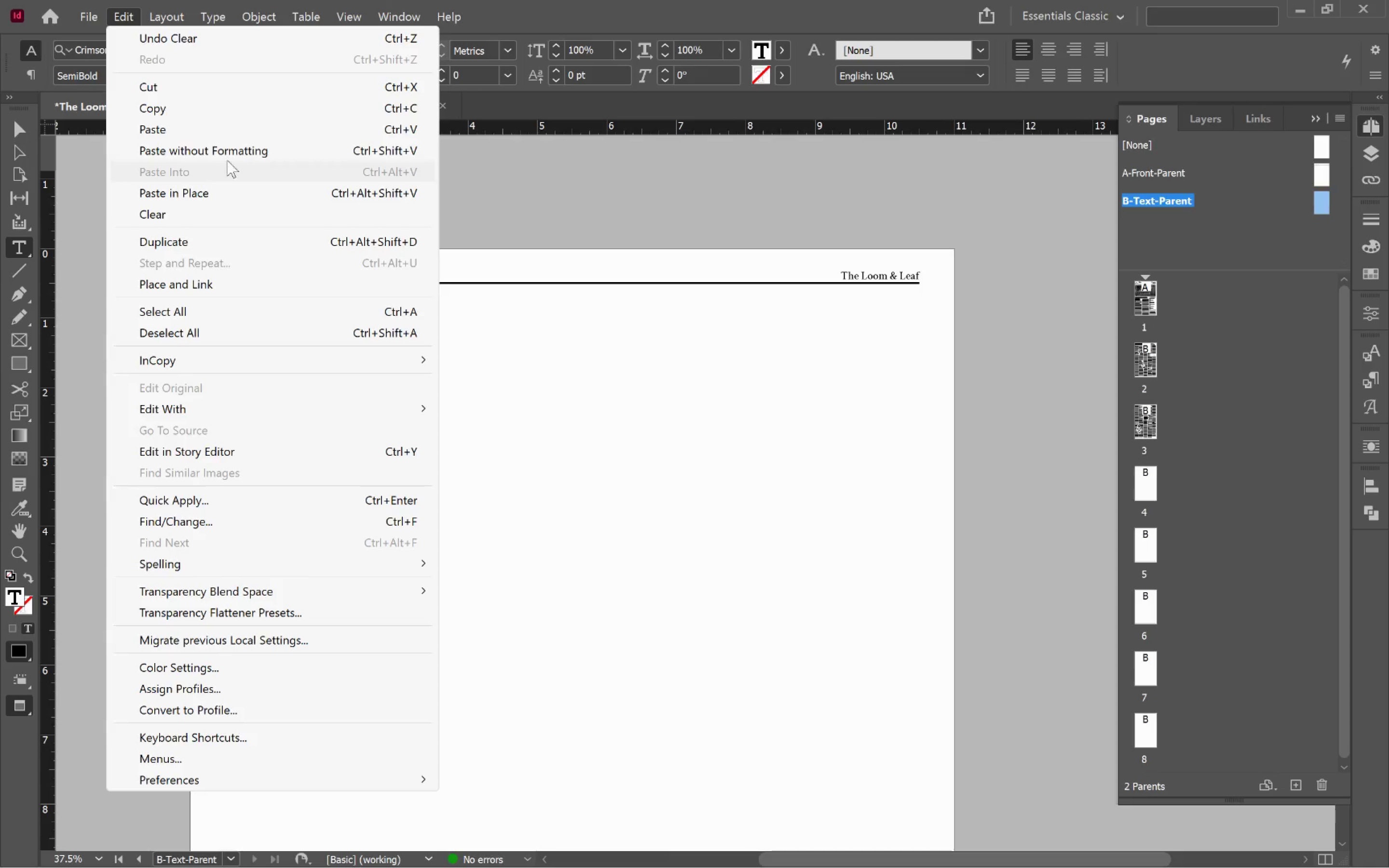 
left_click([240, 152])
 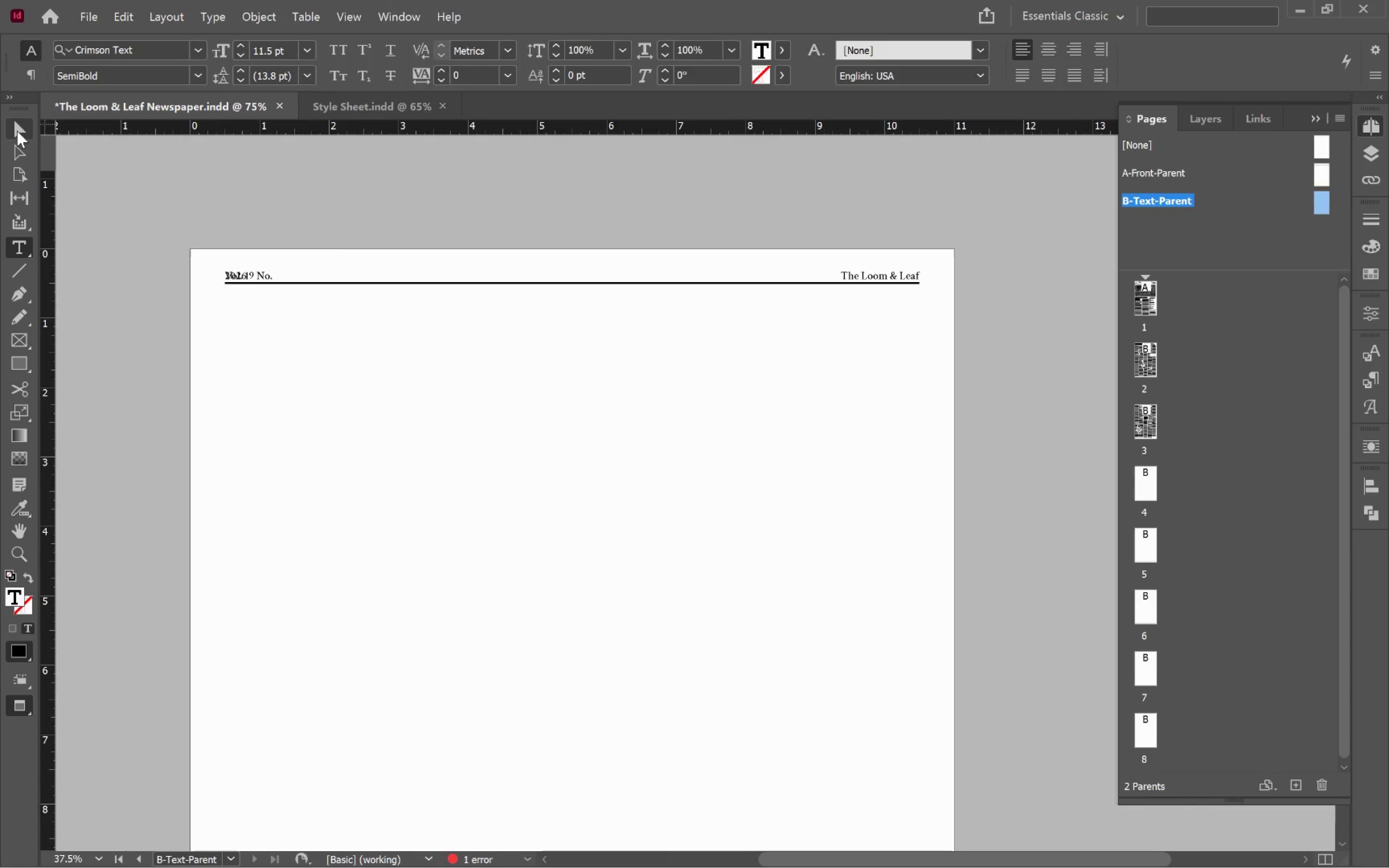 
hold_key(key=AltLeft, duration=1.07)
 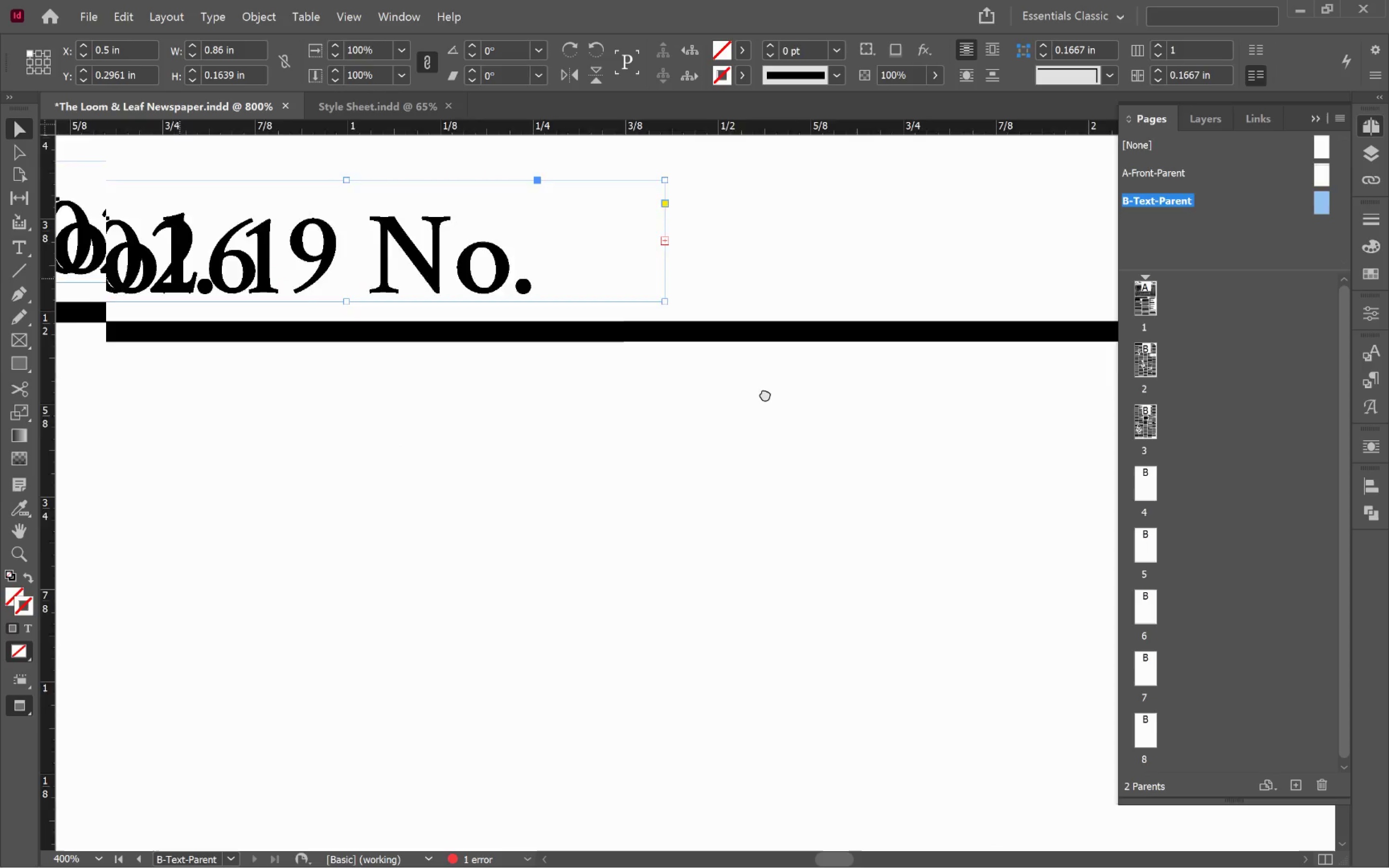 
hold_key(key=Space, duration=0.79)
 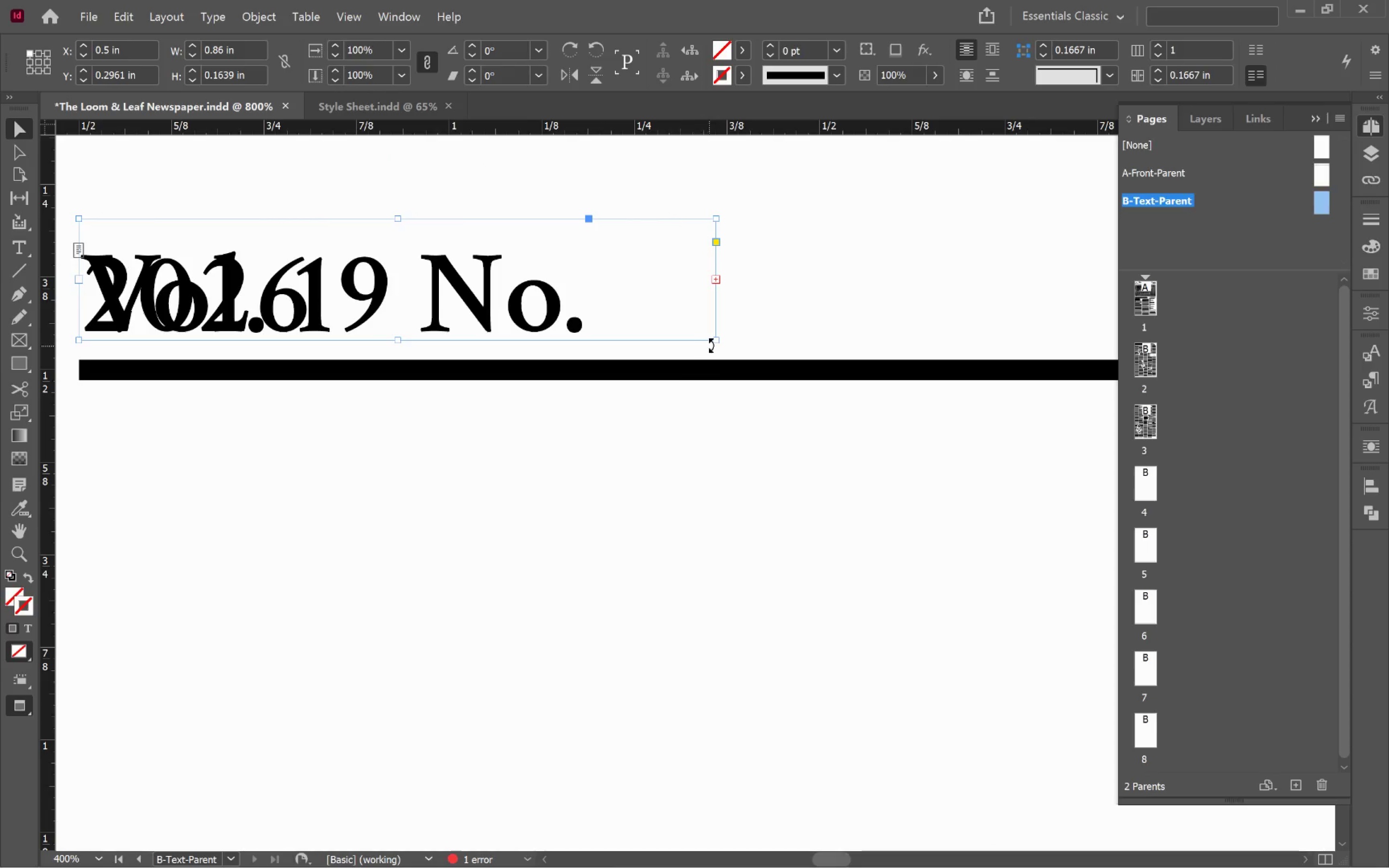 
left_click_drag(start_coordinate=[181, 278], to_coordinate=[800, 424])
 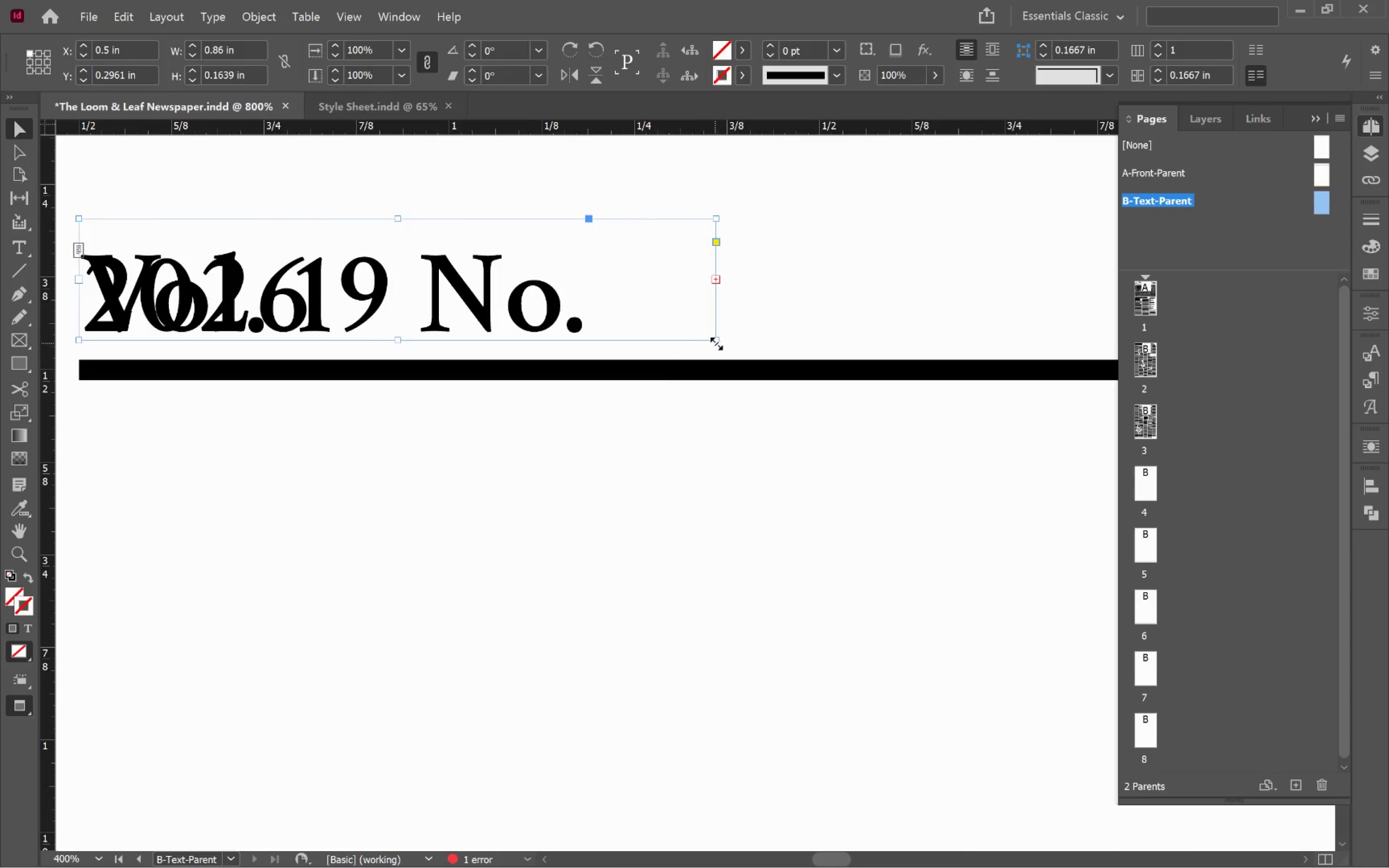 
scroll: coordinate [288, 307], scroll_direction: up, amount: 8.0
 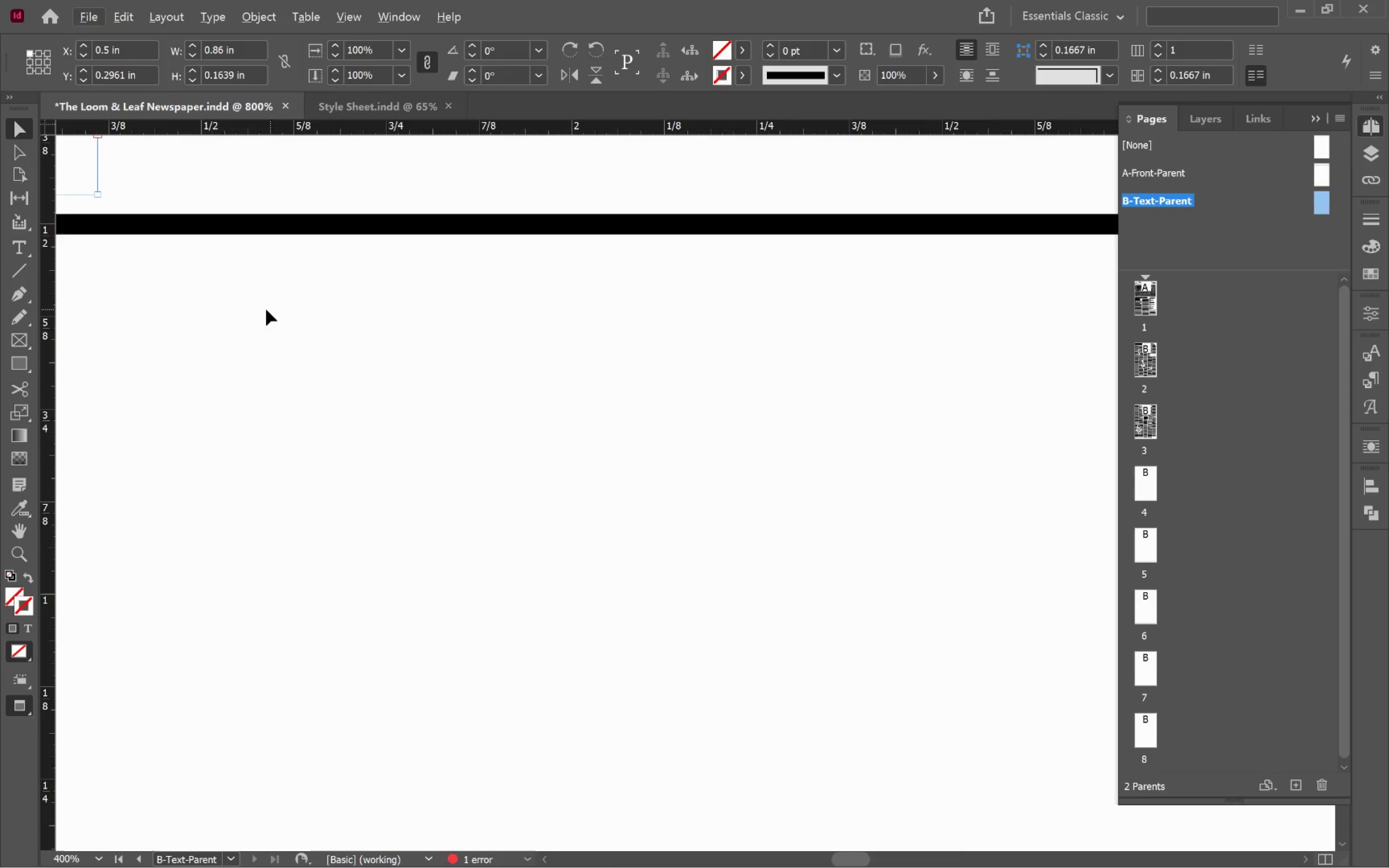 
double_click([716, 342])
 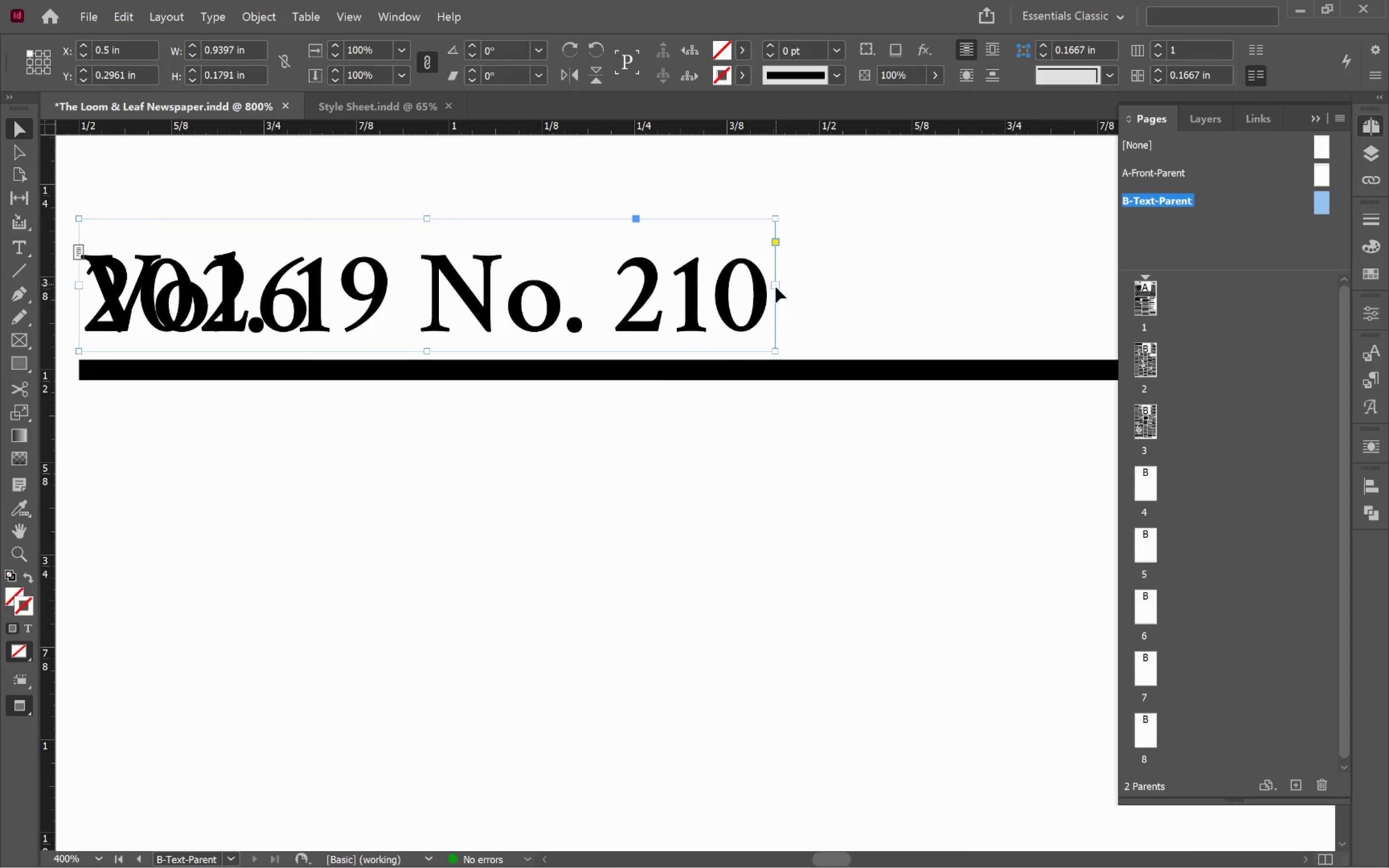 
left_click_drag(start_coordinate=[777, 353], to_coordinate=[988, 345])
 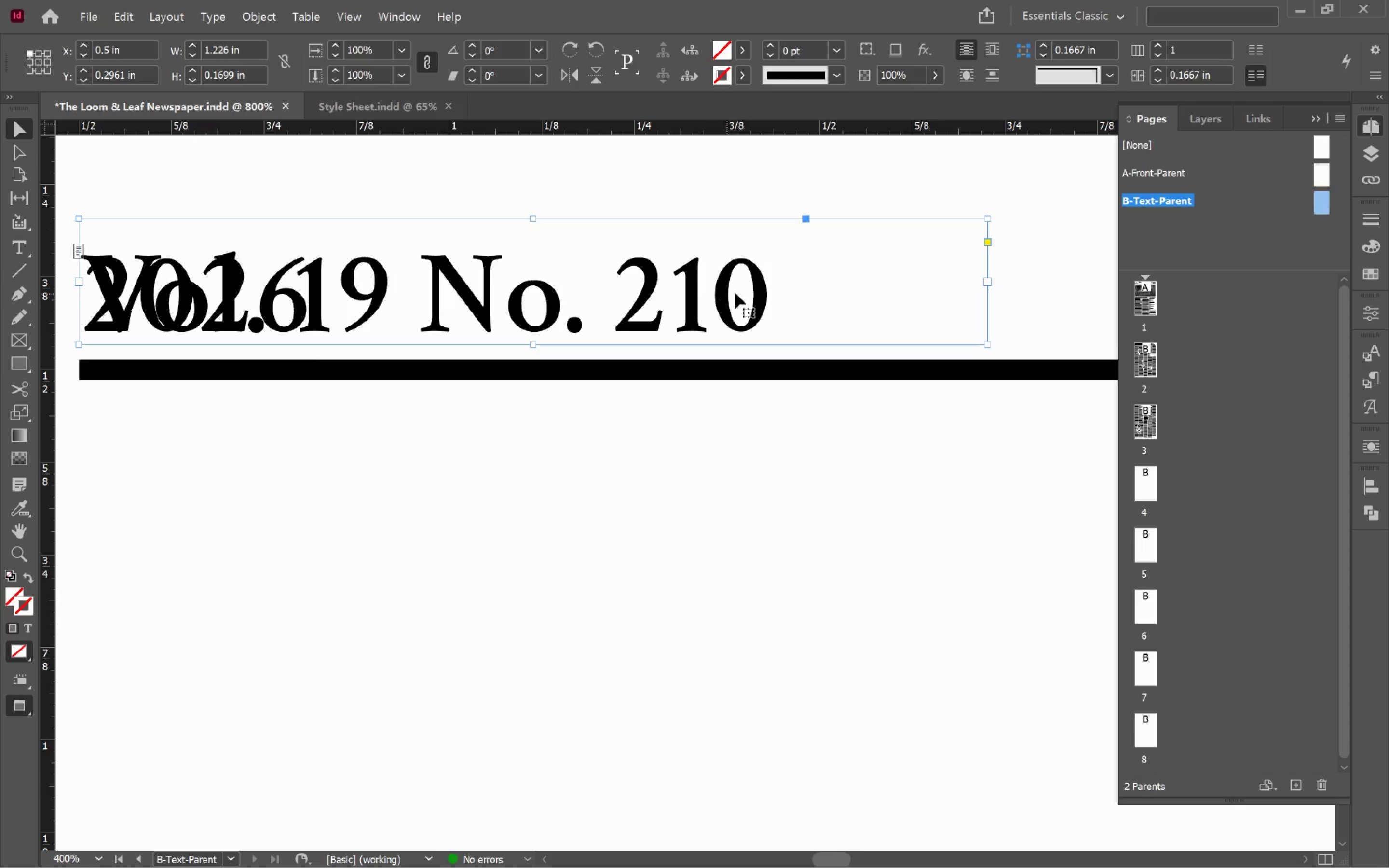 
double_click([755, 292])
 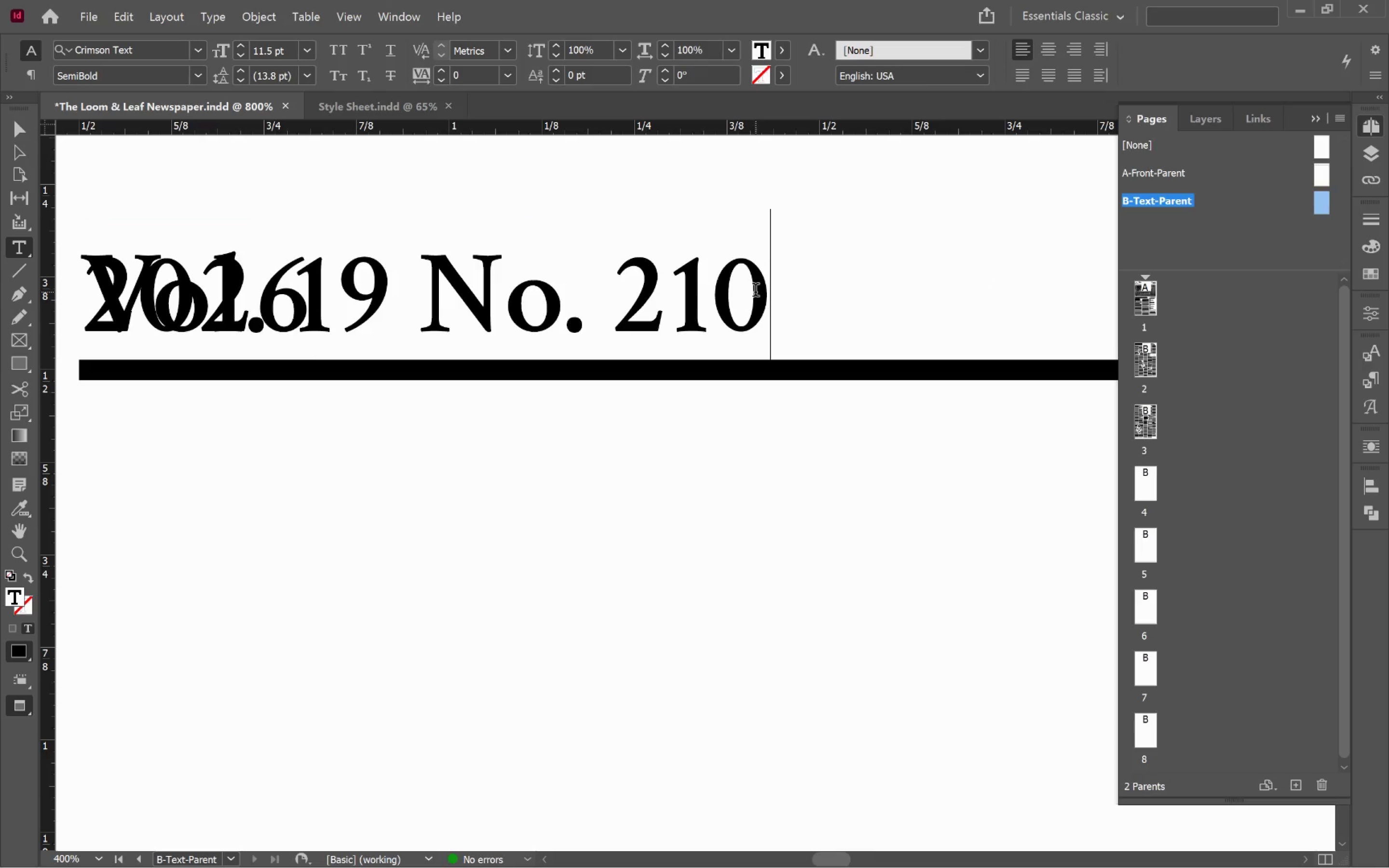 
hold_key(key=ControlLeft, duration=0.58)
left_click([669, 498])
 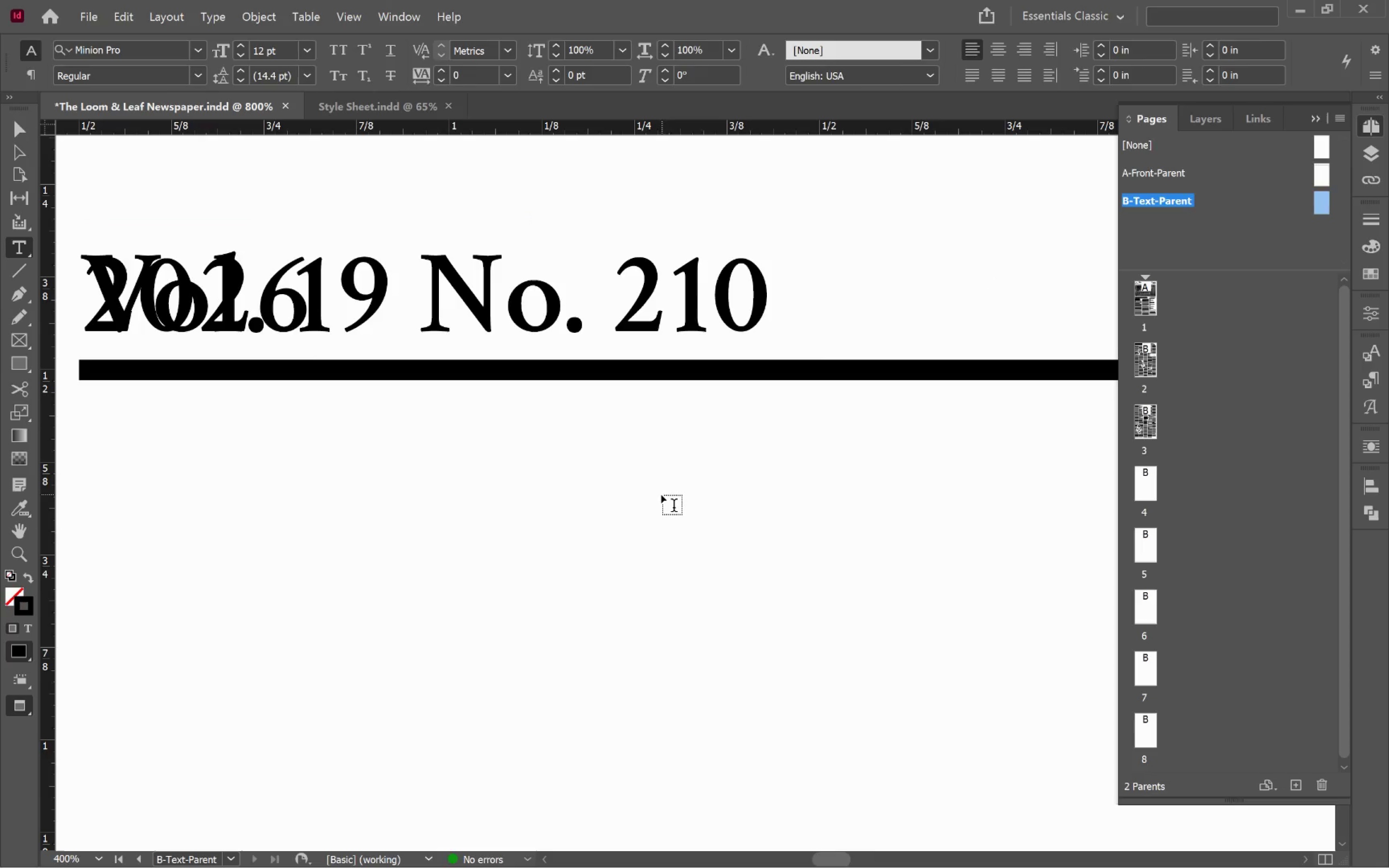 
key(V)
 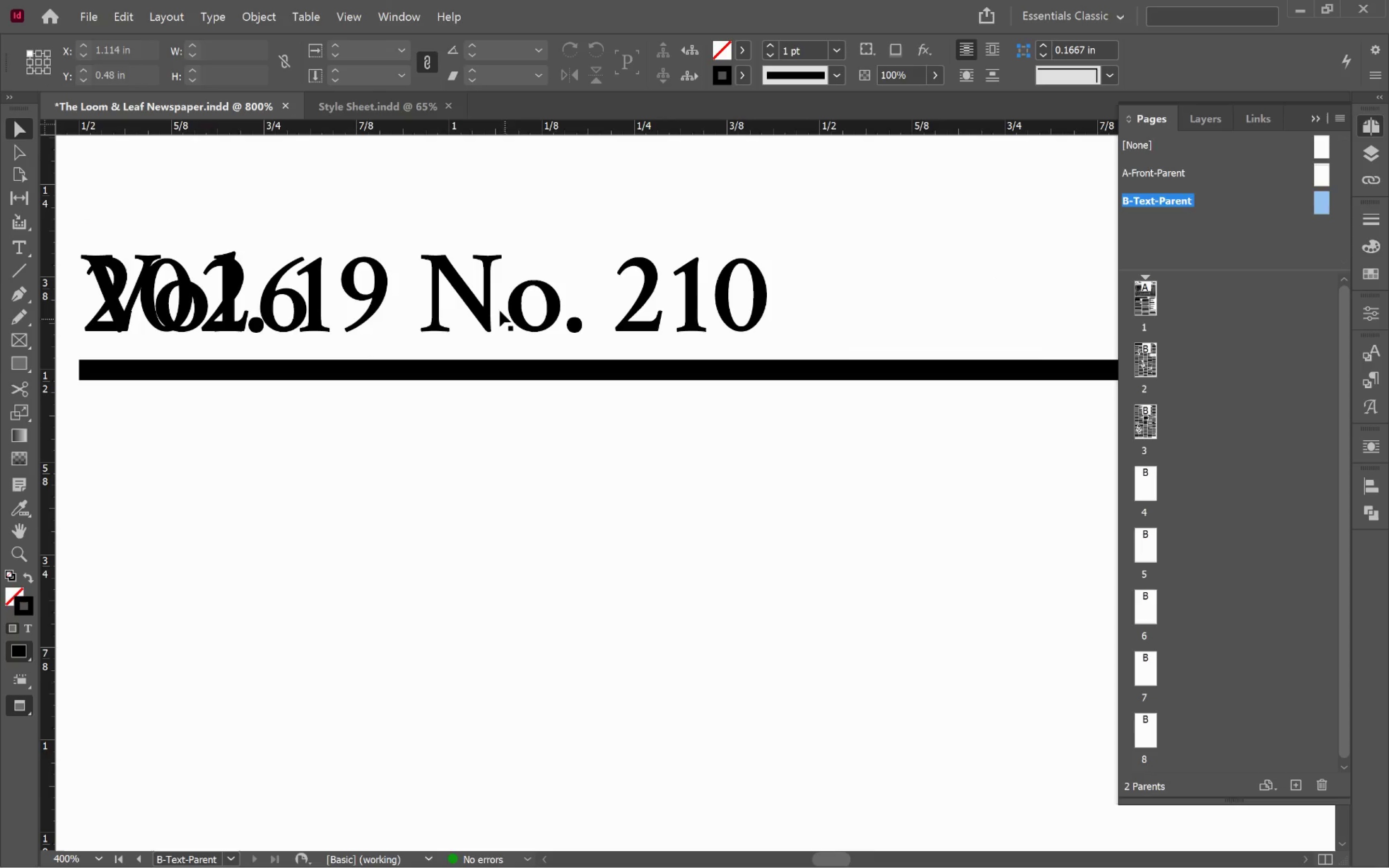 
left_click([494, 295])
 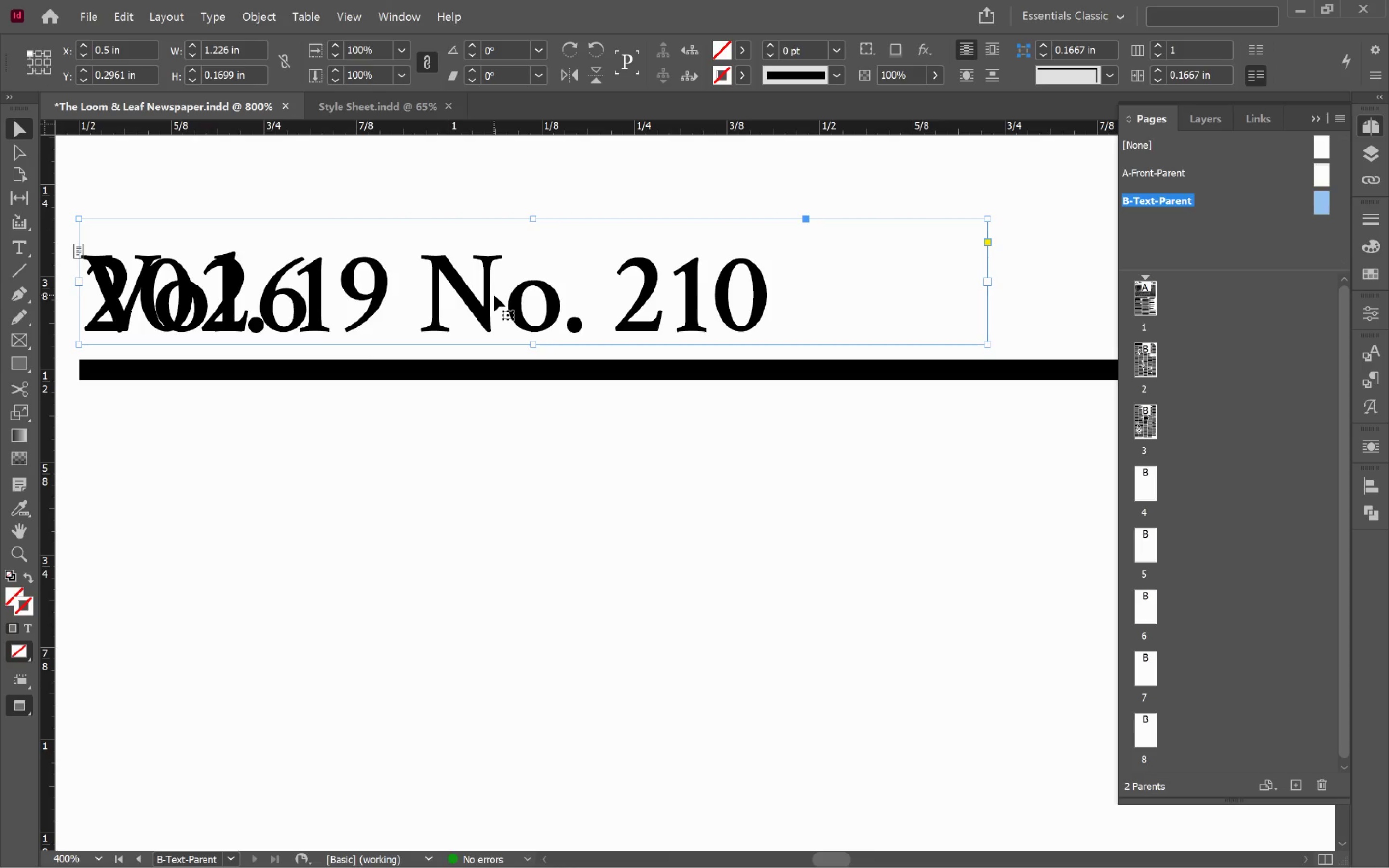 
left_click_drag(start_coordinate=[494, 295], to_coordinate=[499, 448])
 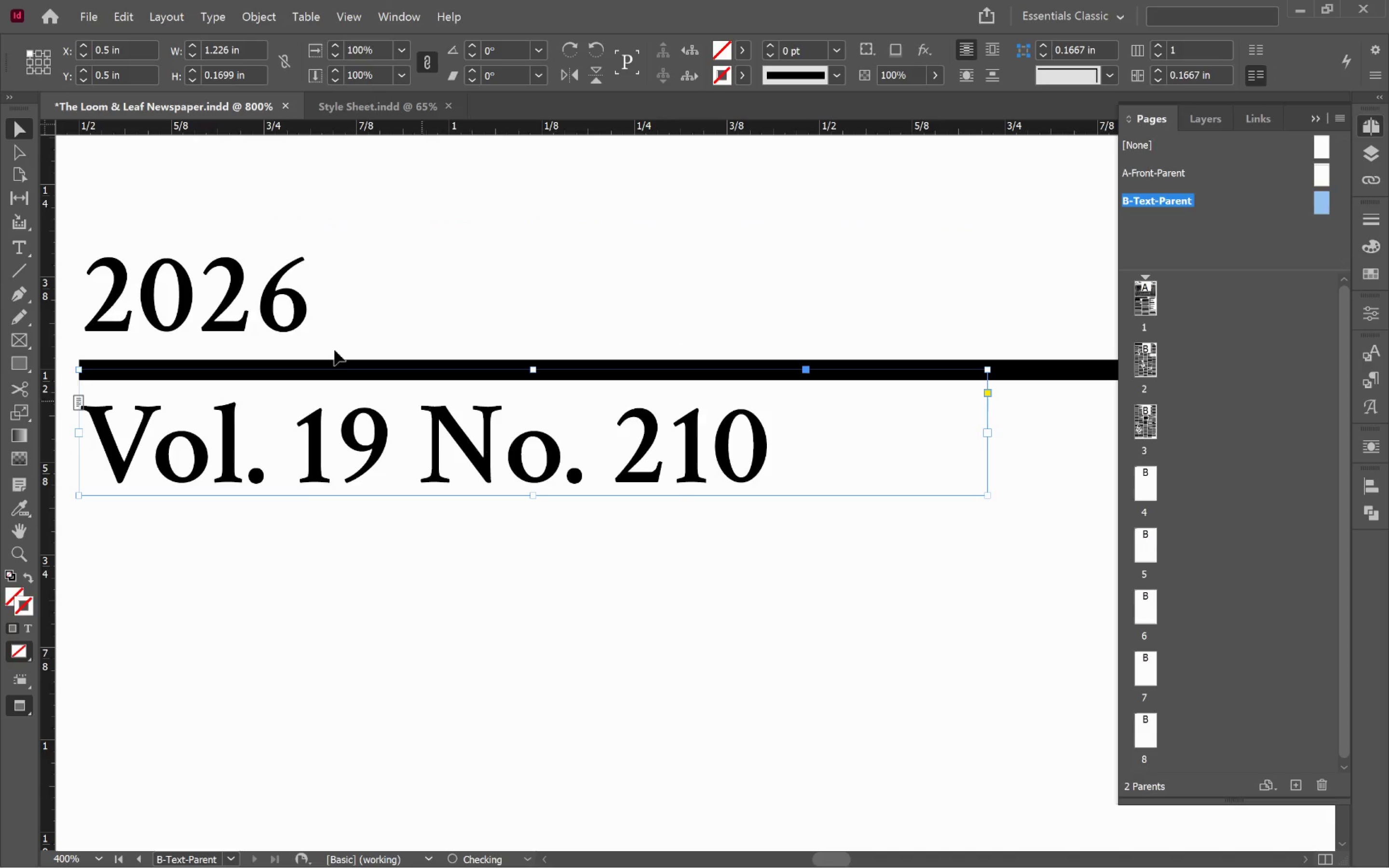 
hold_key(key=ShiftLeft, duration=0.83)
 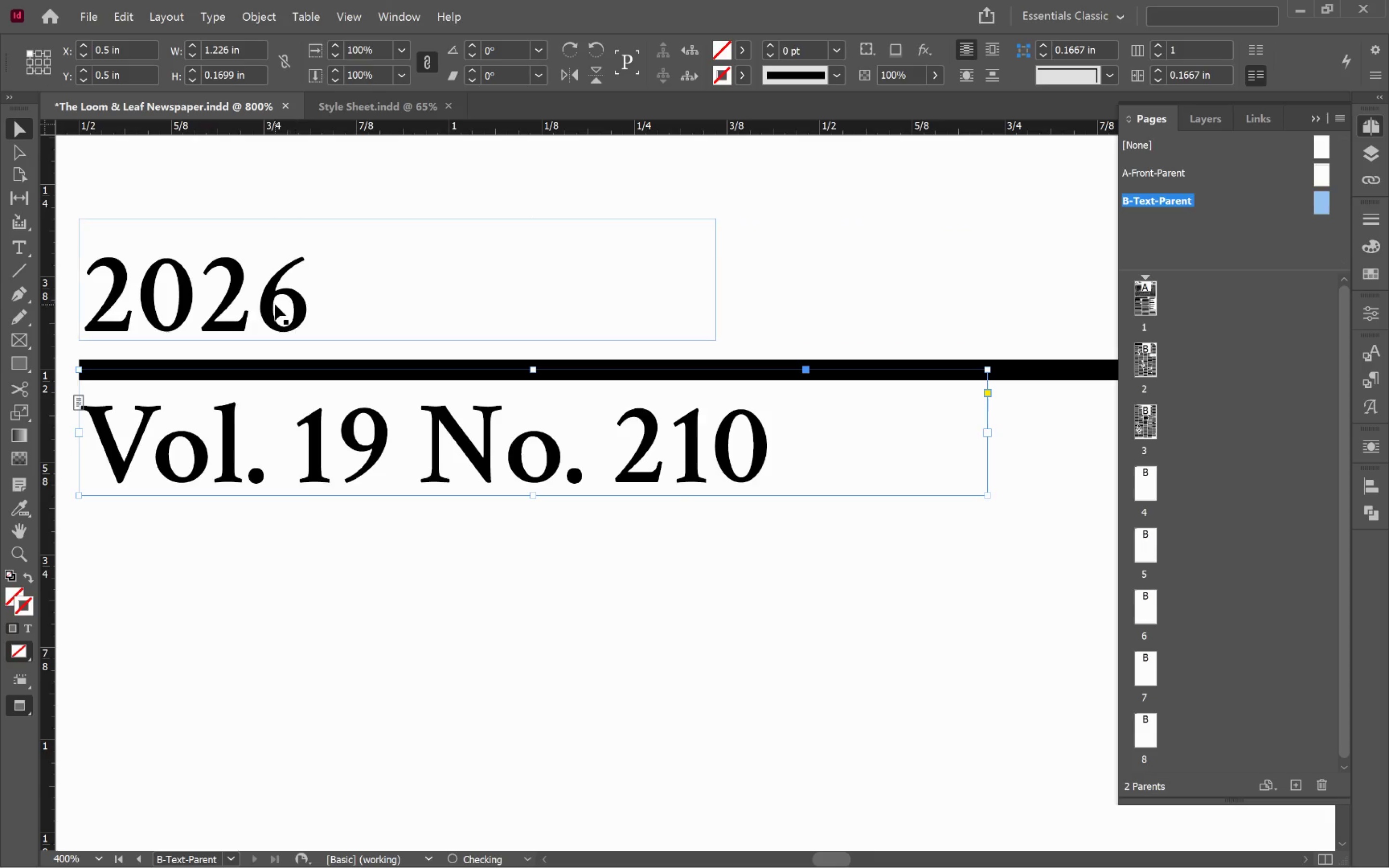 
left_click([275, 304])
 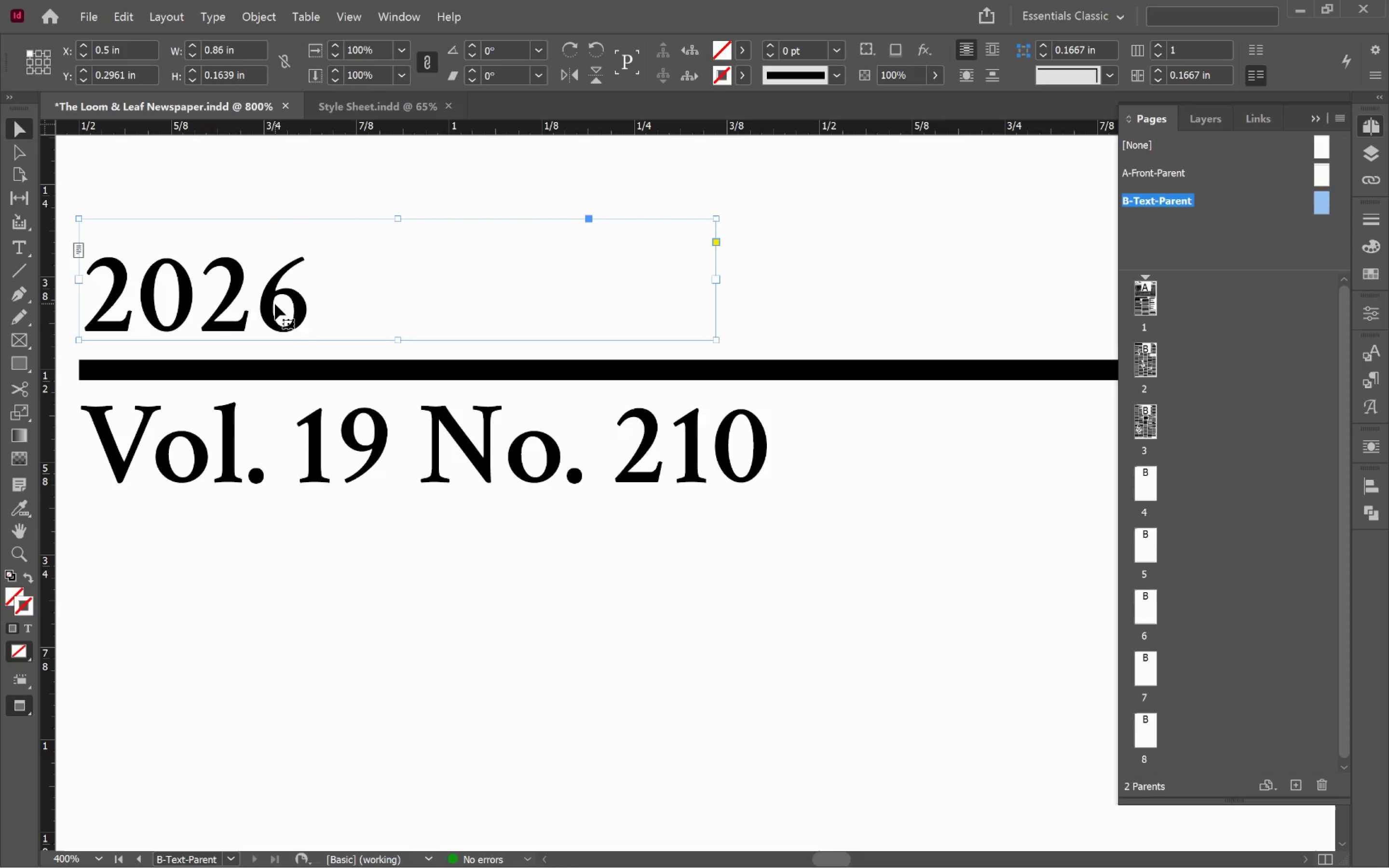 
key(Control+Z)
 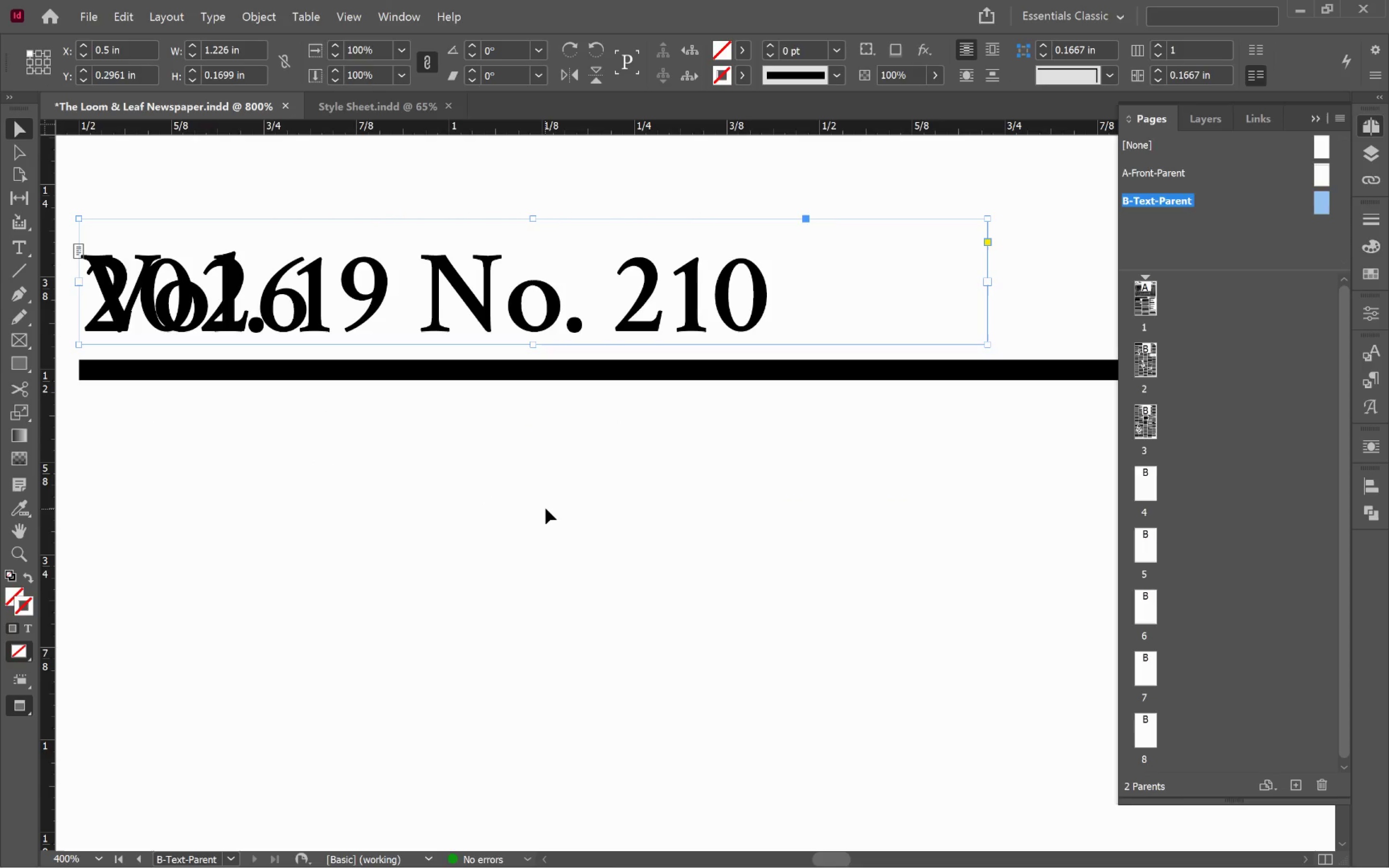 
left_click([545, 508])
 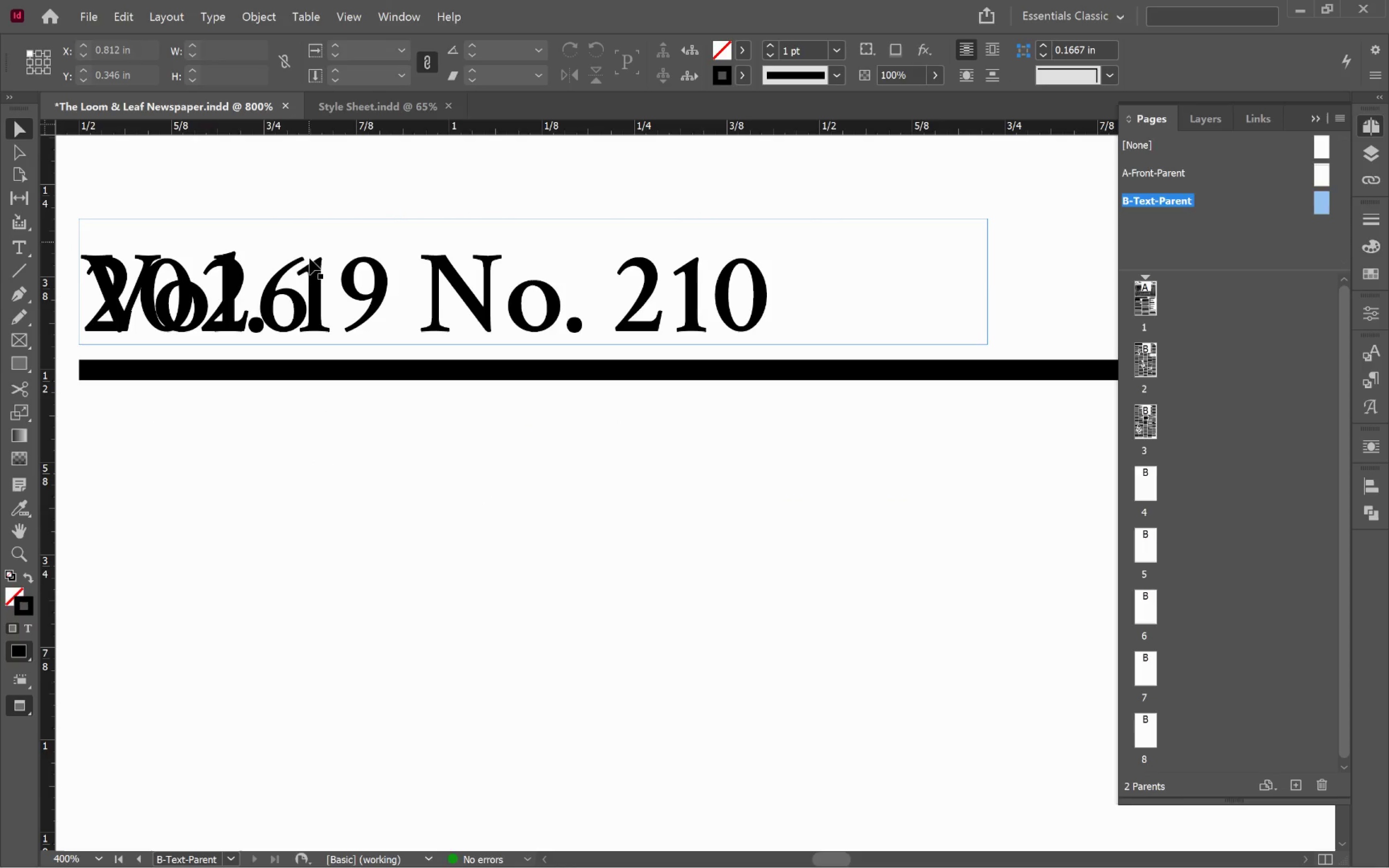 
left_click([298, 271])
 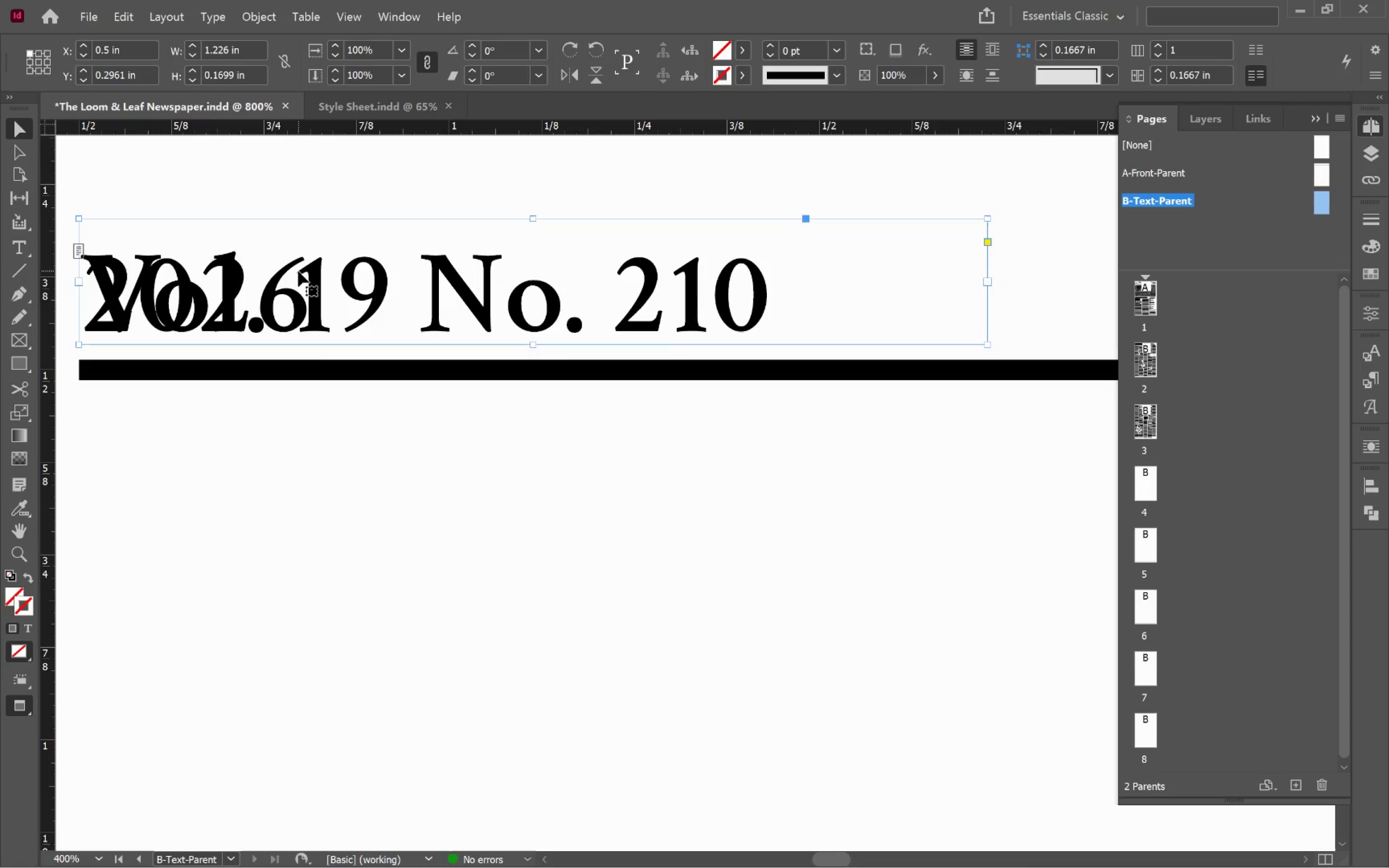 
hold_key(key=ControlLeft, duration=0.42)
 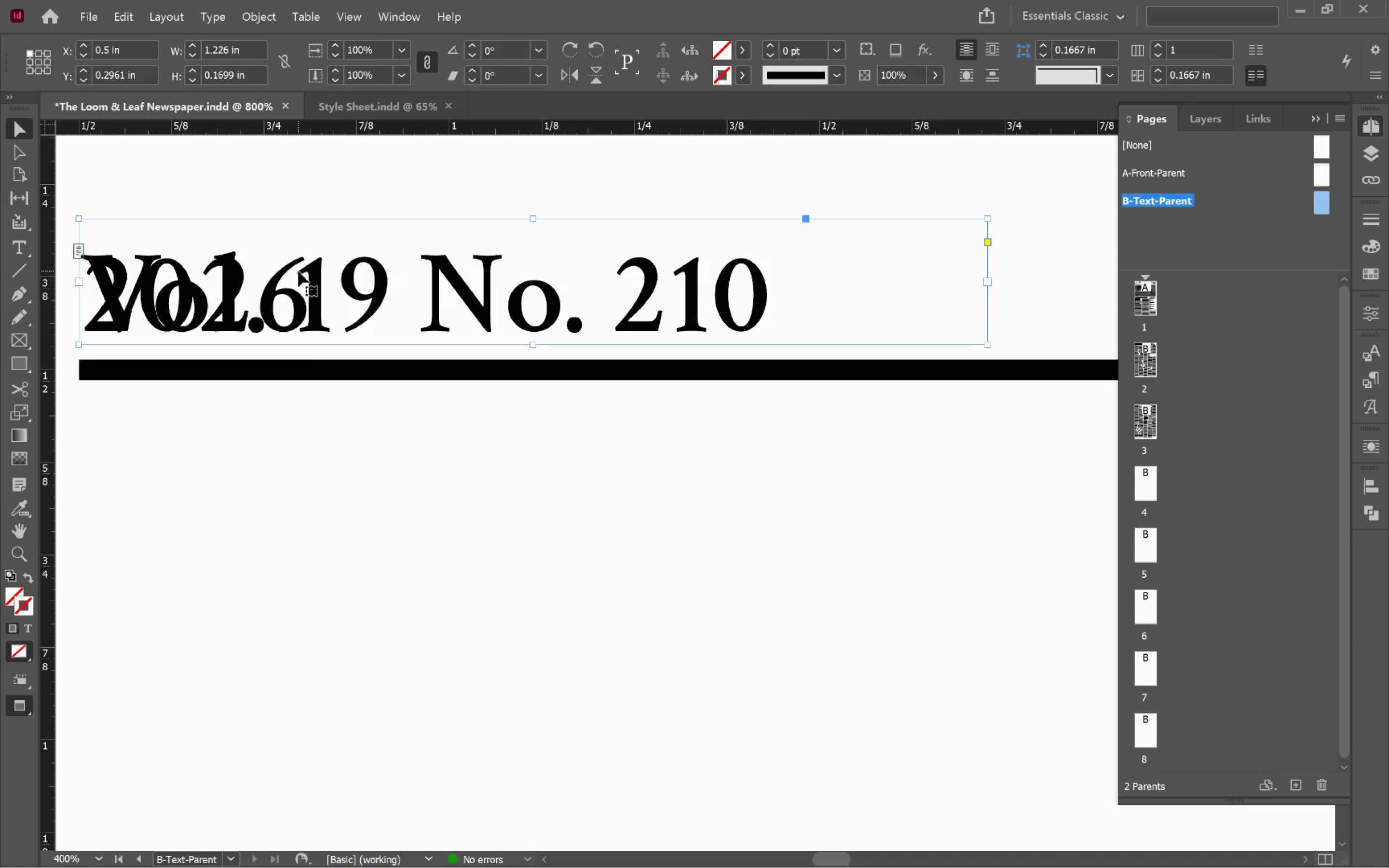 
key(Control+L)
 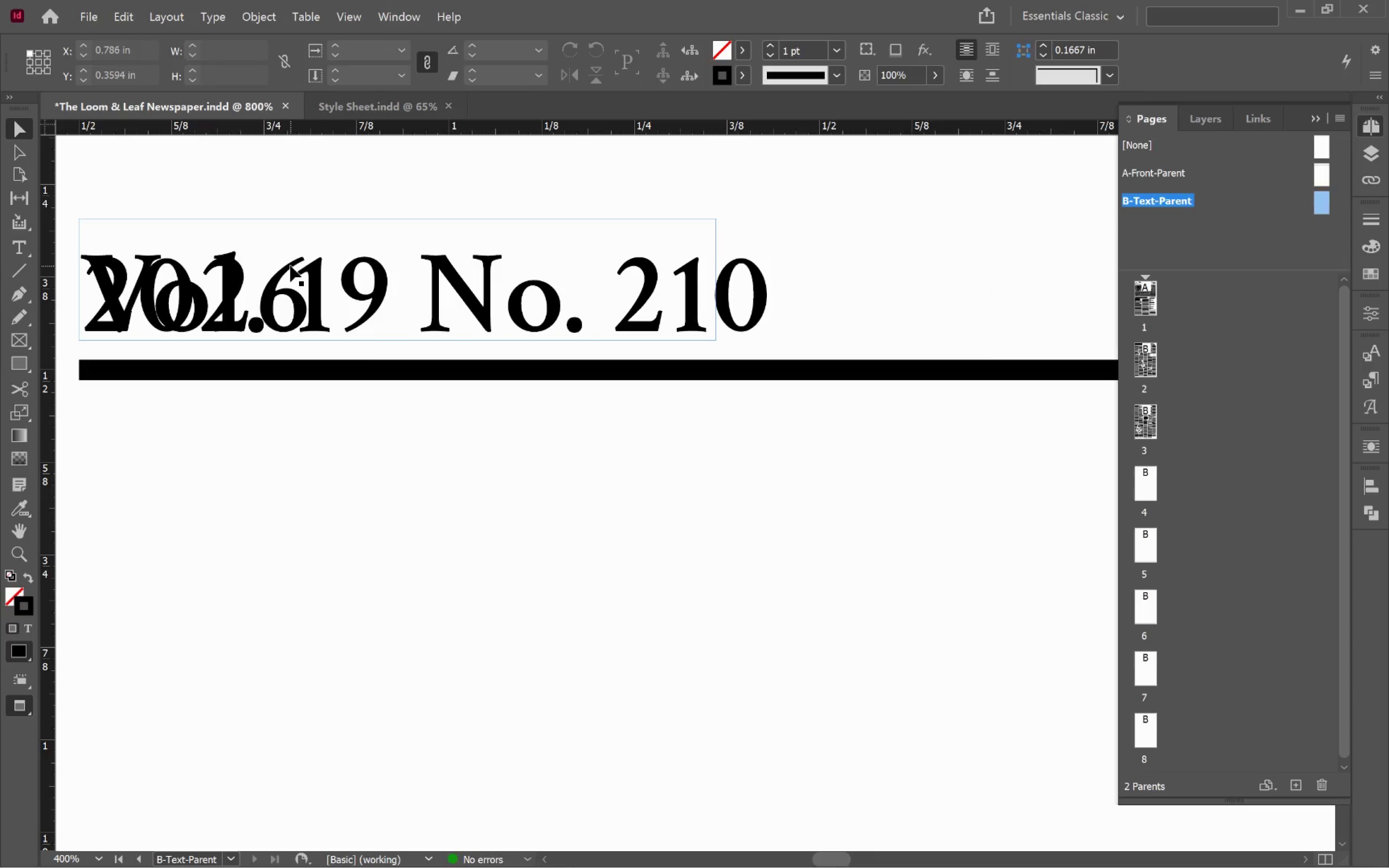 
left_click([290, 266])
 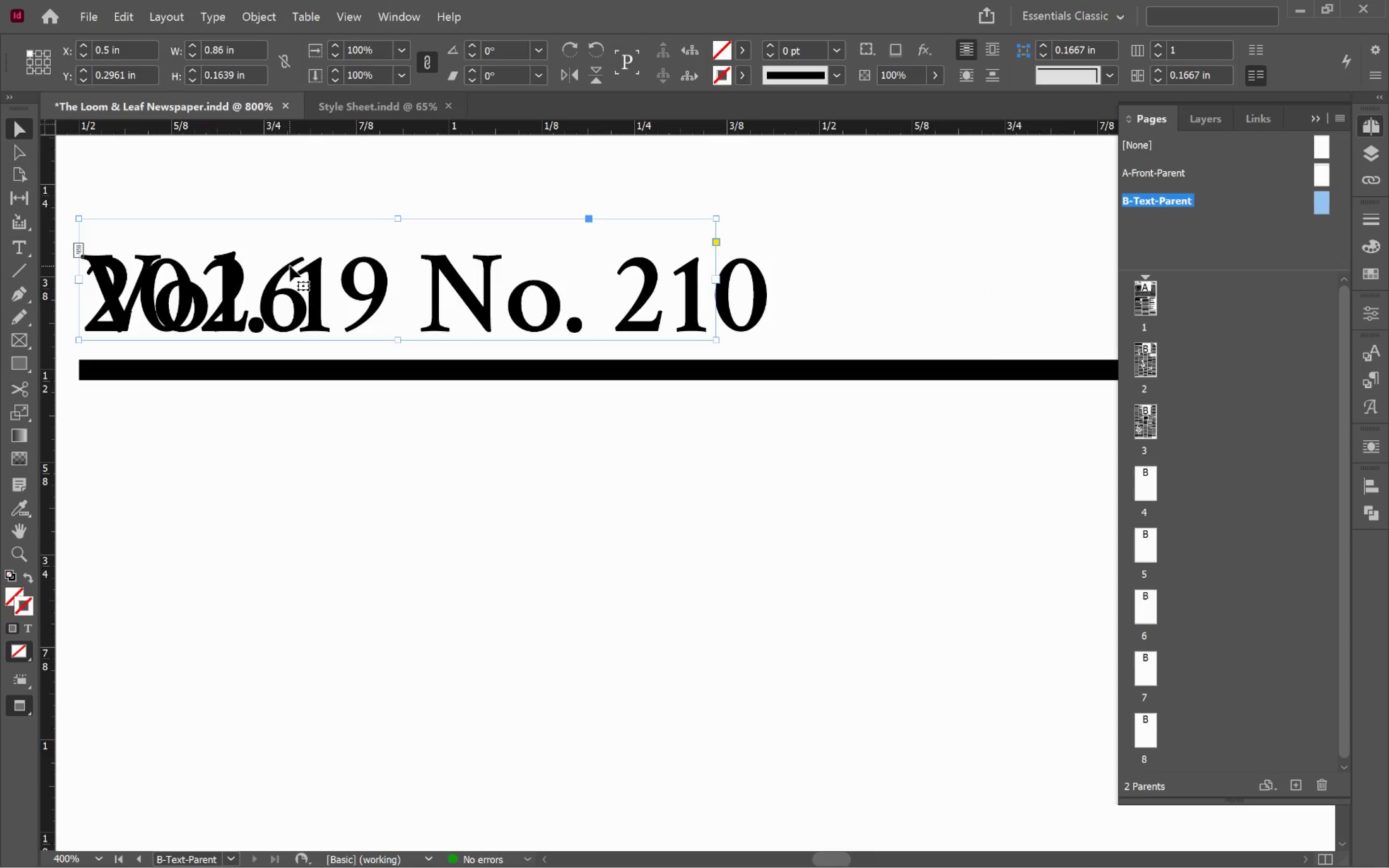 
key(Backspace)
 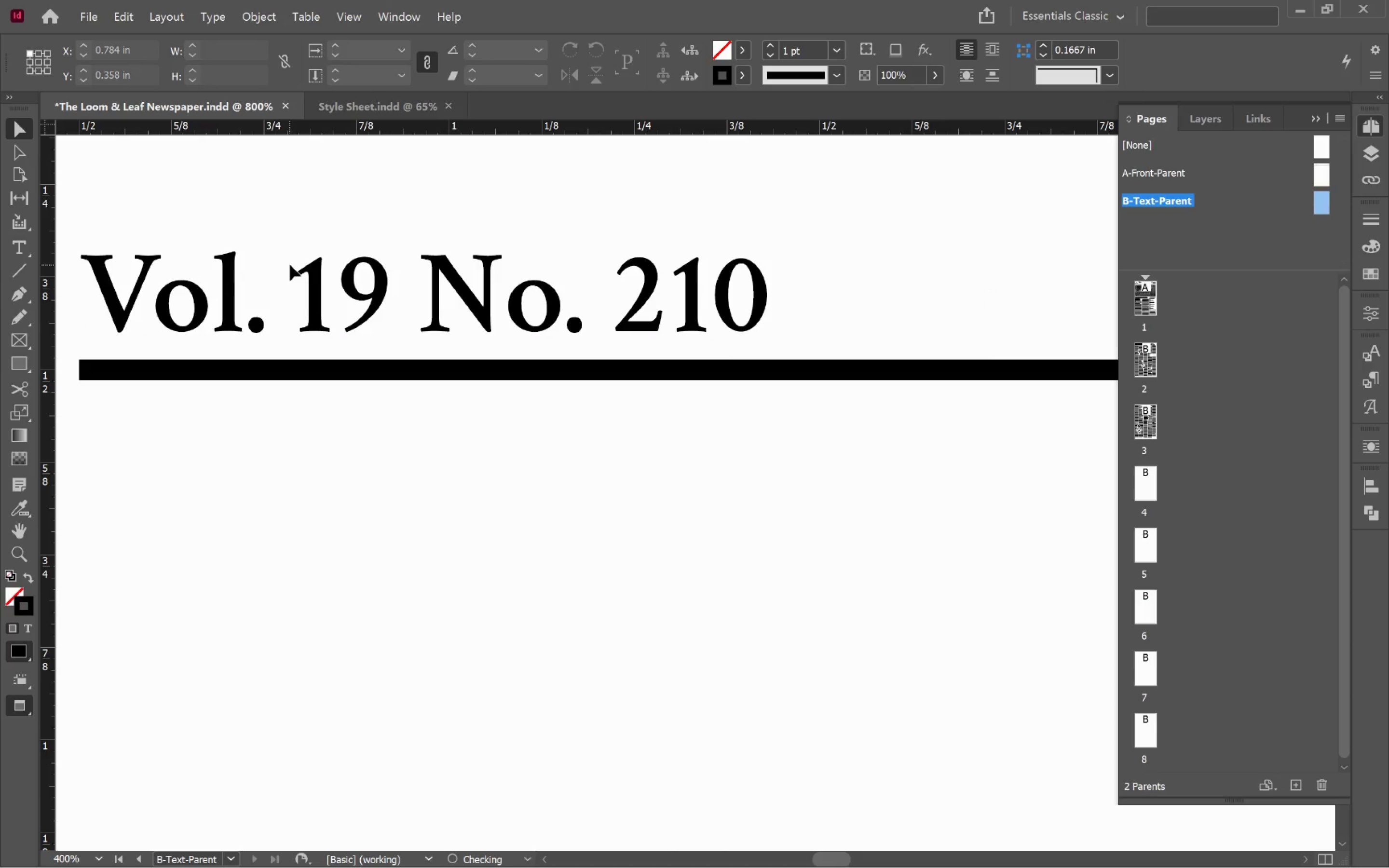 
key(Alt+Control+AltLeft)
 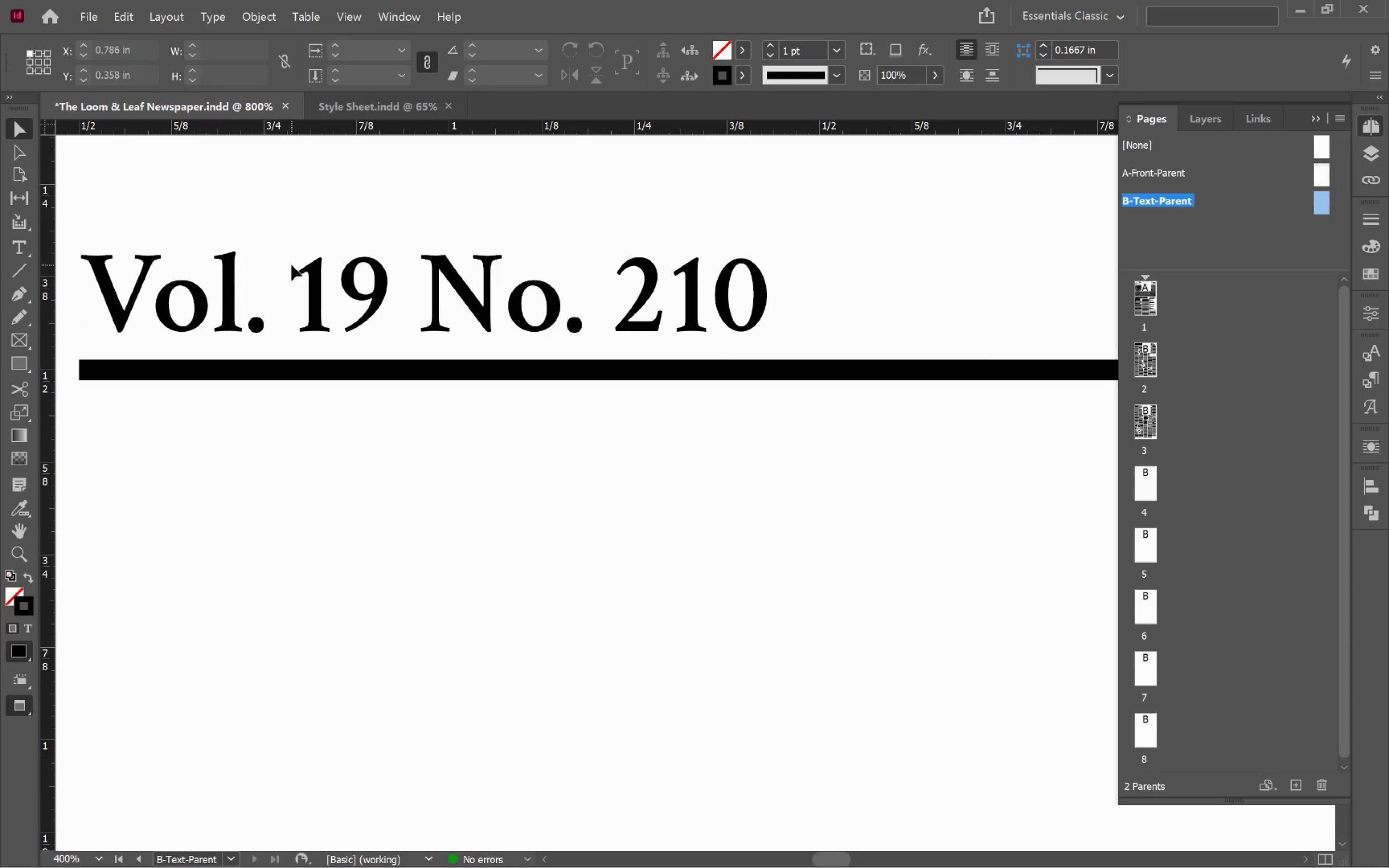 
key(Alt+Control+L)
 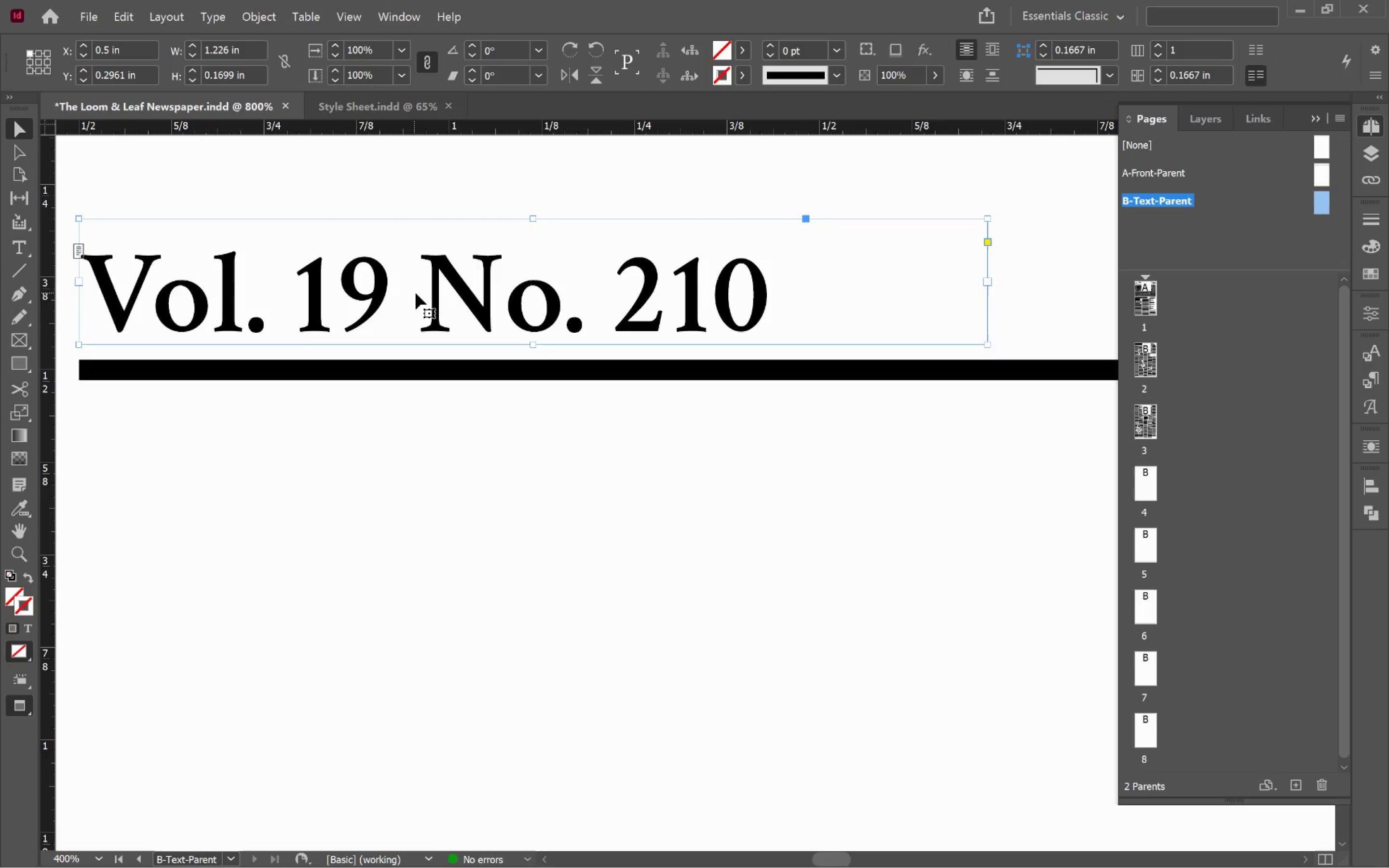 
left_click([766, 515])
 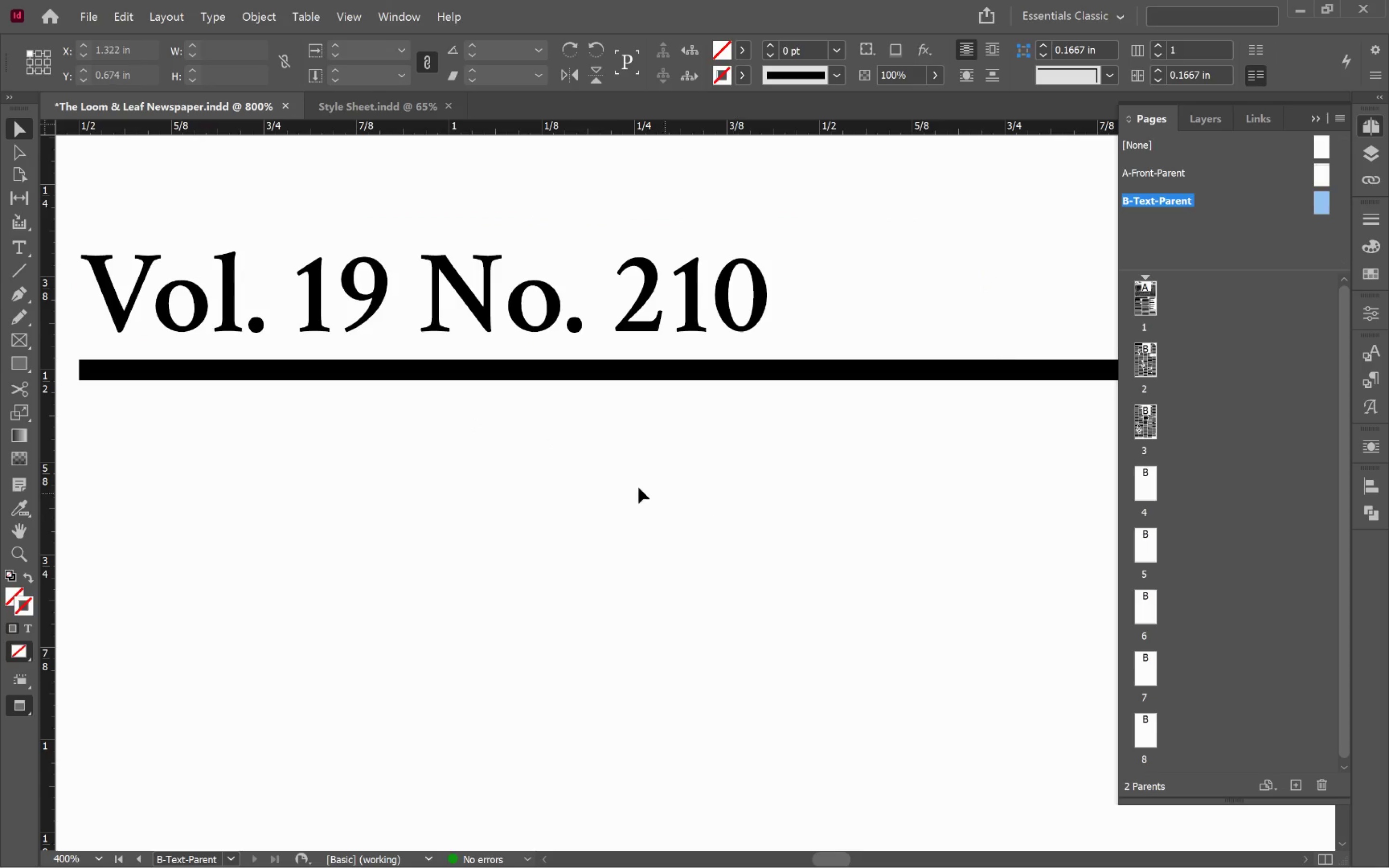 
key(Alt+AltLeft)
 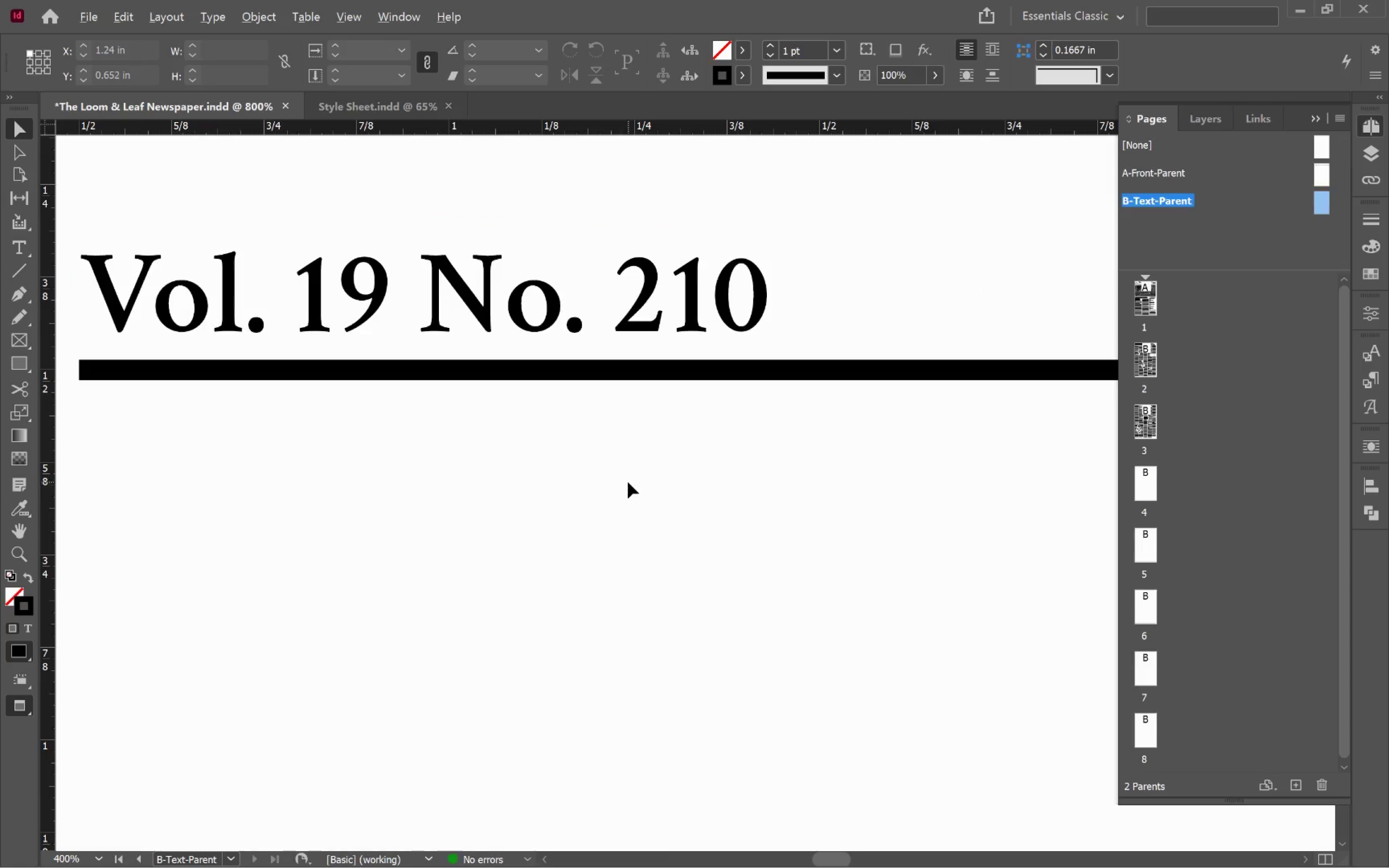 
key(Alt+Tab)
 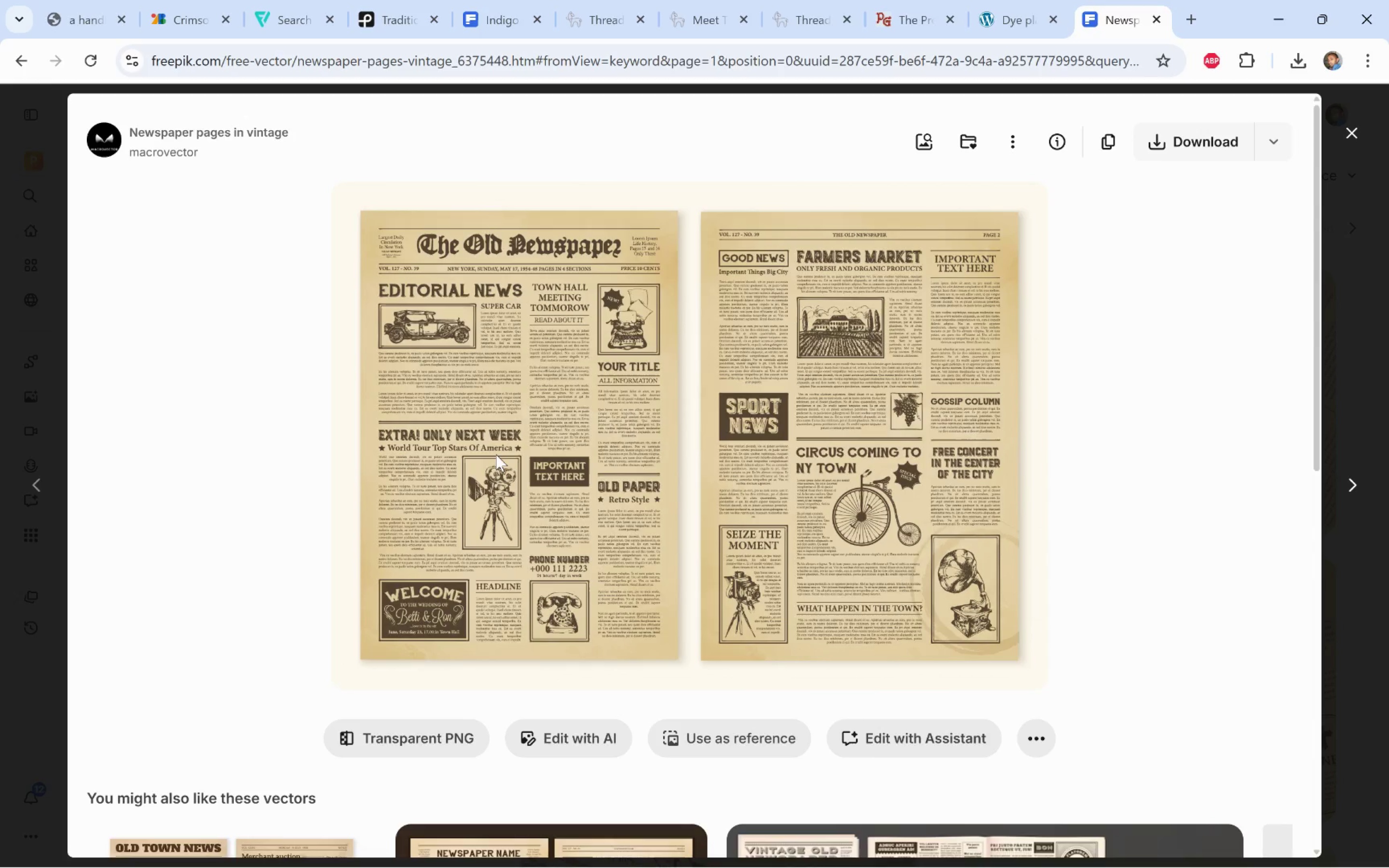 
key(Alt+AltLeft)
 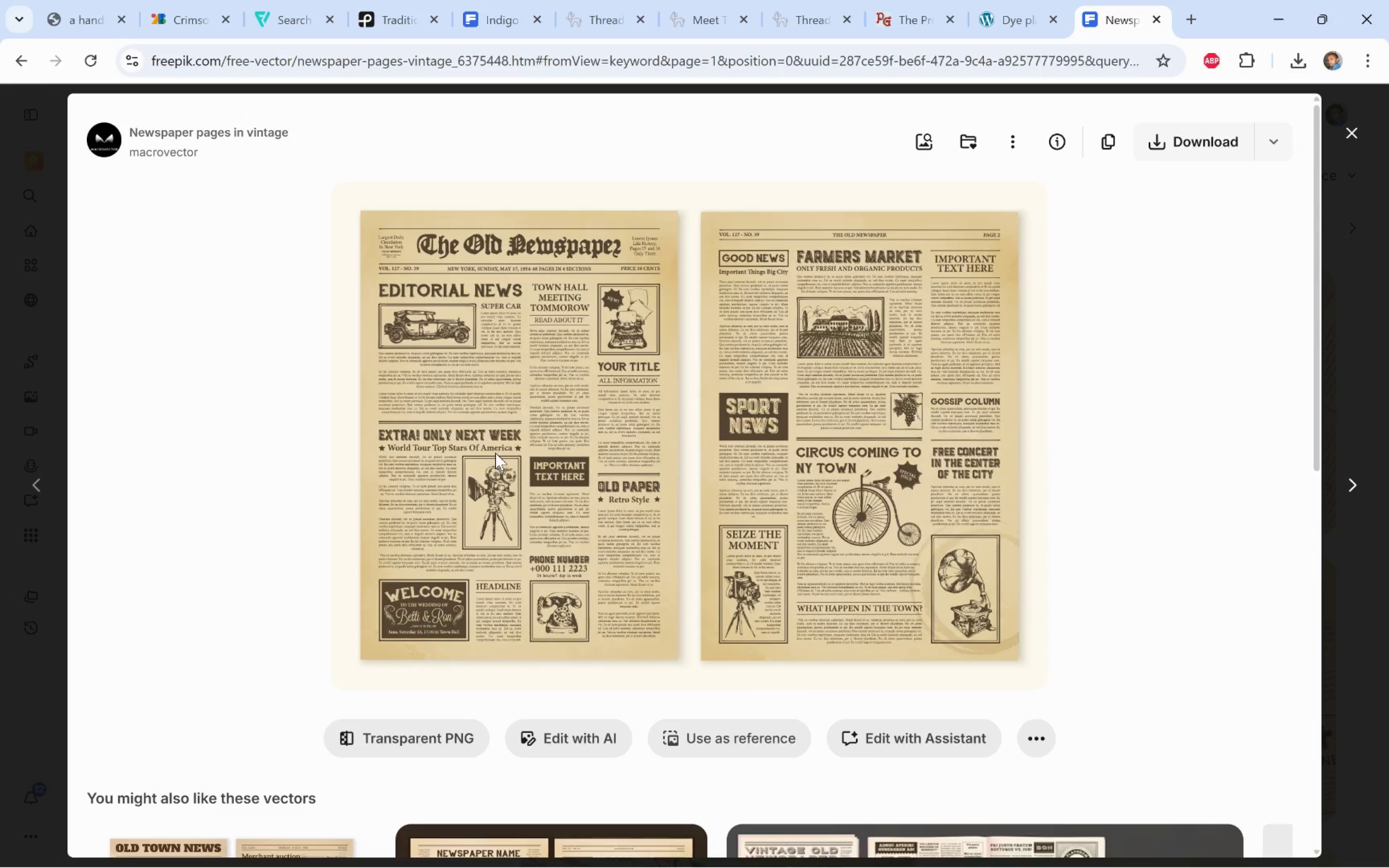 
key(Alt+Tab)
 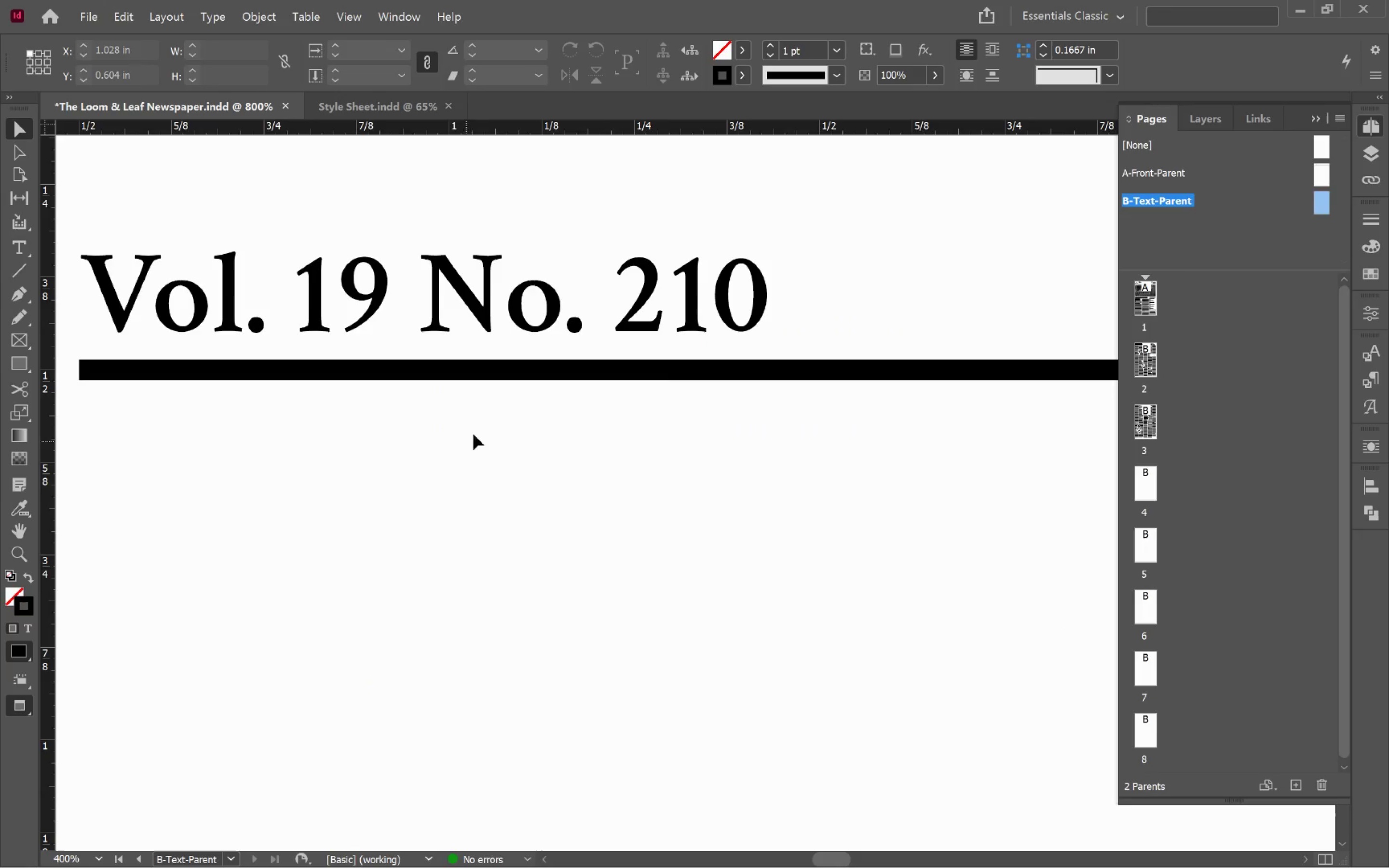 
hold_key(key=AltLeft, duration=0.71)
scroll: coordinate [608, 452], scroll_direction: down, amount: 4.0
 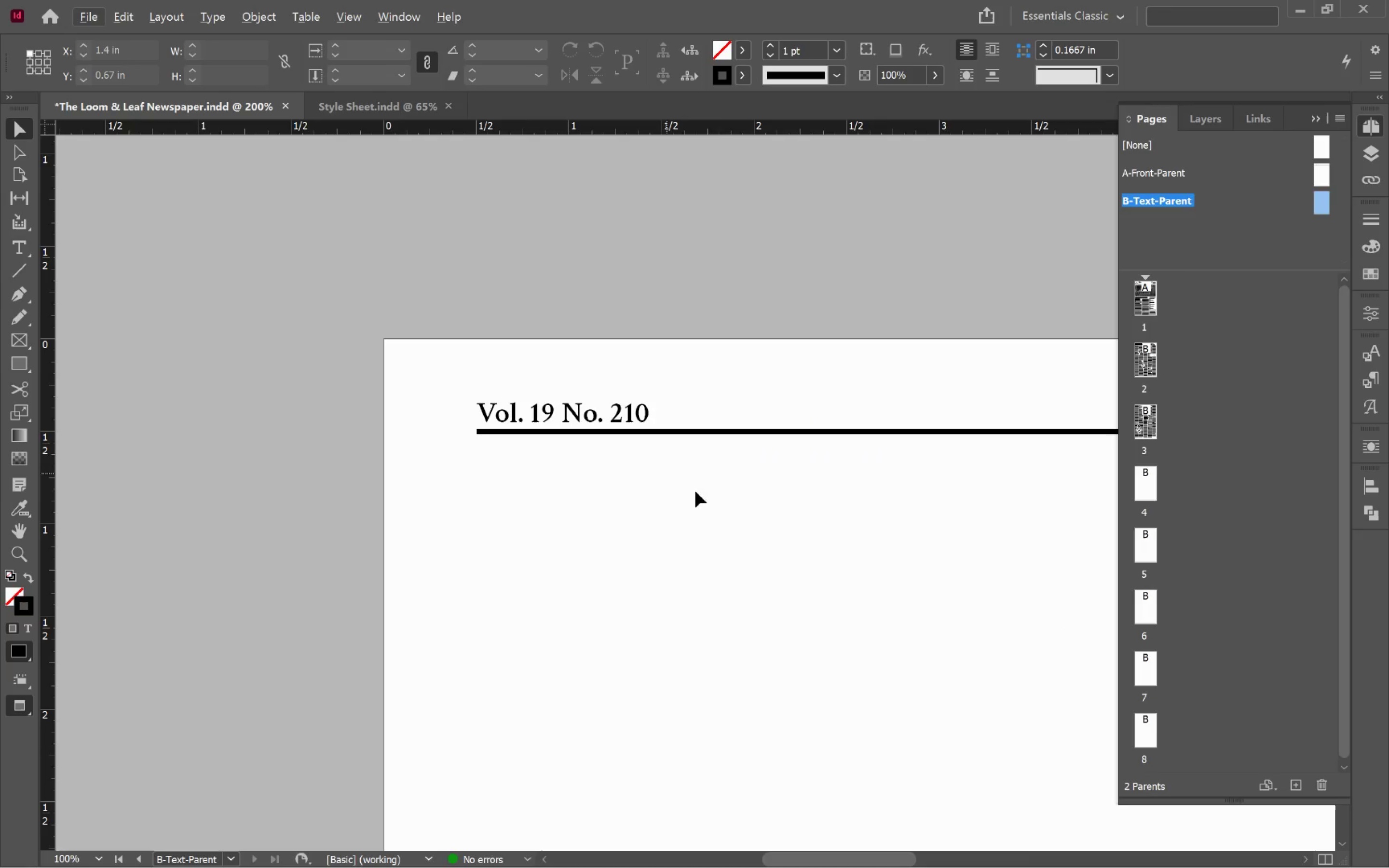 
hold_key(key=ControlLeft, duration=0.61)
scroll: coordinate [716, 502], scroll_direction: down, amount: 6.0
 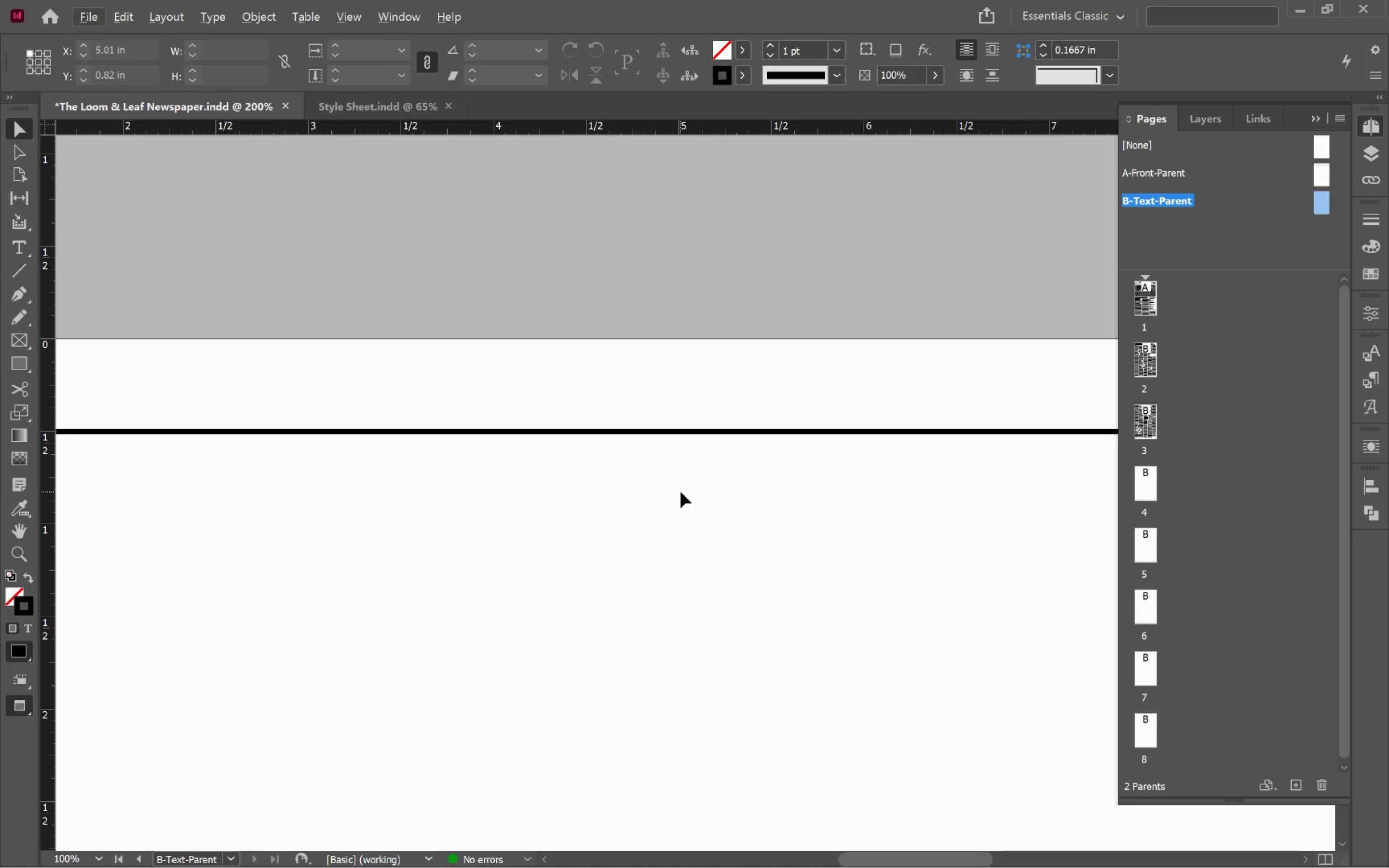 
hold_key(key=AltLeft, duration=1.18)
scroll: coordinate [681, 492], scroll_direction: down, amount: 4.0
 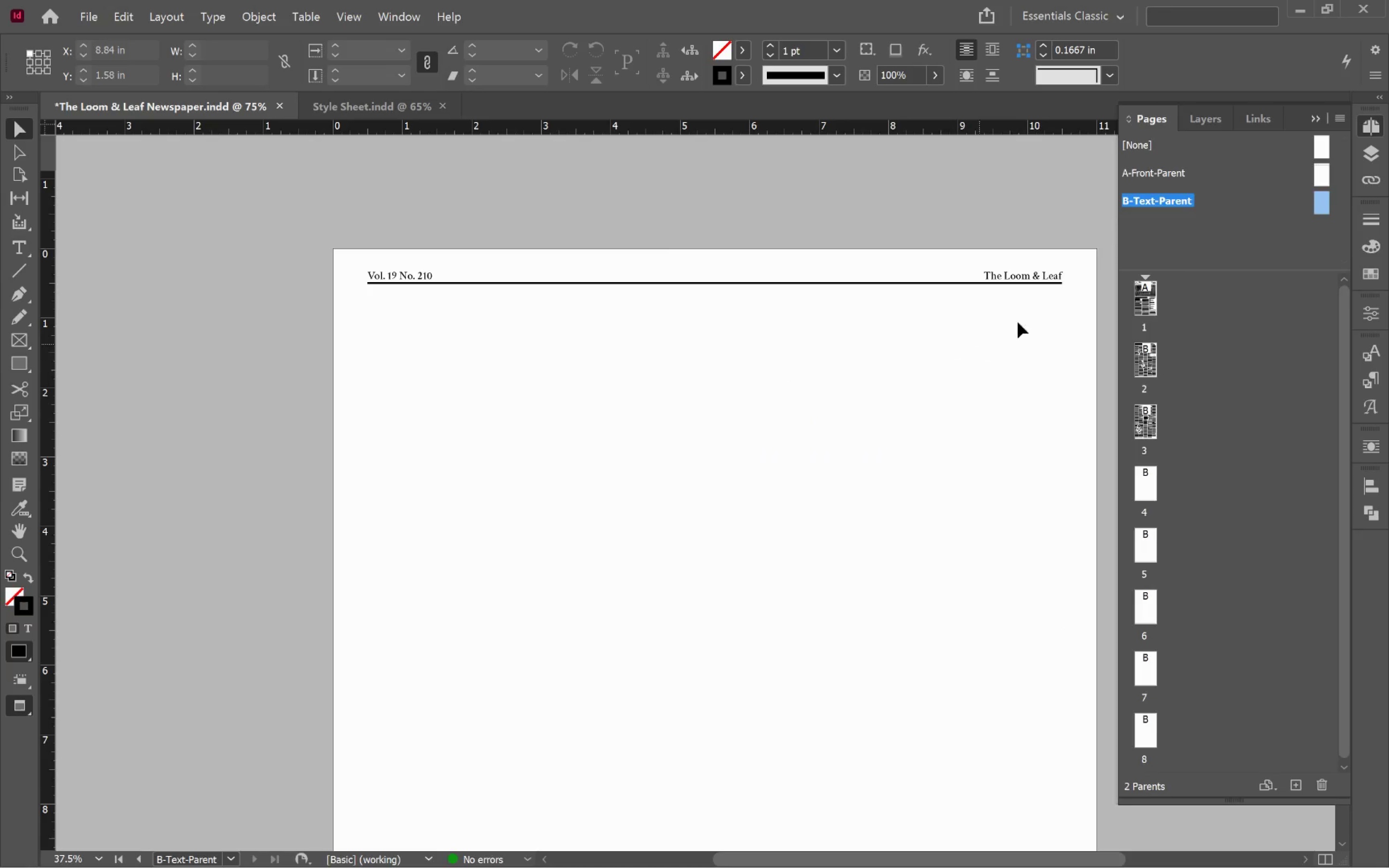 
left_click([1030, 275])
 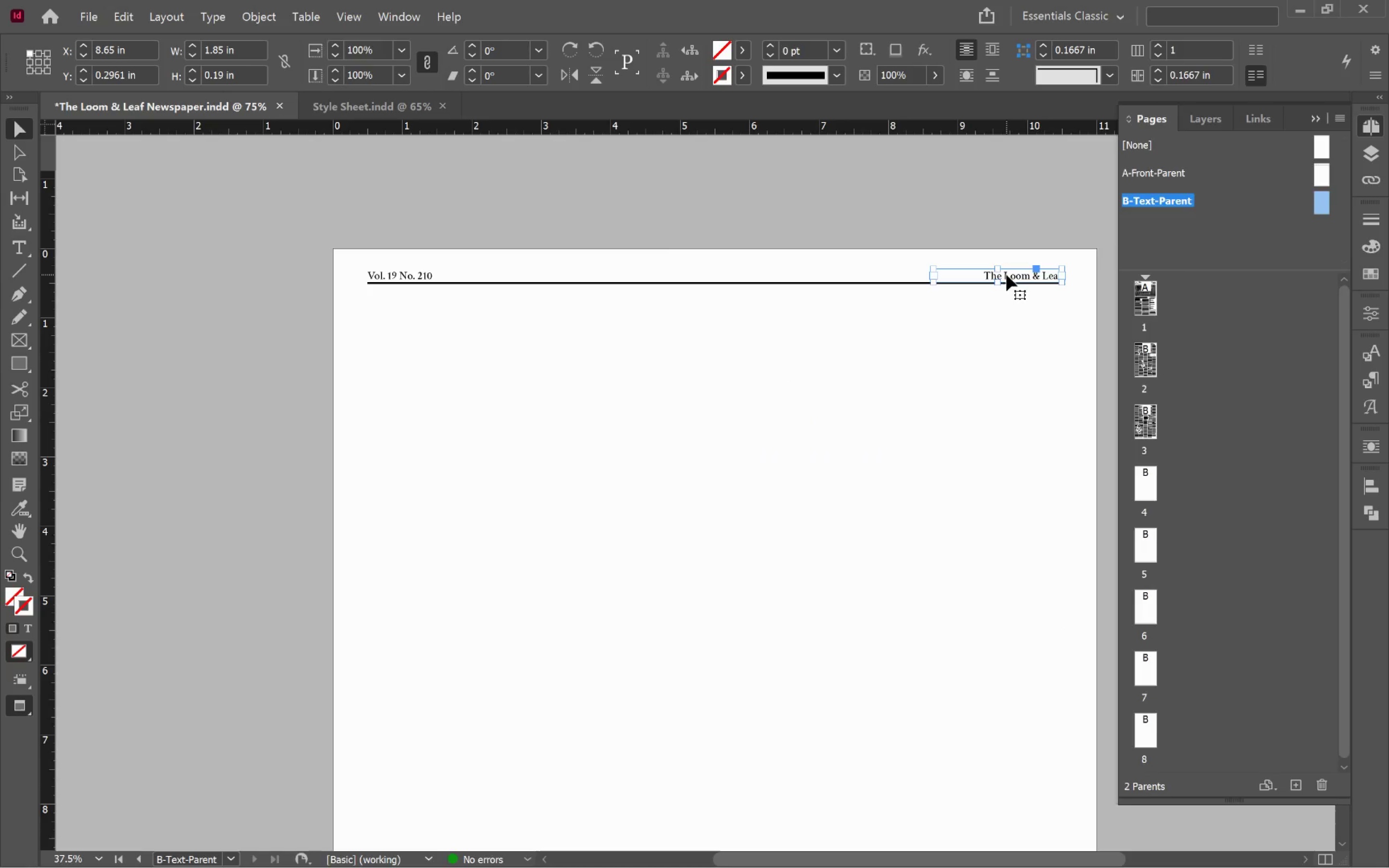 
double_click([1007, 275])
 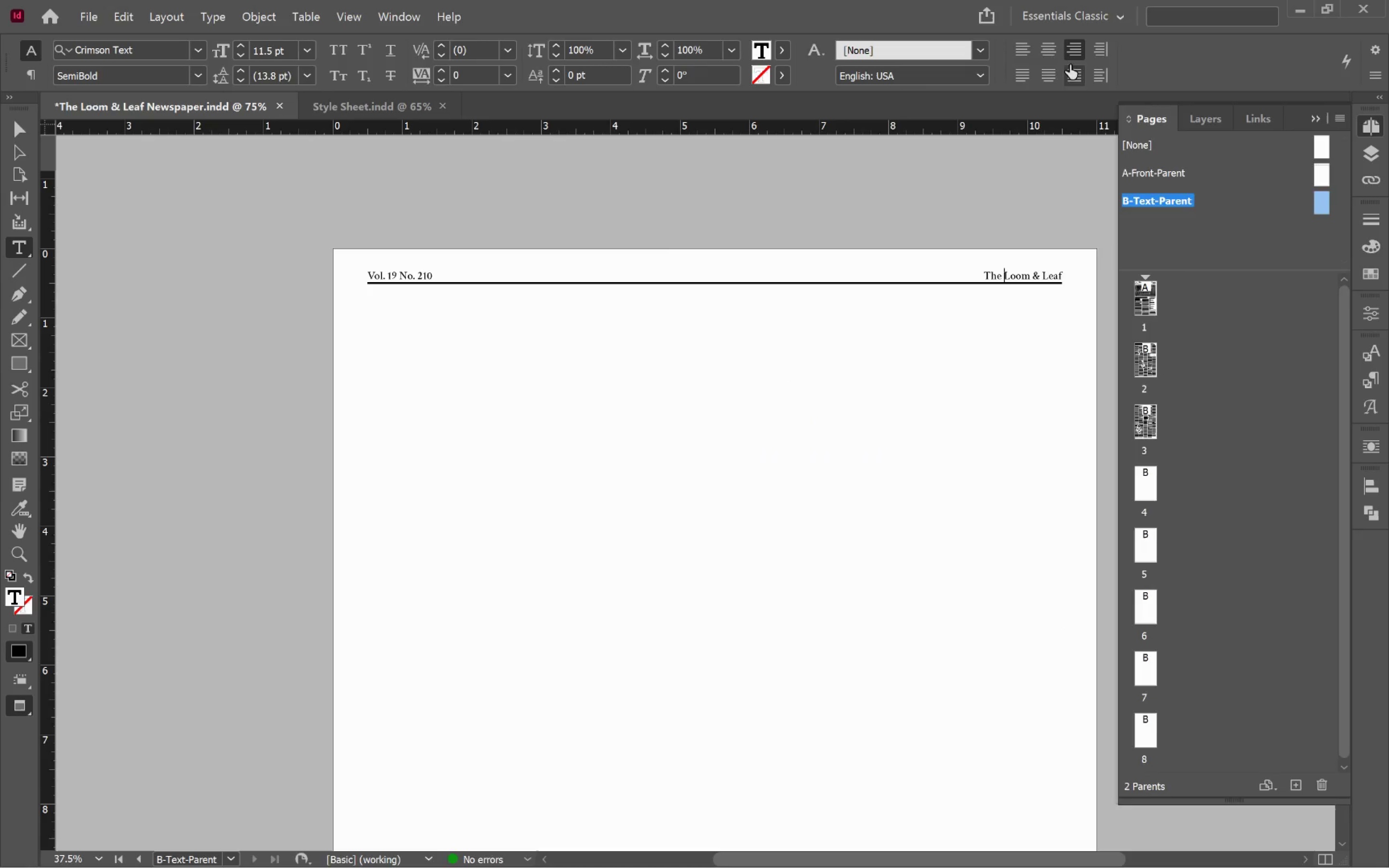 
left_click([1044, 49])
 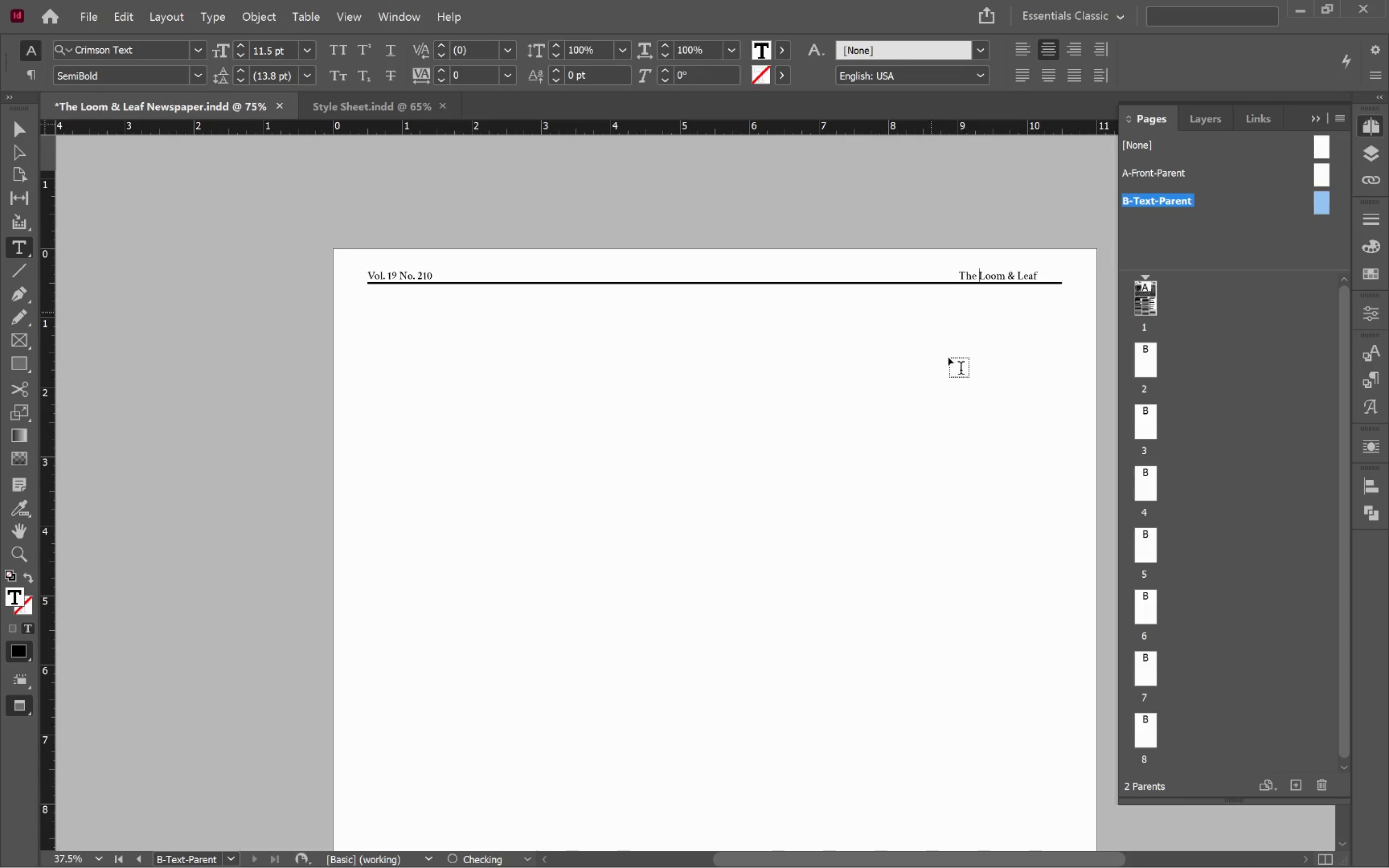 
hold_key(key=ControlLeft, duration=0.35)
left_click([953, 377])
 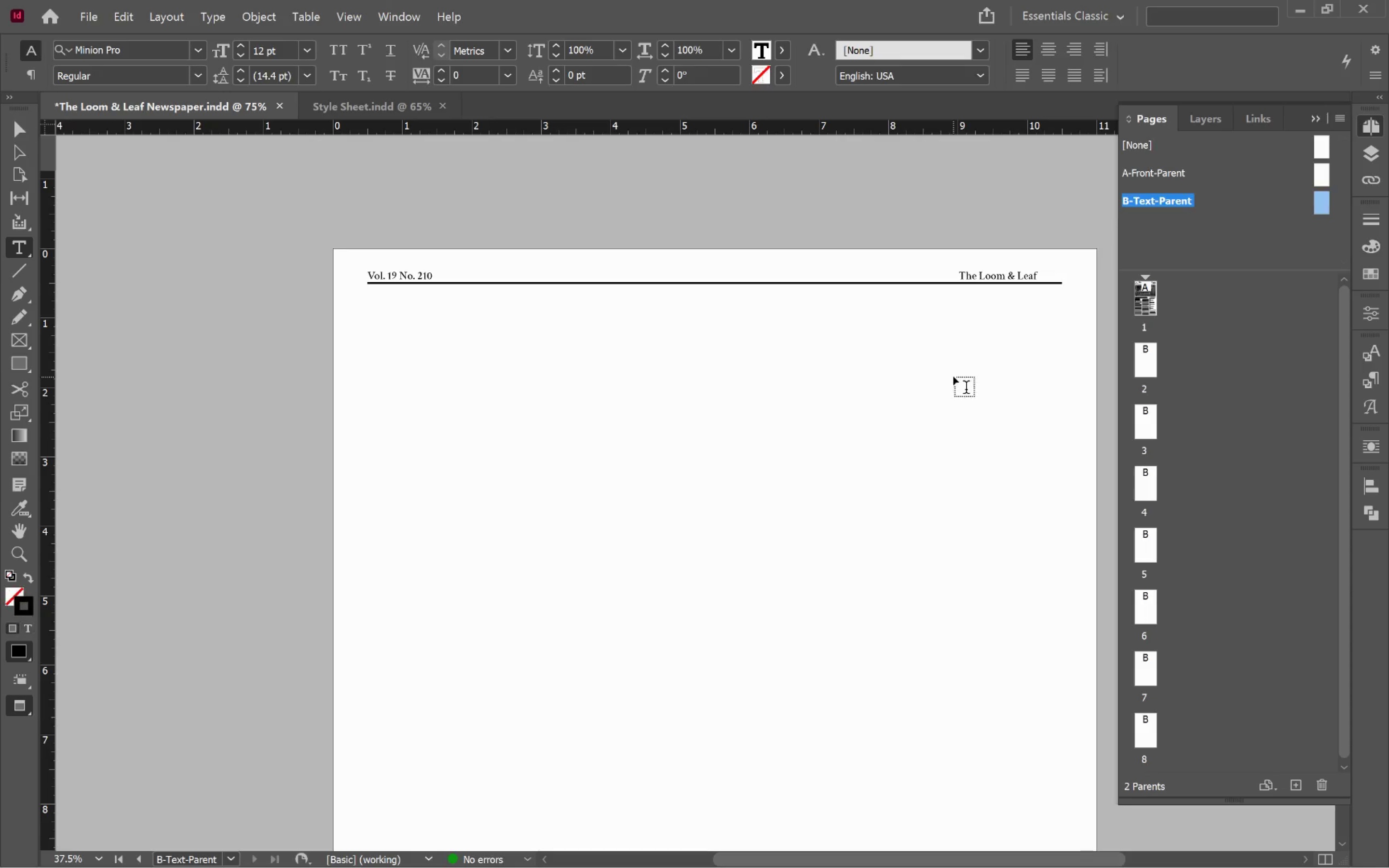 
key(V)
 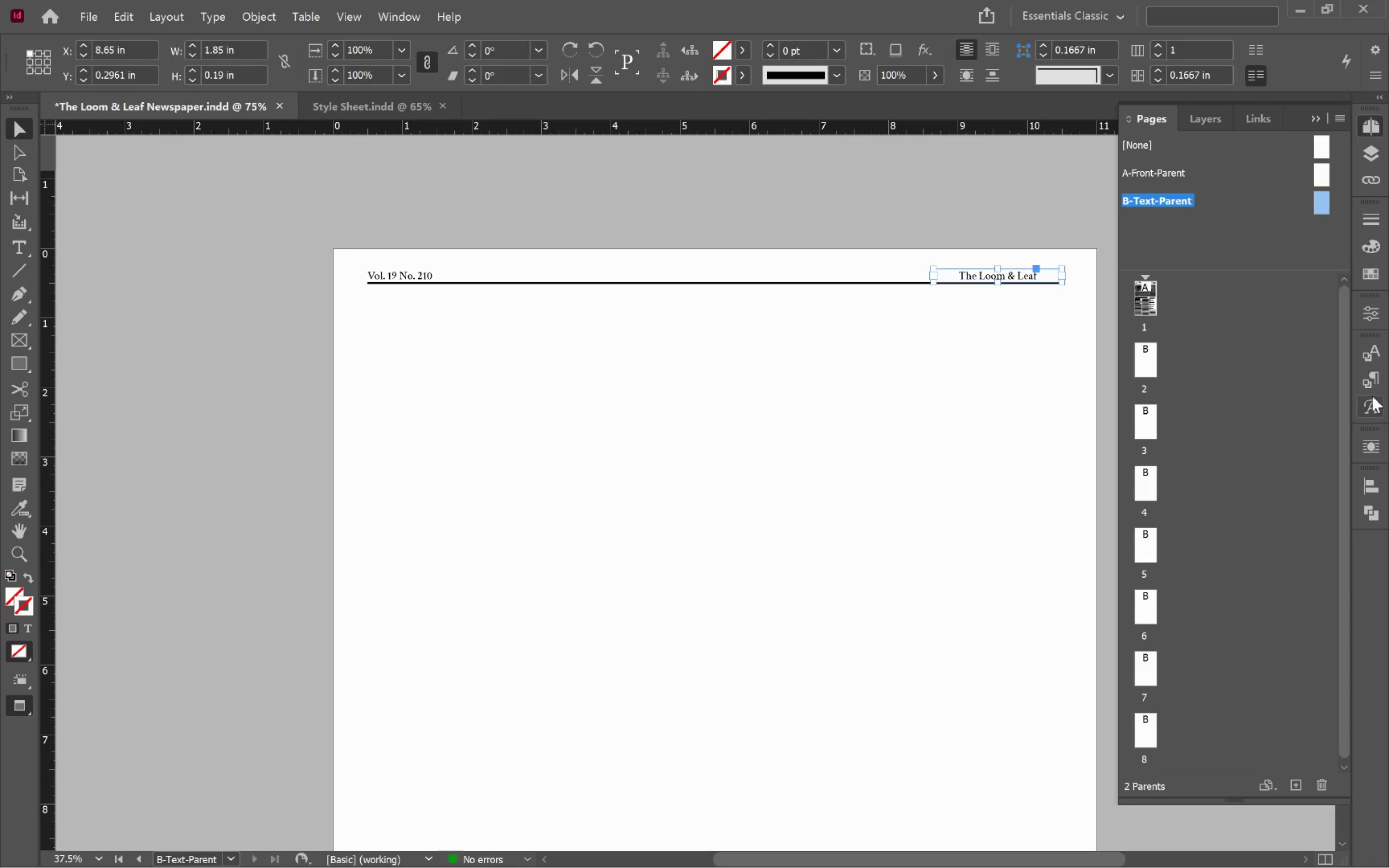 
left_click([1370, 475])
 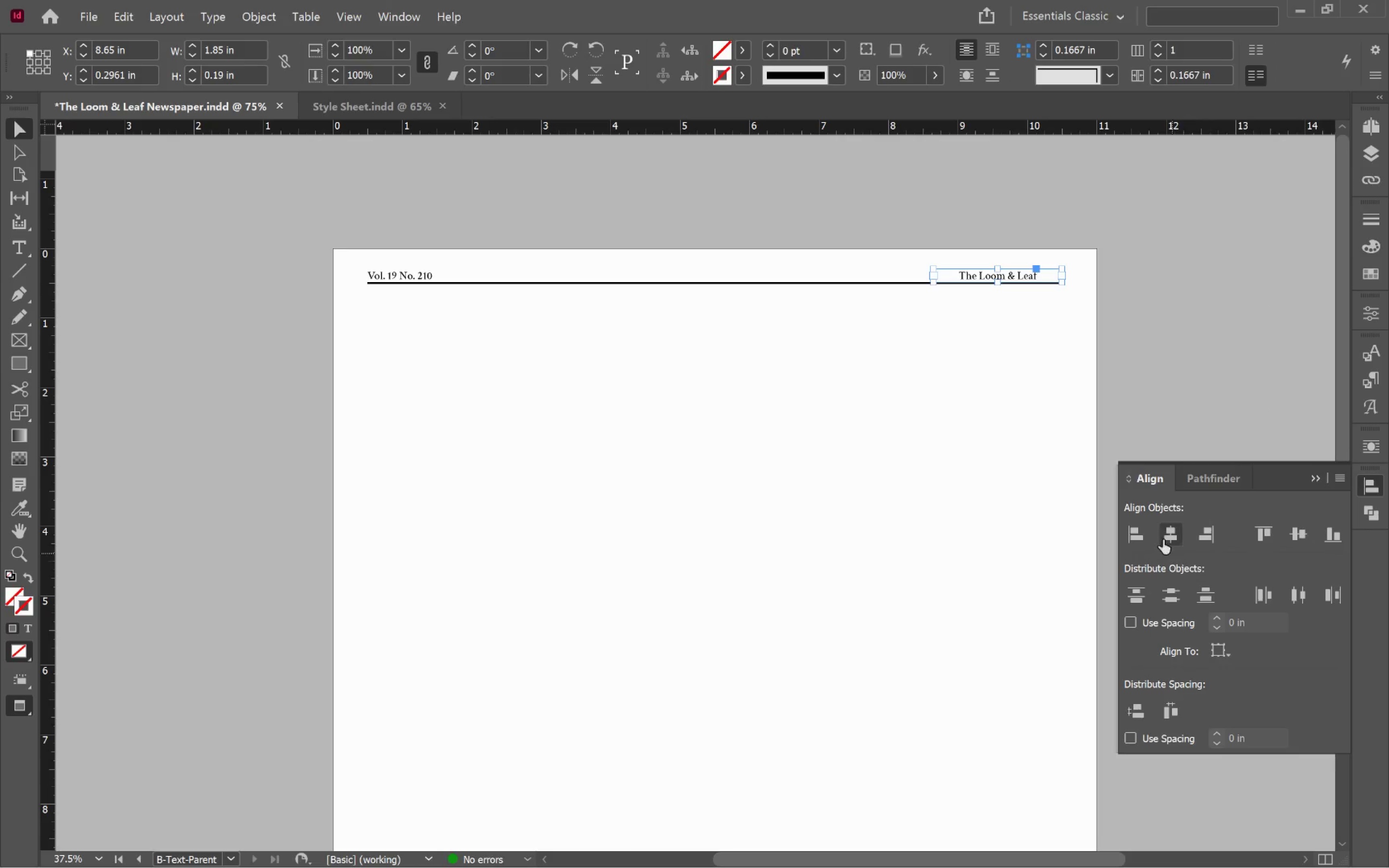 
left_click([1168, 532])
 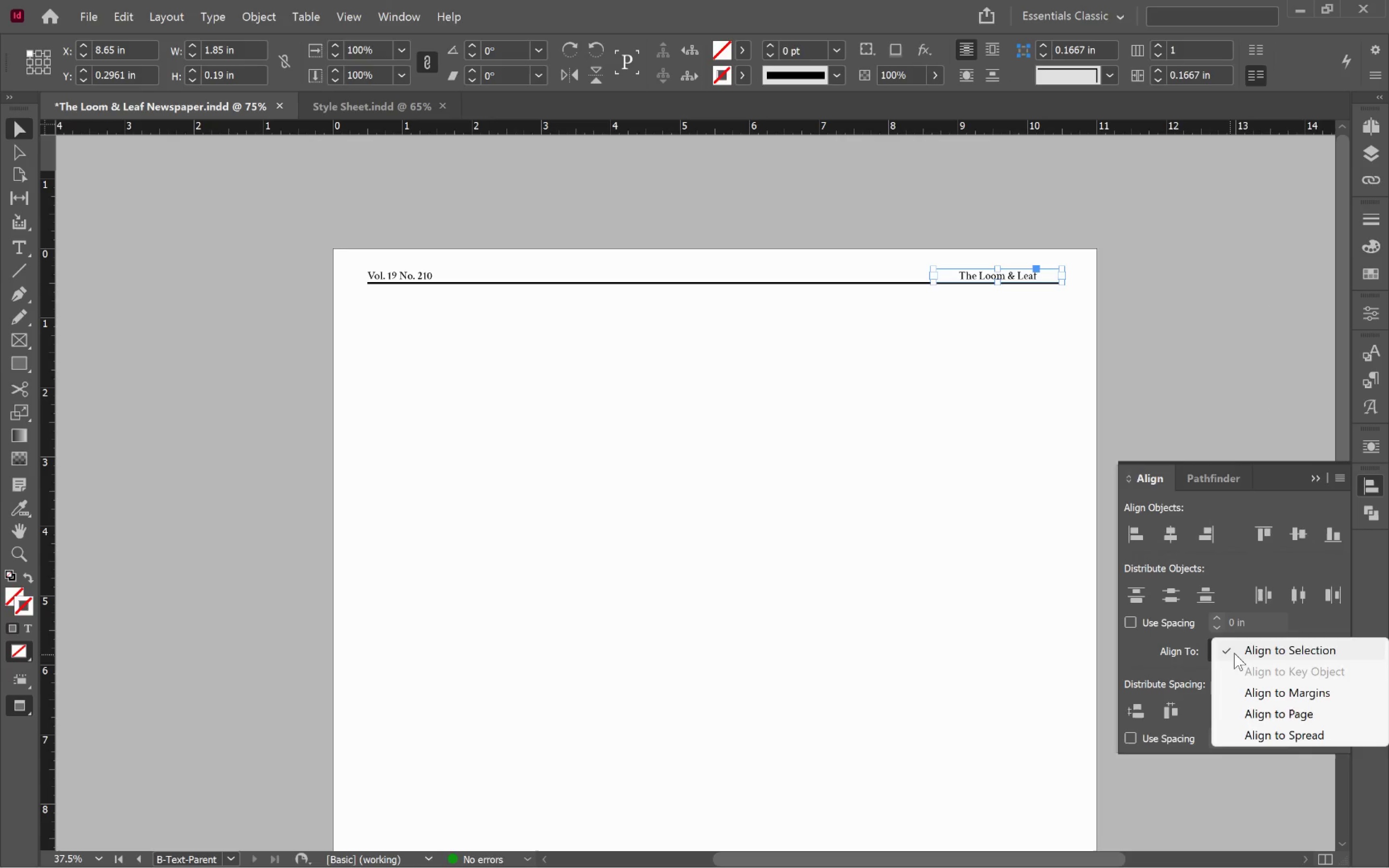 
left_click([1331, 693])
 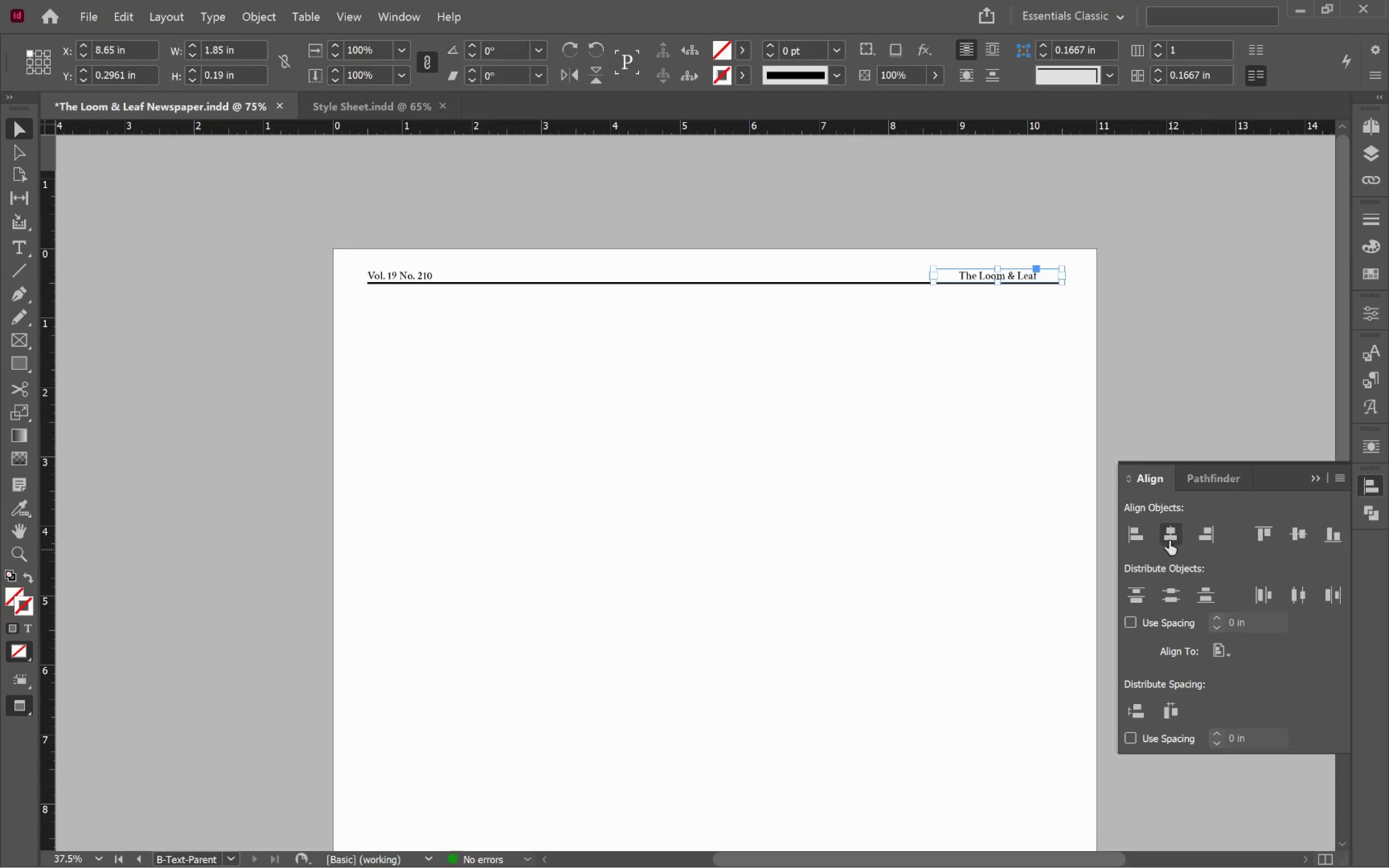 
left_click([1170, 528])
 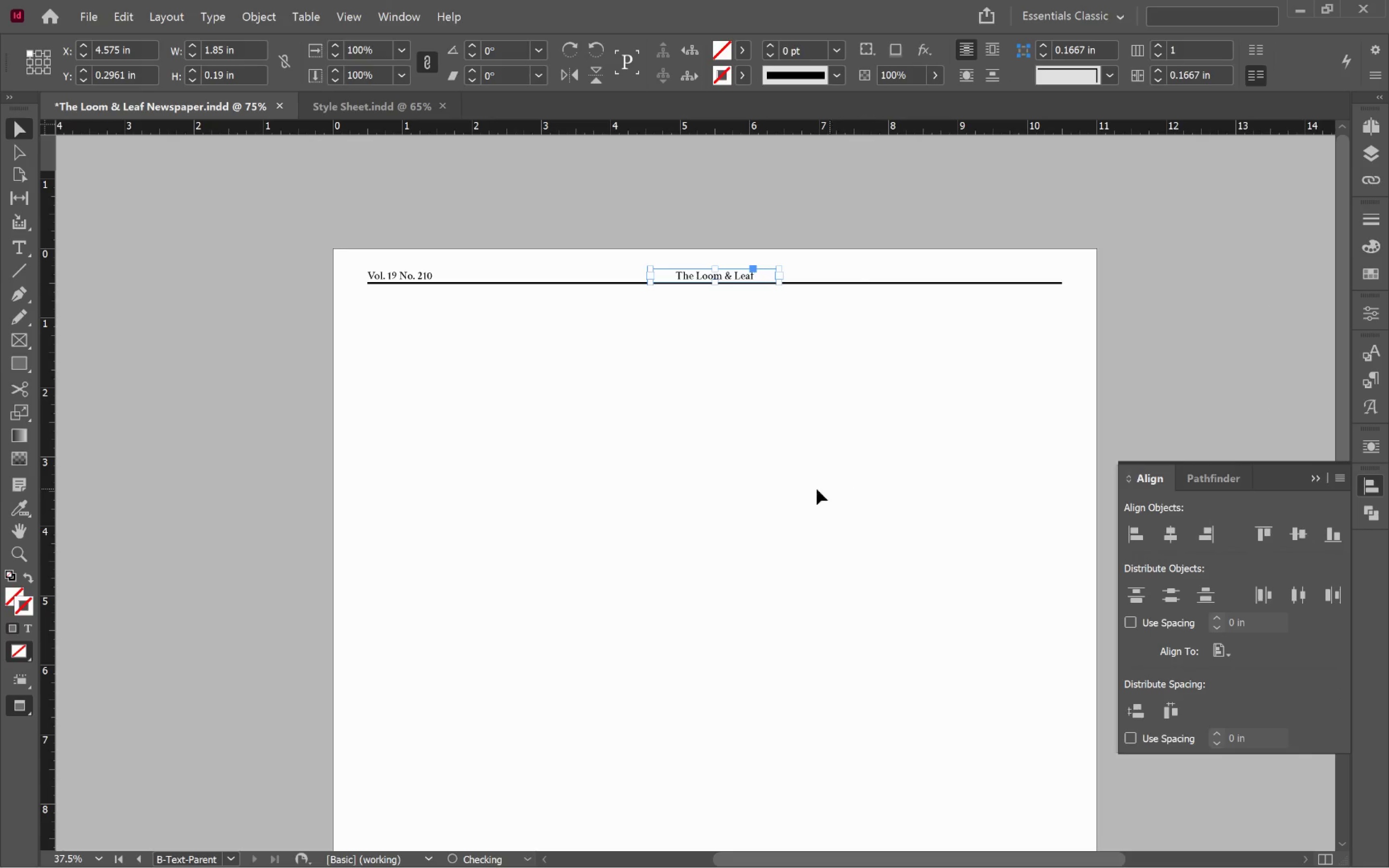 
left_click([792, 488])
 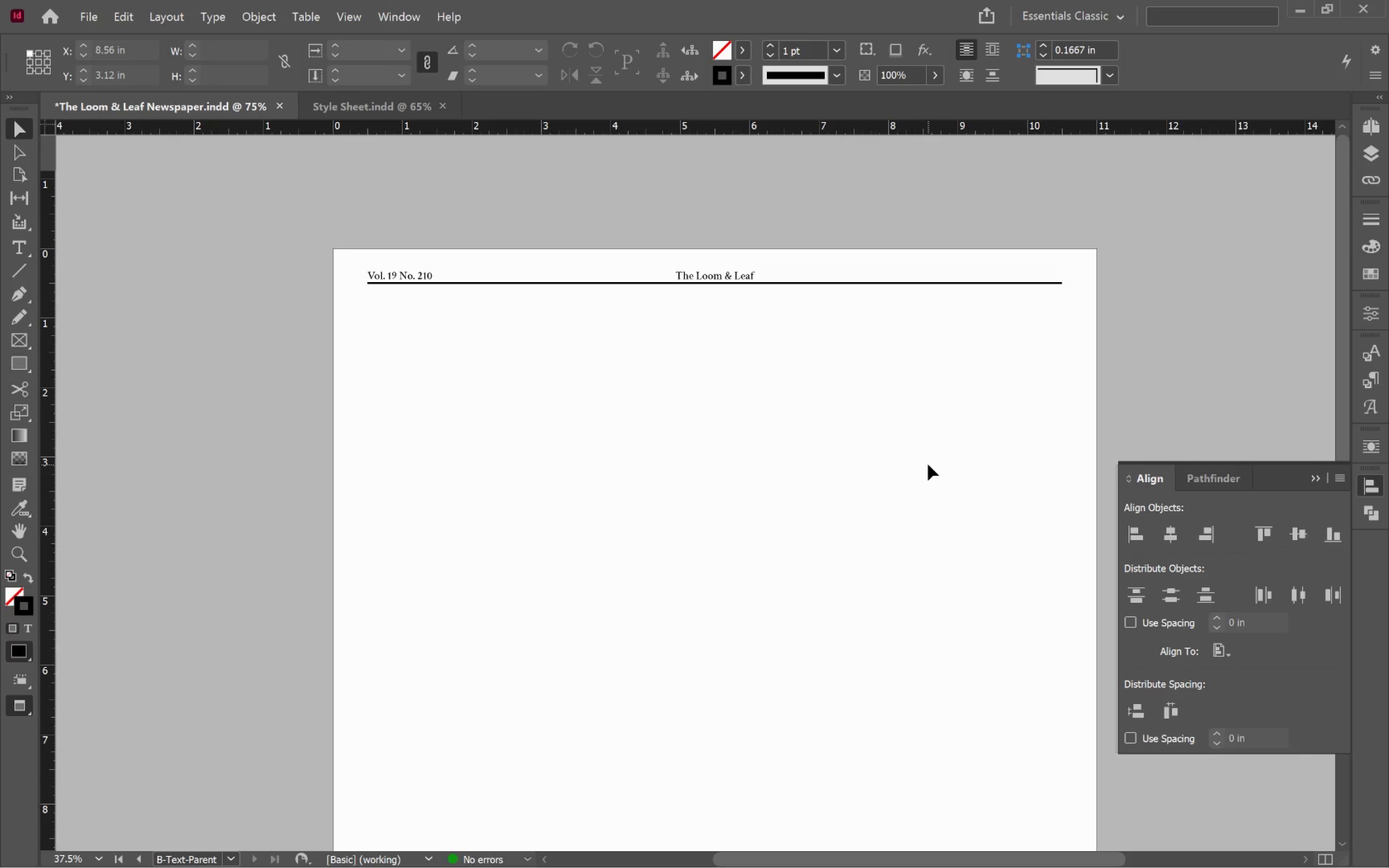 
key(Alt+AltLeft)
 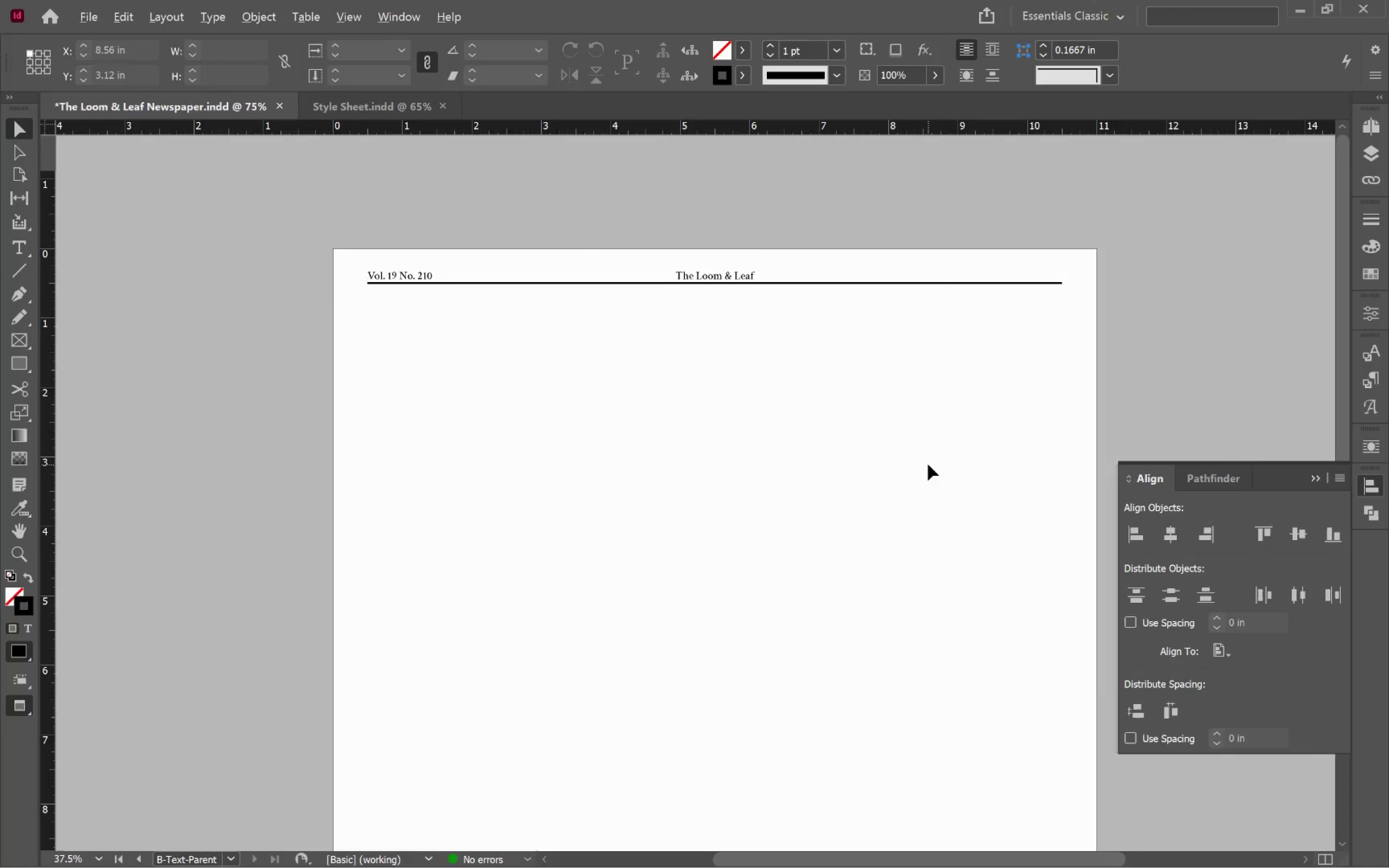 
key(Alt+Tab)
 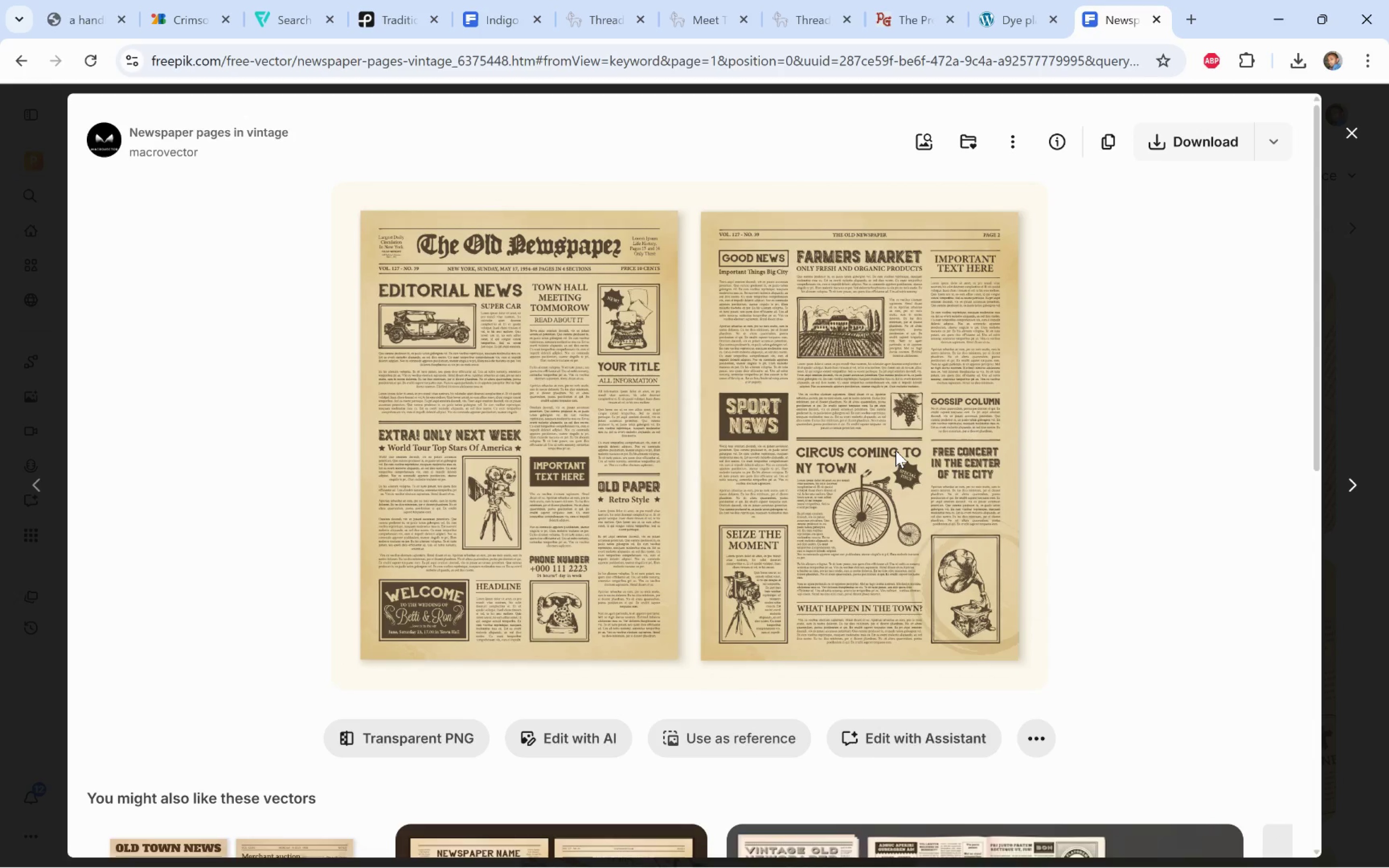 
wait(6.06)
 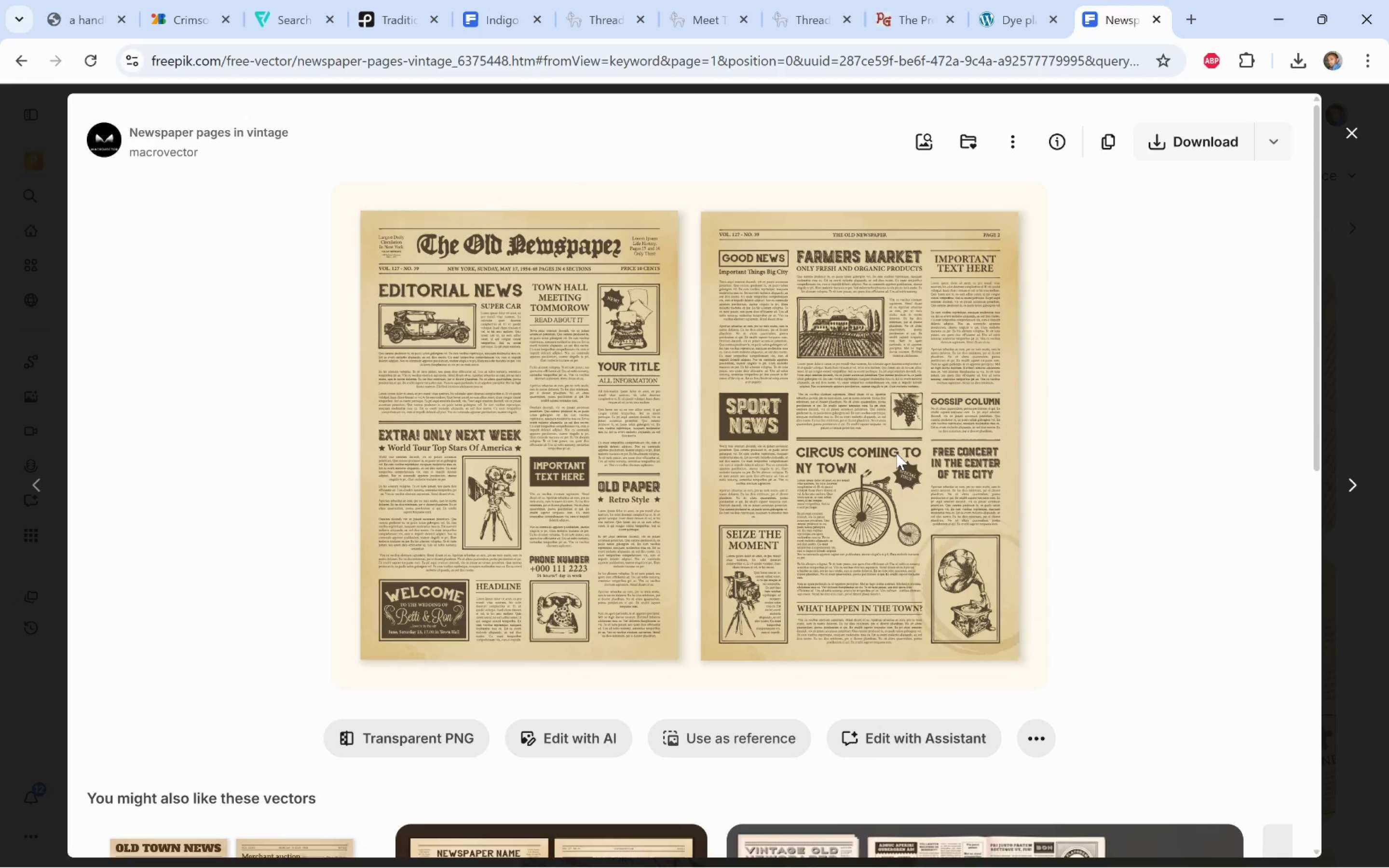 
key(Alt+AltLeft)
 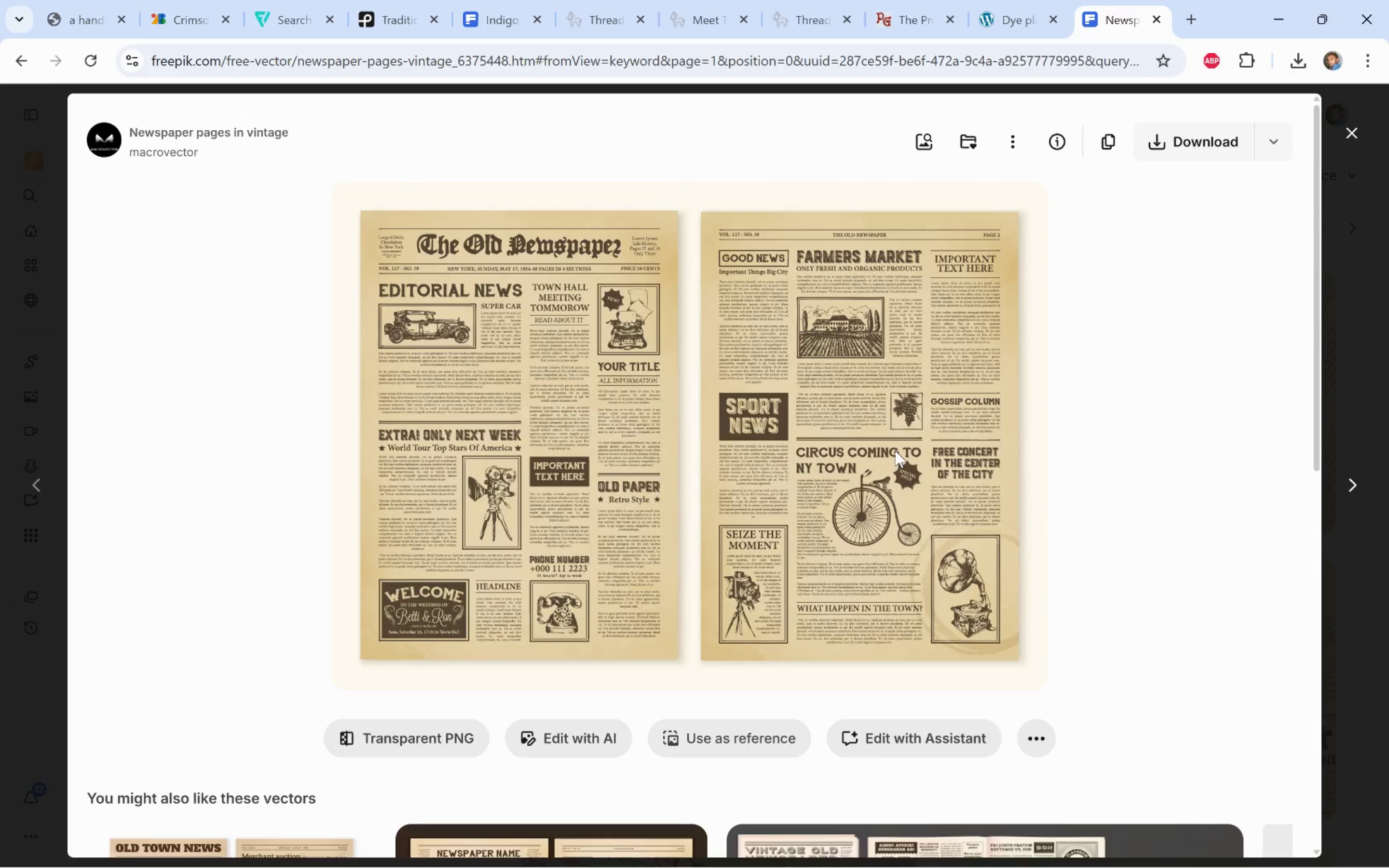 
key(Alt+Tab)
 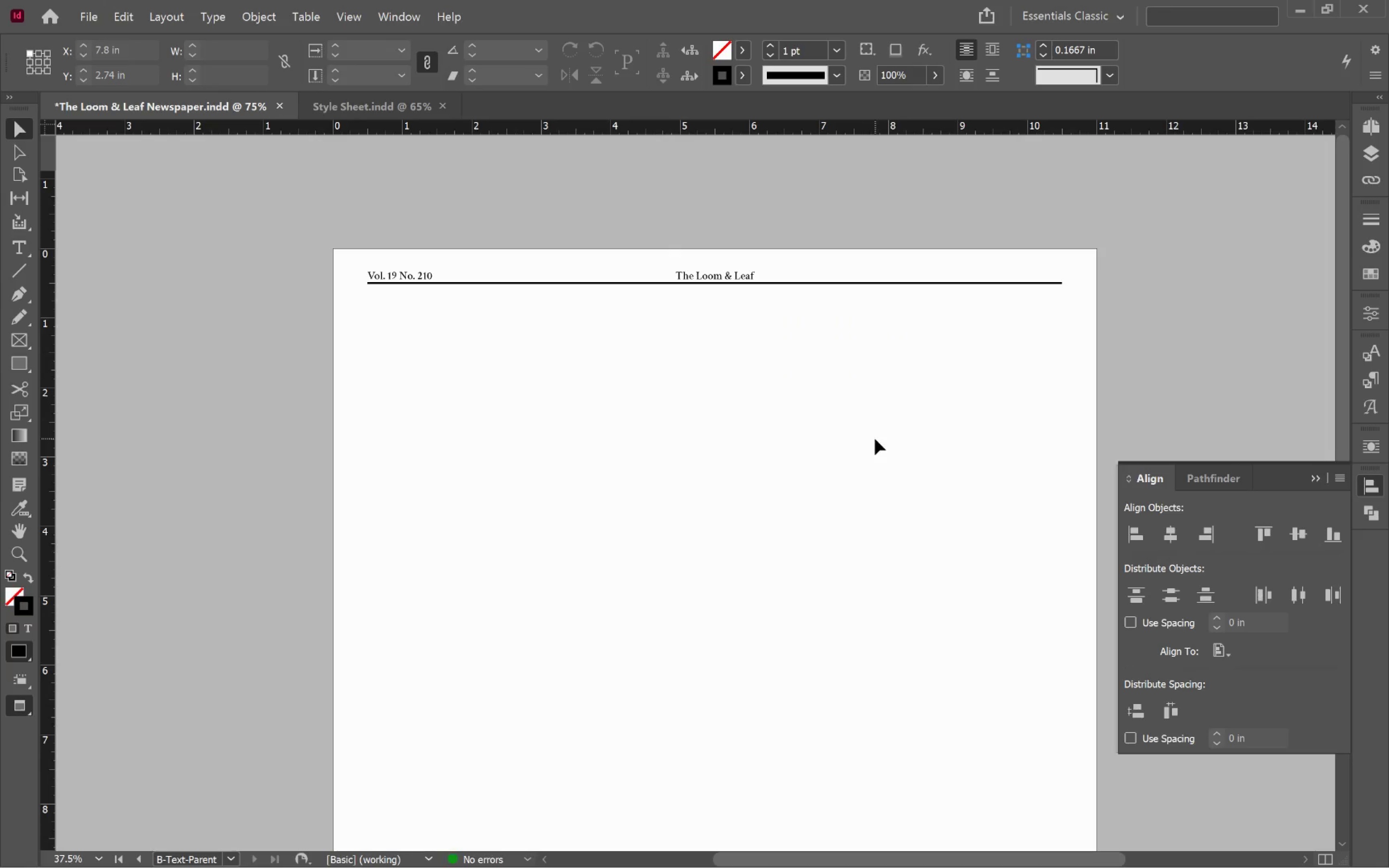 
scroll: coordinate [879, 434], scroll_direction: down, amount: 13.0
 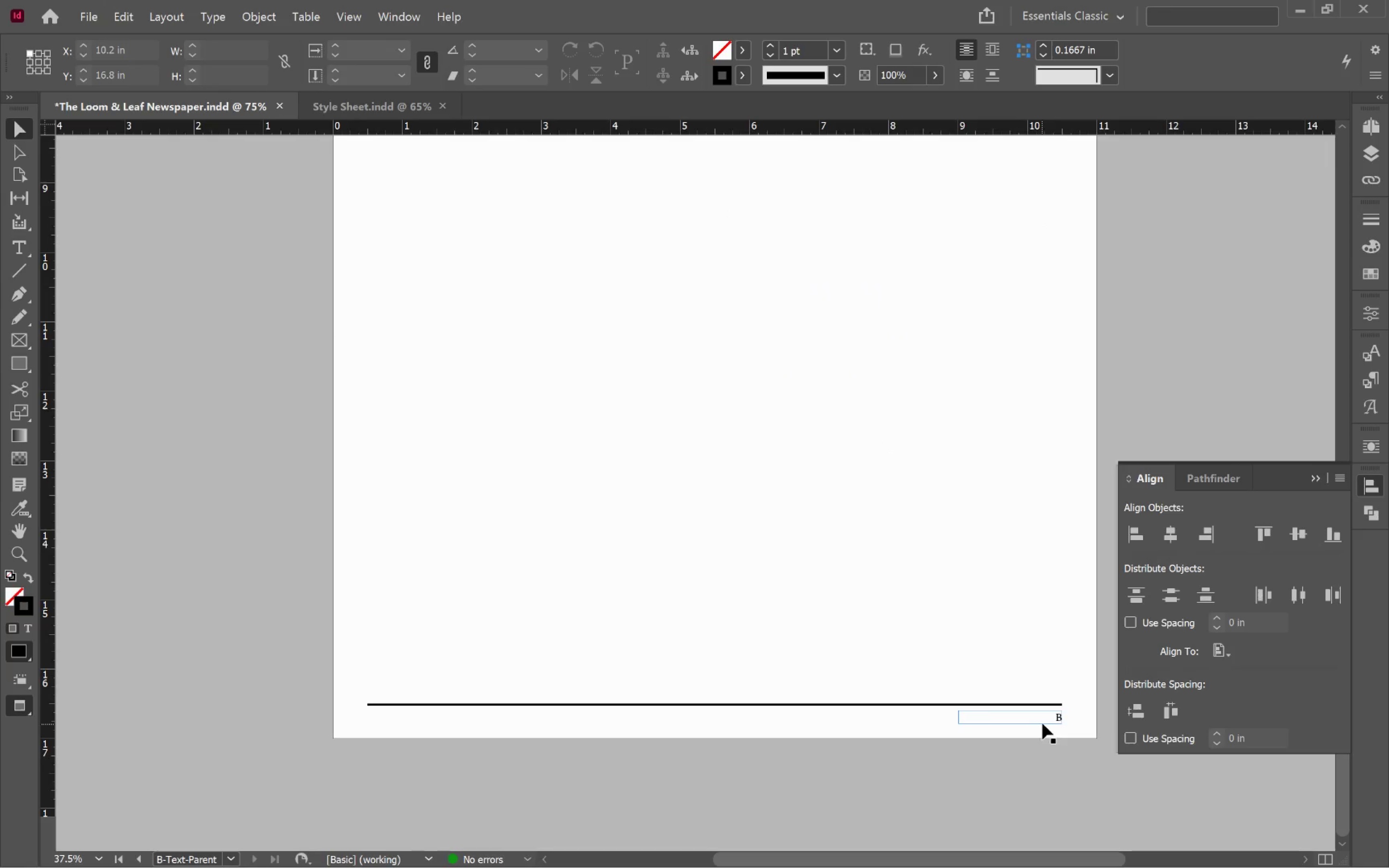 
left_click([1043, 722])
 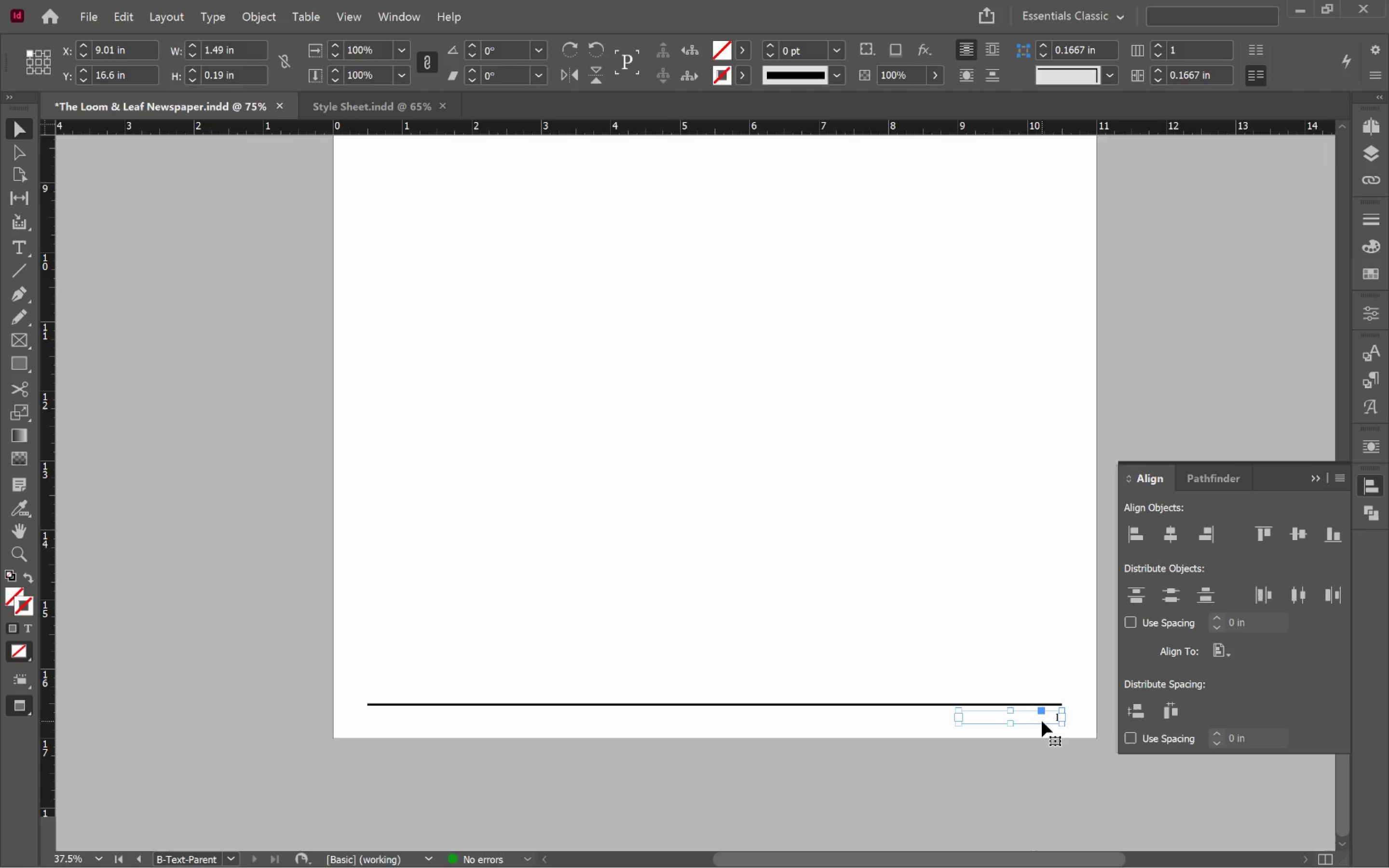 
hold_key(key=ControlLeft, duration=0.69)
 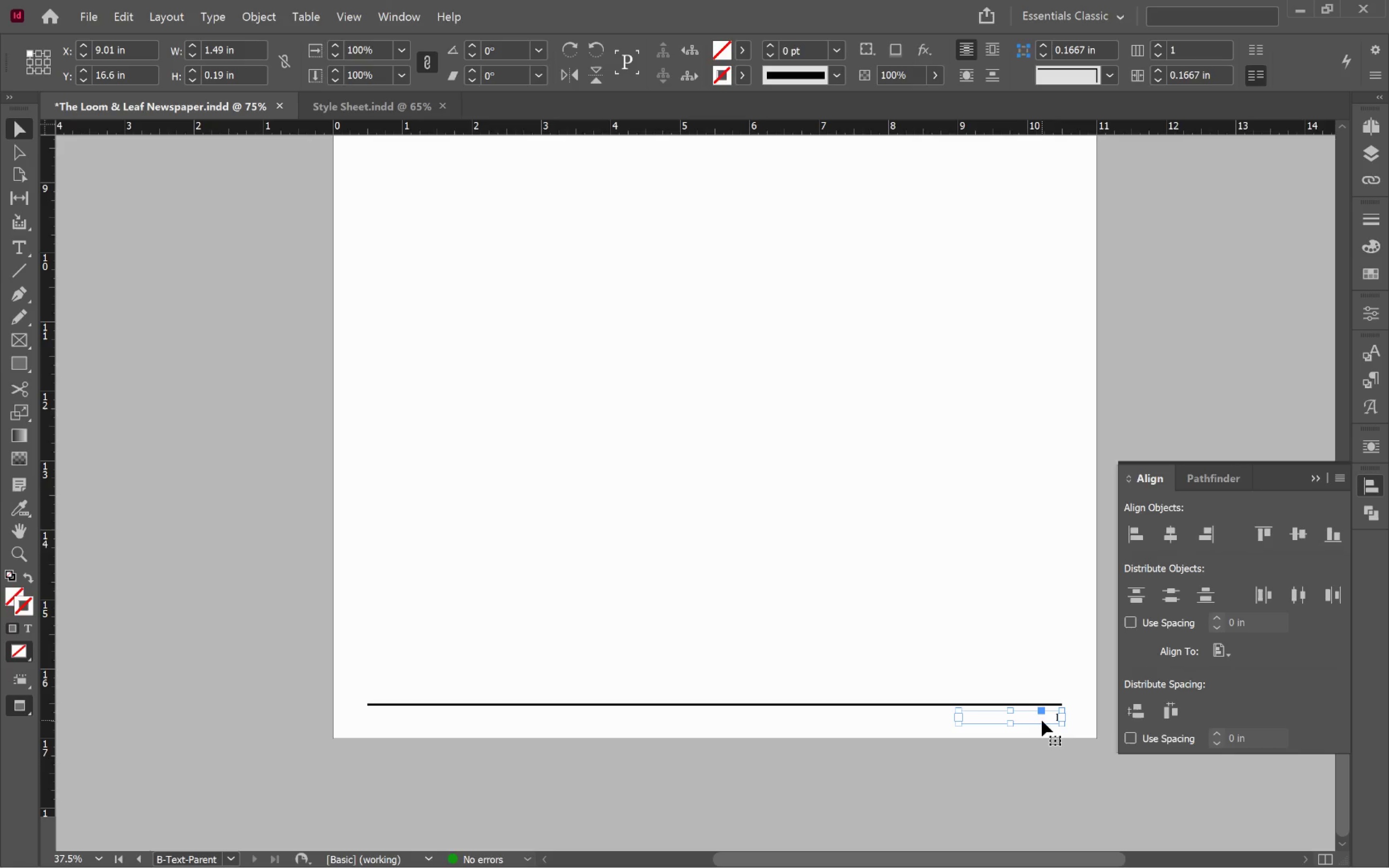 
type(vw)
 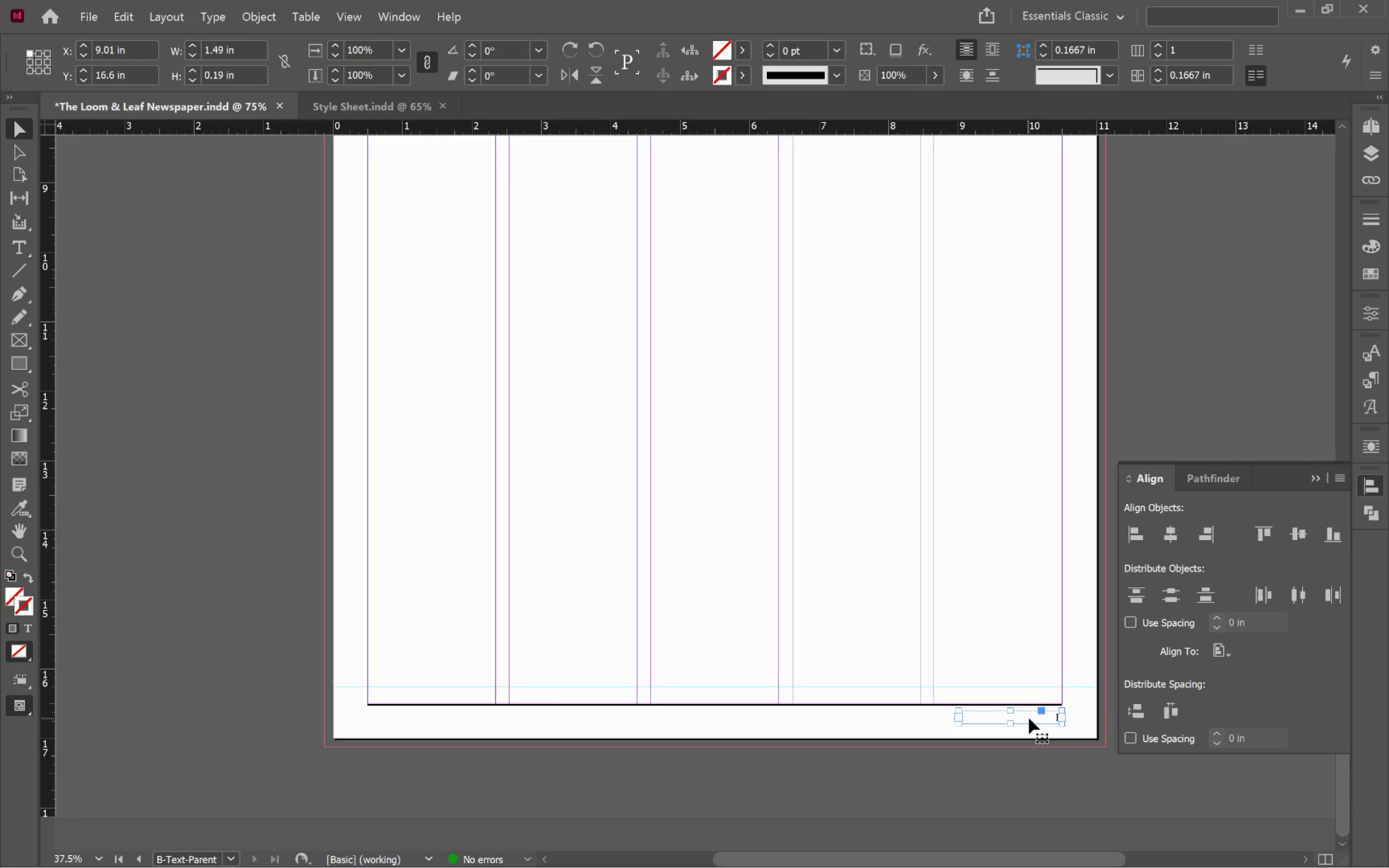 
left_click_drag(start_coordinate=[1029, 718], to_coordinate=[1018, 339])
 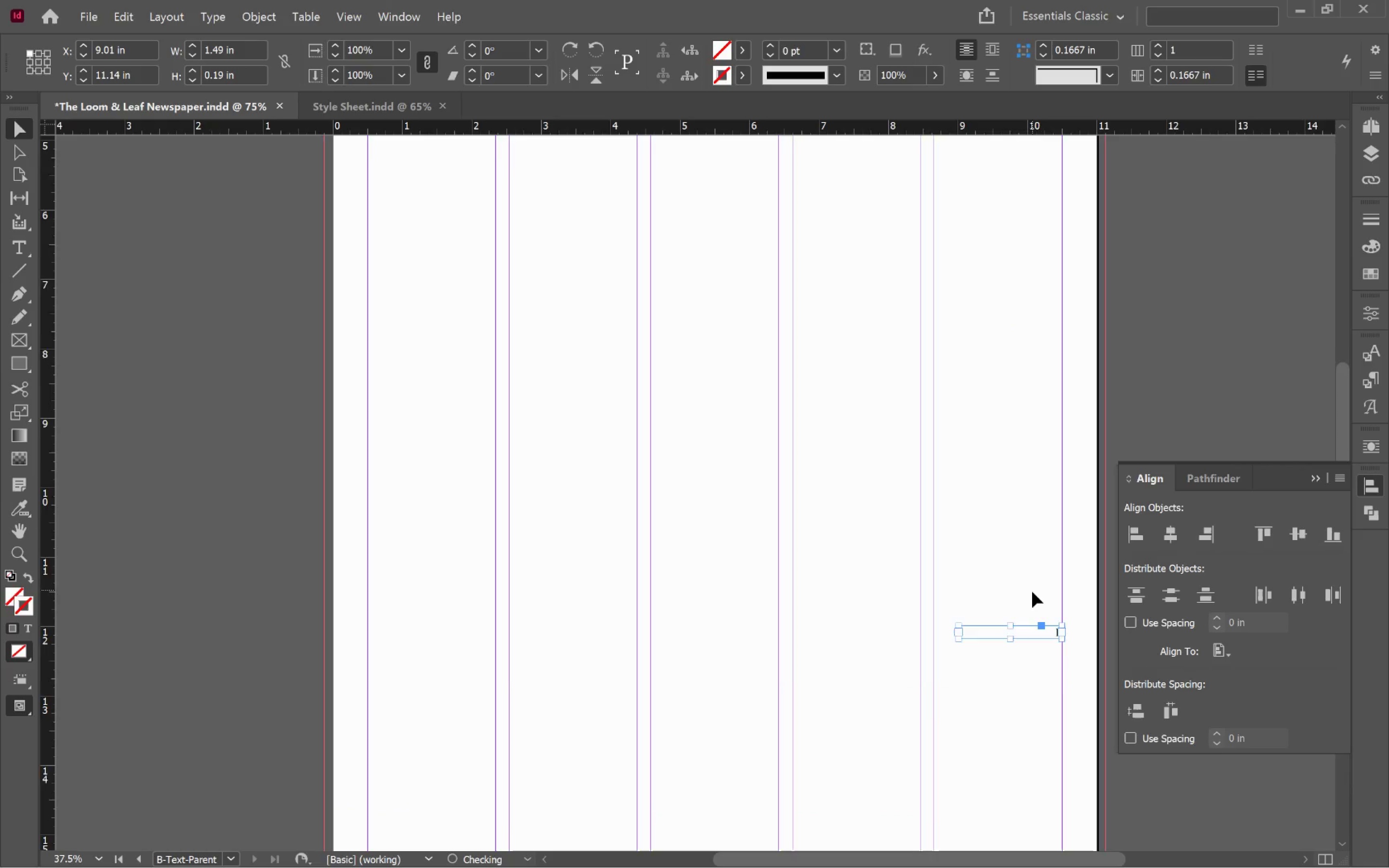 
hold_key(key=ShiftLeft, duration=0.7)
 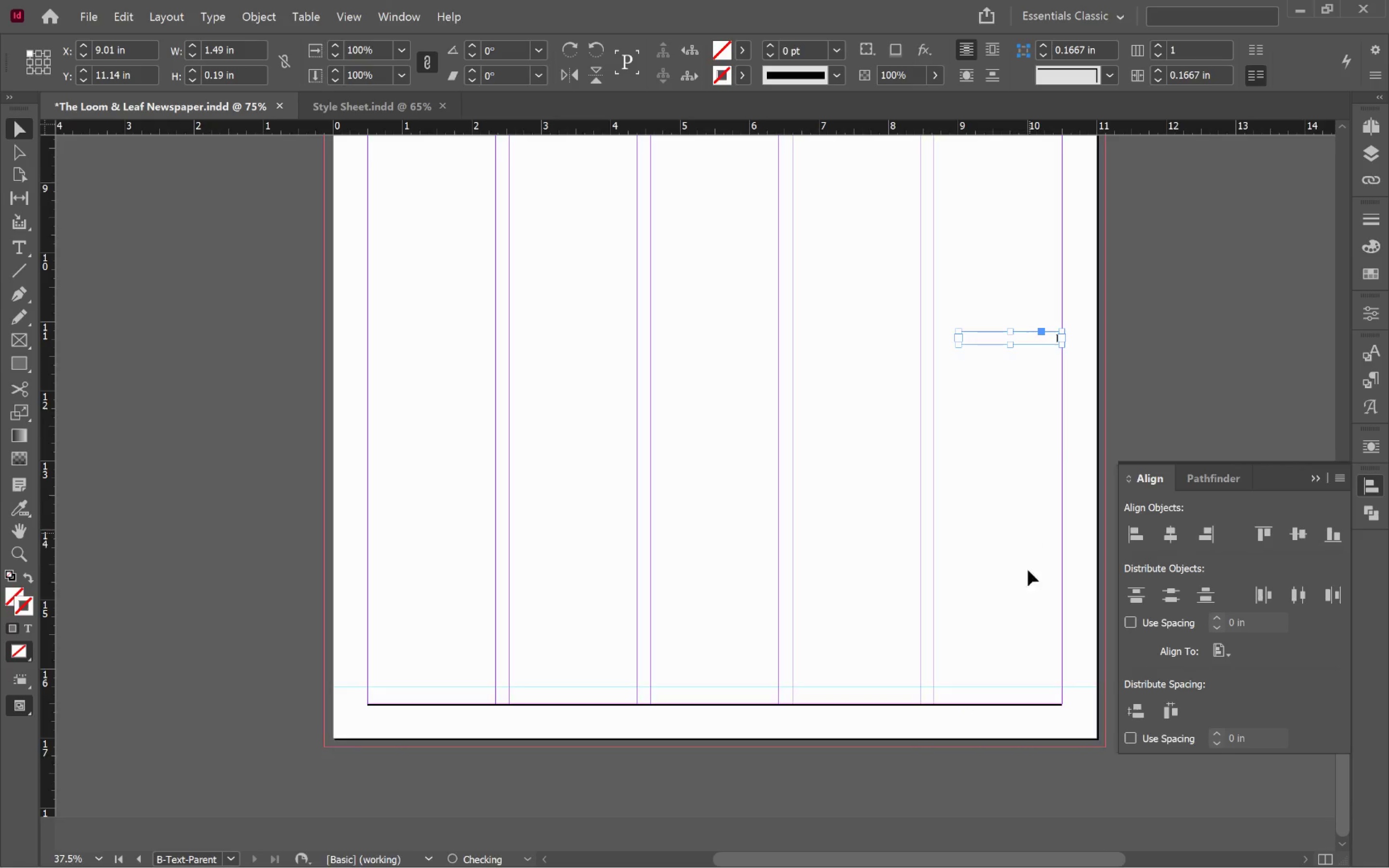 
scroll: coordinate [1034, 618], scroll_direction: up, amount: 7.0
 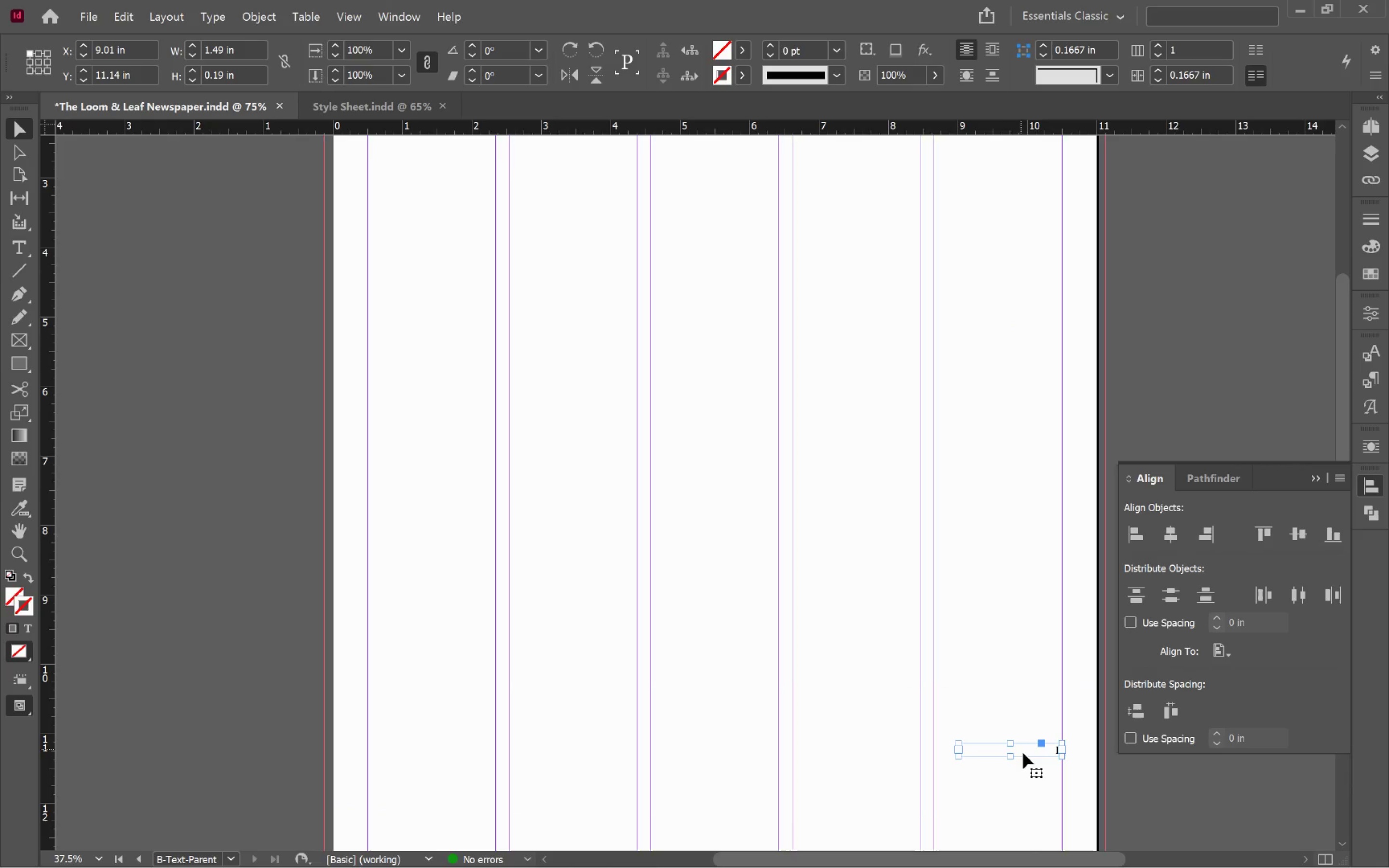 
left_click_drag(start_coordinate=[1023, 750], to_coordinate=[1004, 177])
 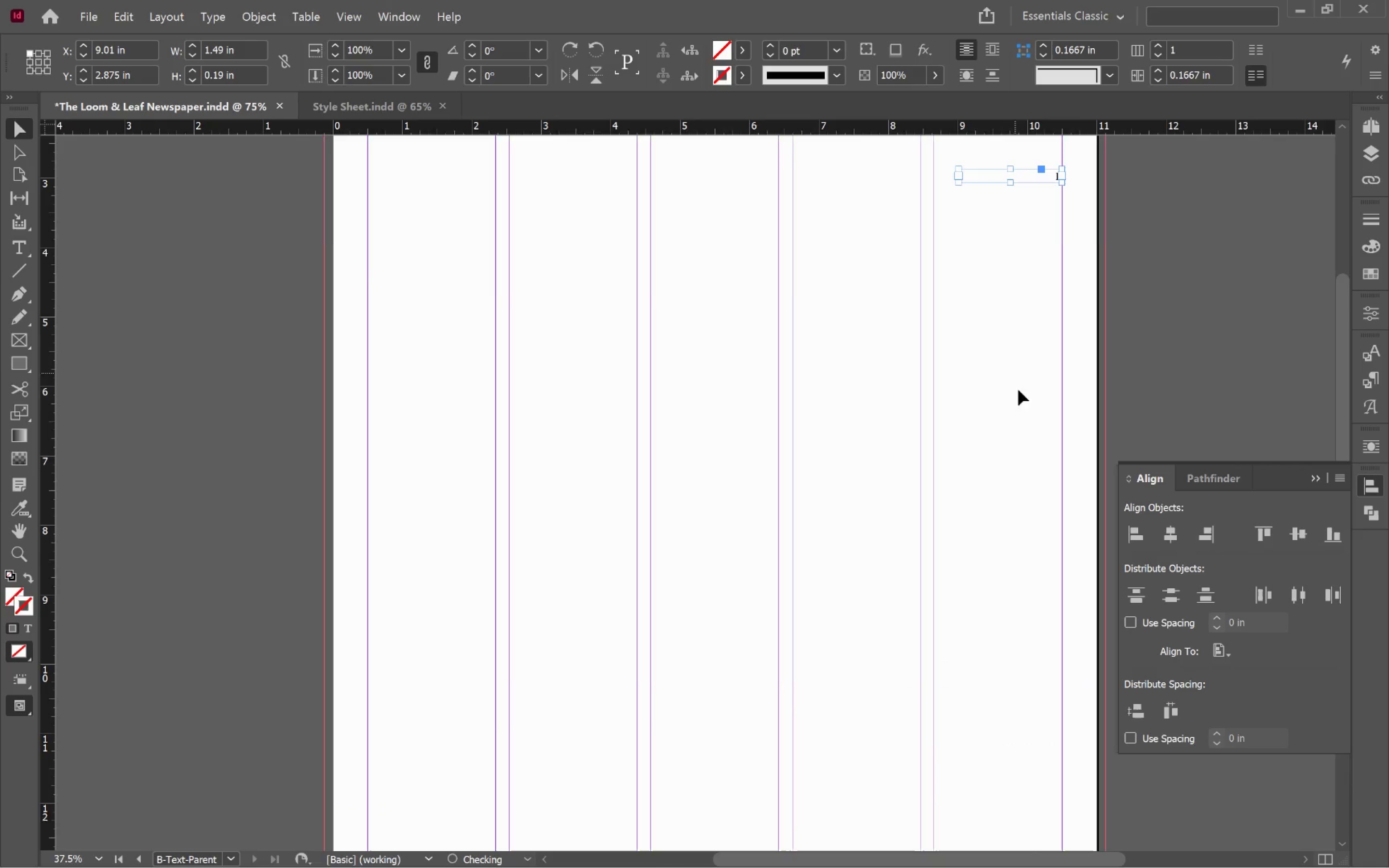 
hold_key(key=ShiftLeft, duration=1.24)
 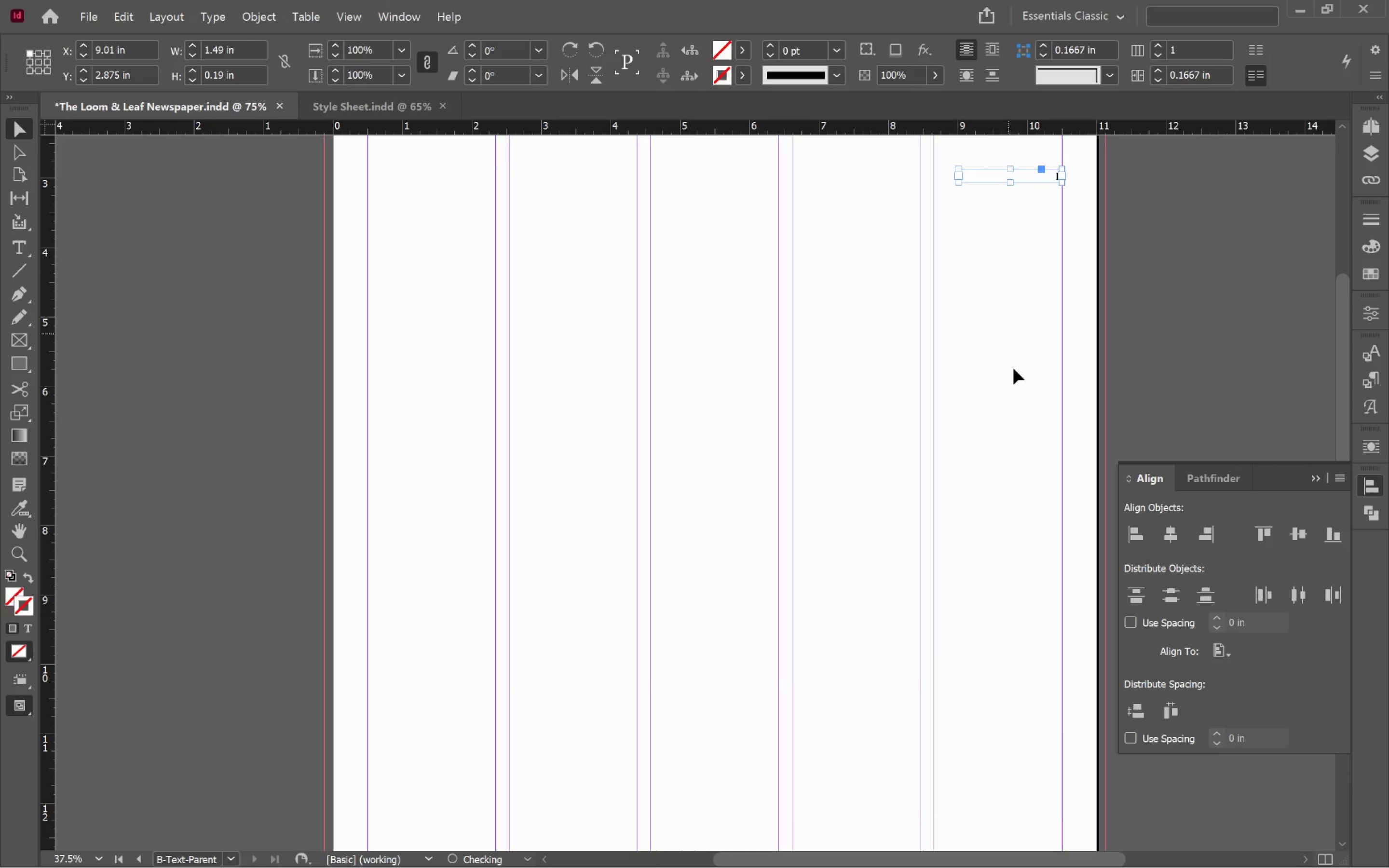 
scroll: coordinate [1026, 423], scroll_direction: up, amount: 5.0
 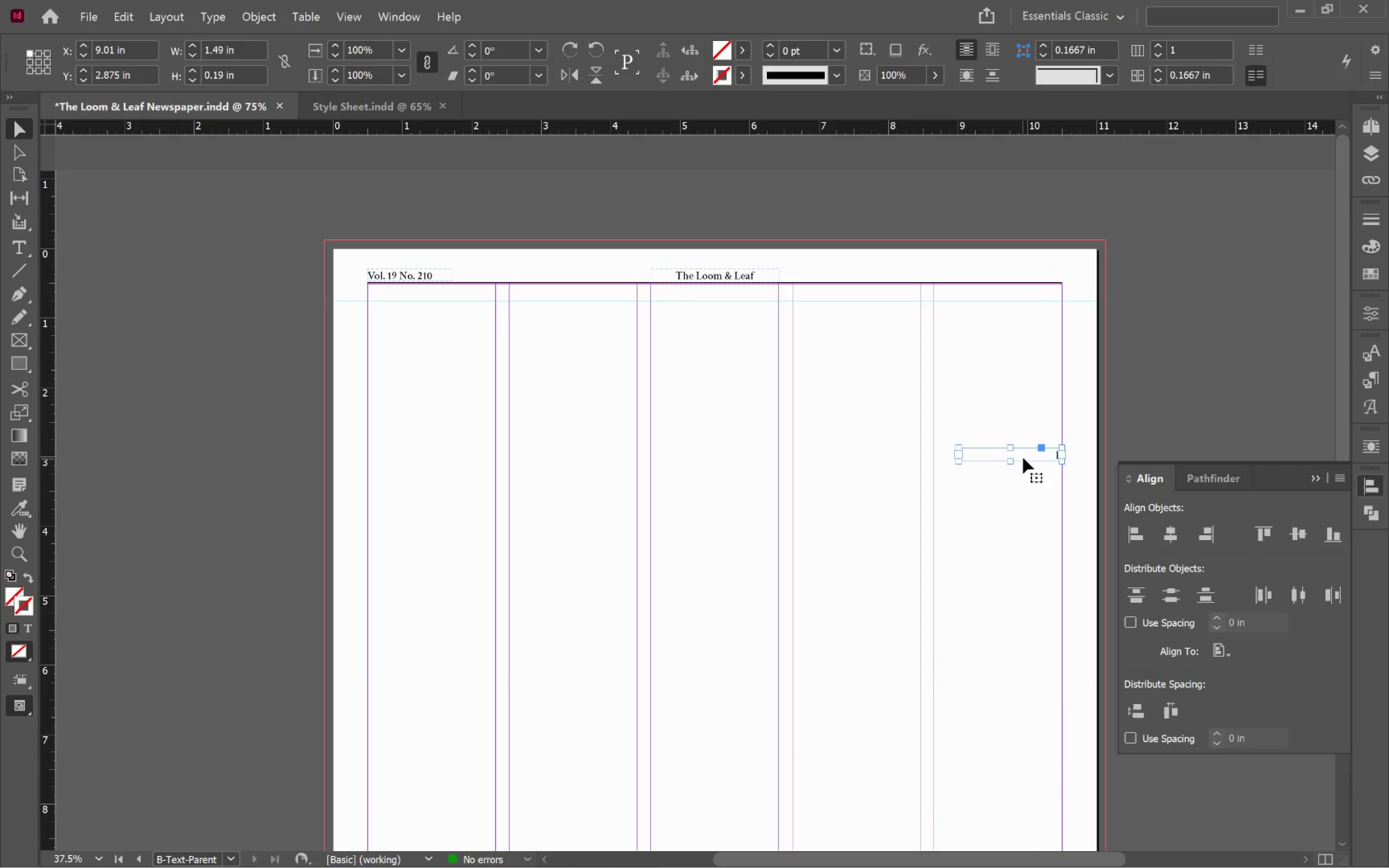 
hold_key(key=ShiftLeft, duration=0.62)
left_click([730, 273])
 